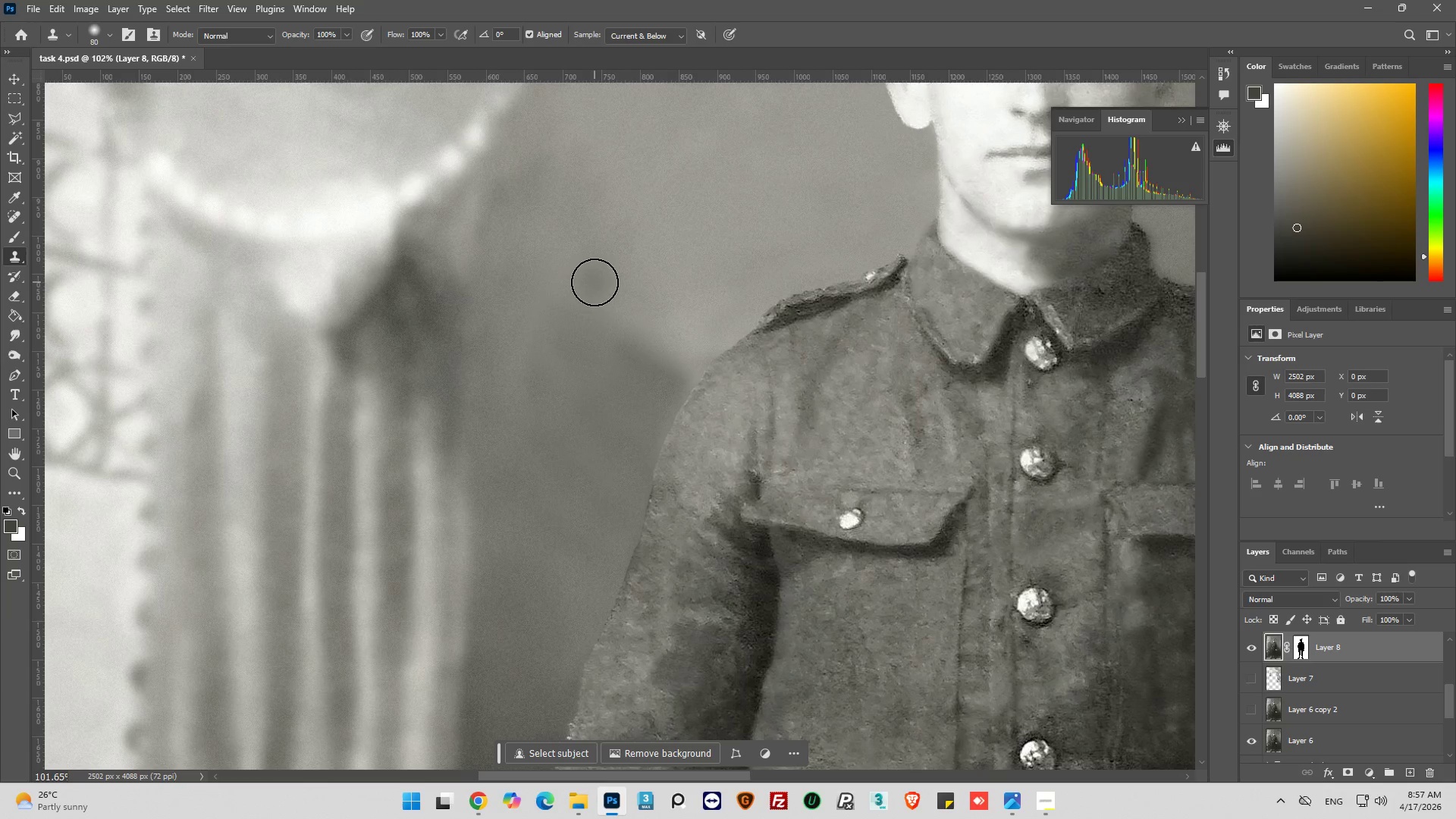 
left_click_drag(start_coordinate=[595, 284], to_coordinate=[626, 308])
 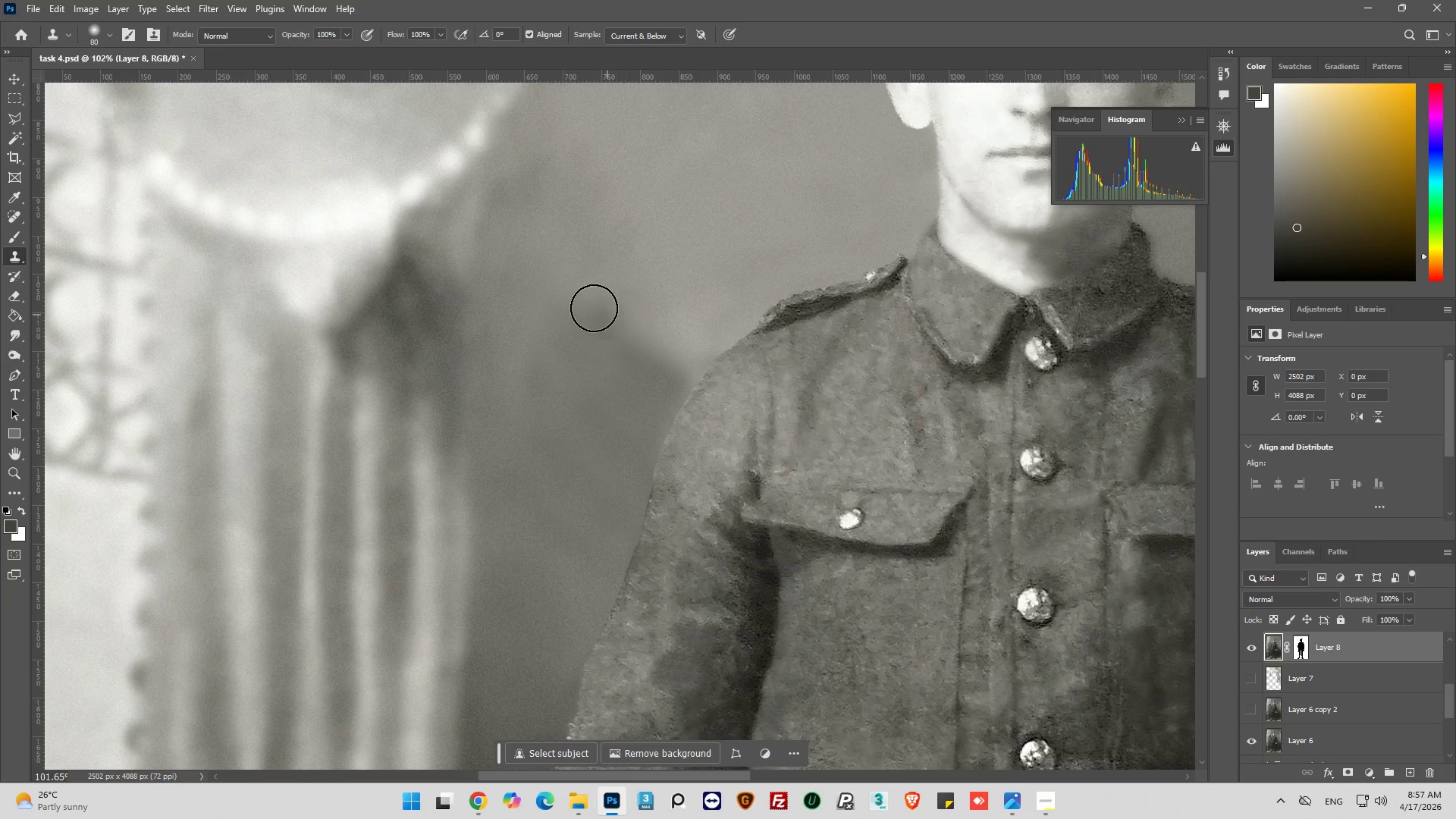 
left_click_drag(start_coordinate=[584, 293], to_coordinate=[630, 327])
 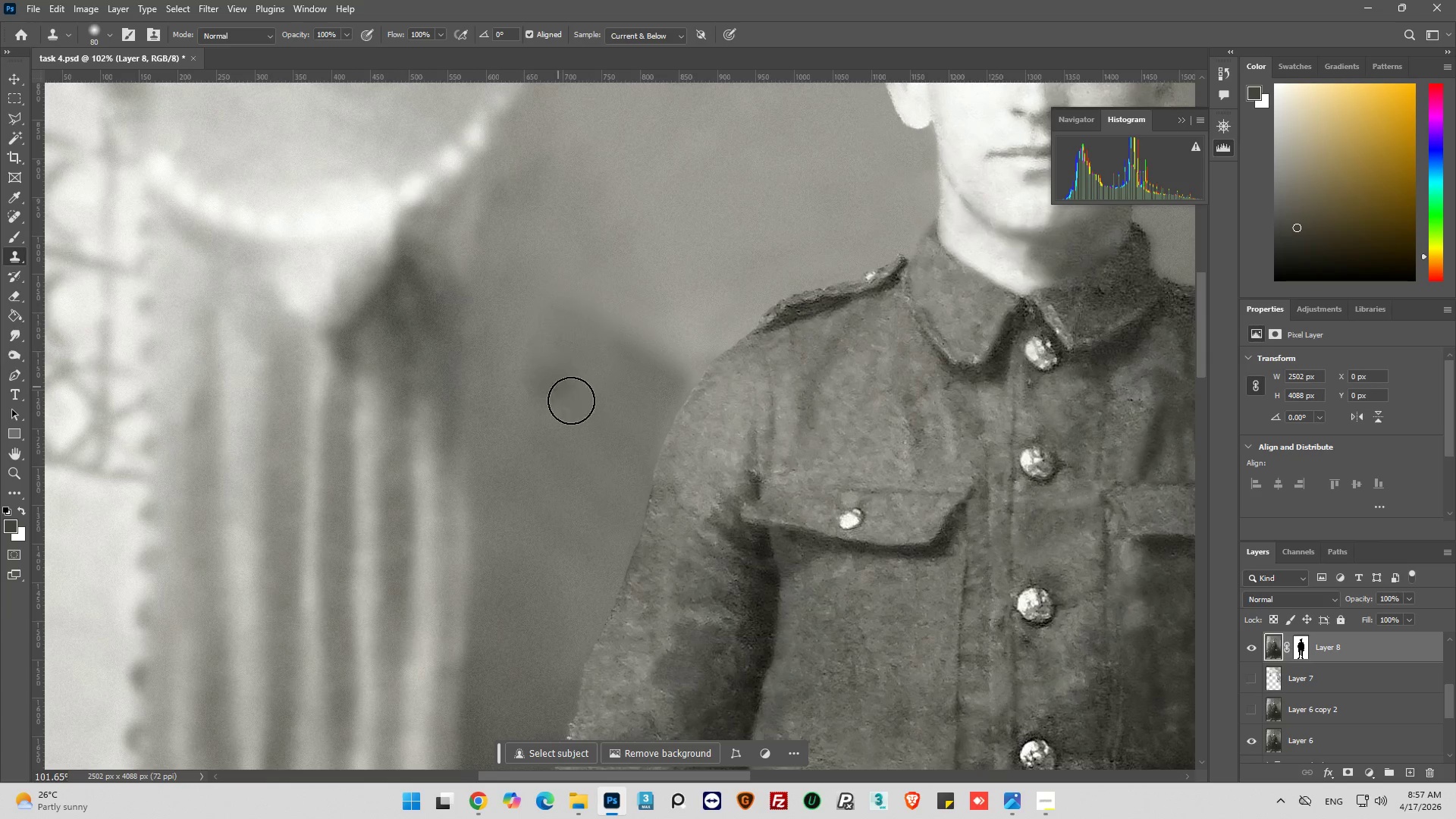 
hold_key(key=AltLeft, duration=1.33)
left_click([650, 370])
 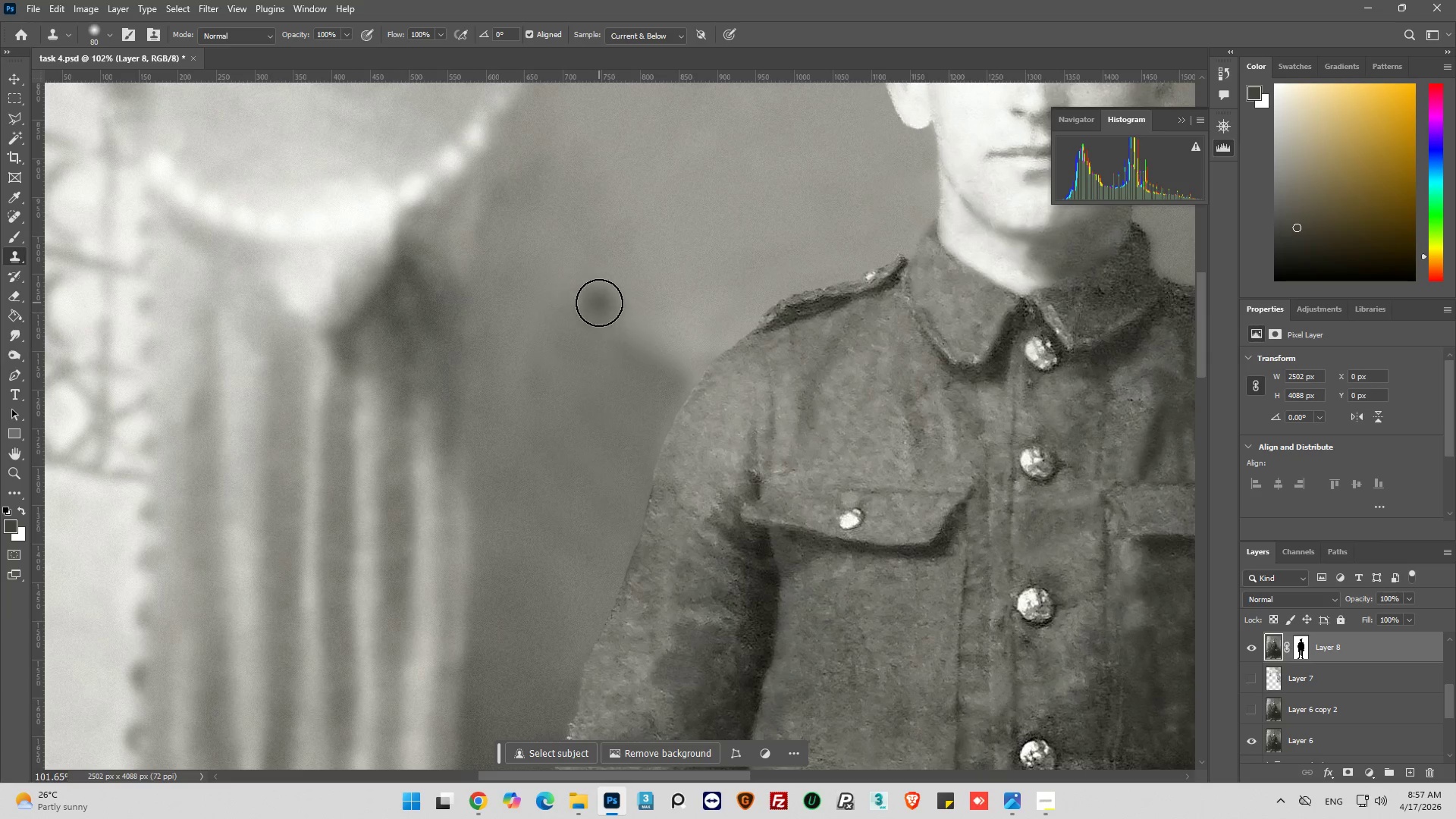 
left_click_drag(start_coordinate=[599, 303], to_coordinate=[551, 304])
 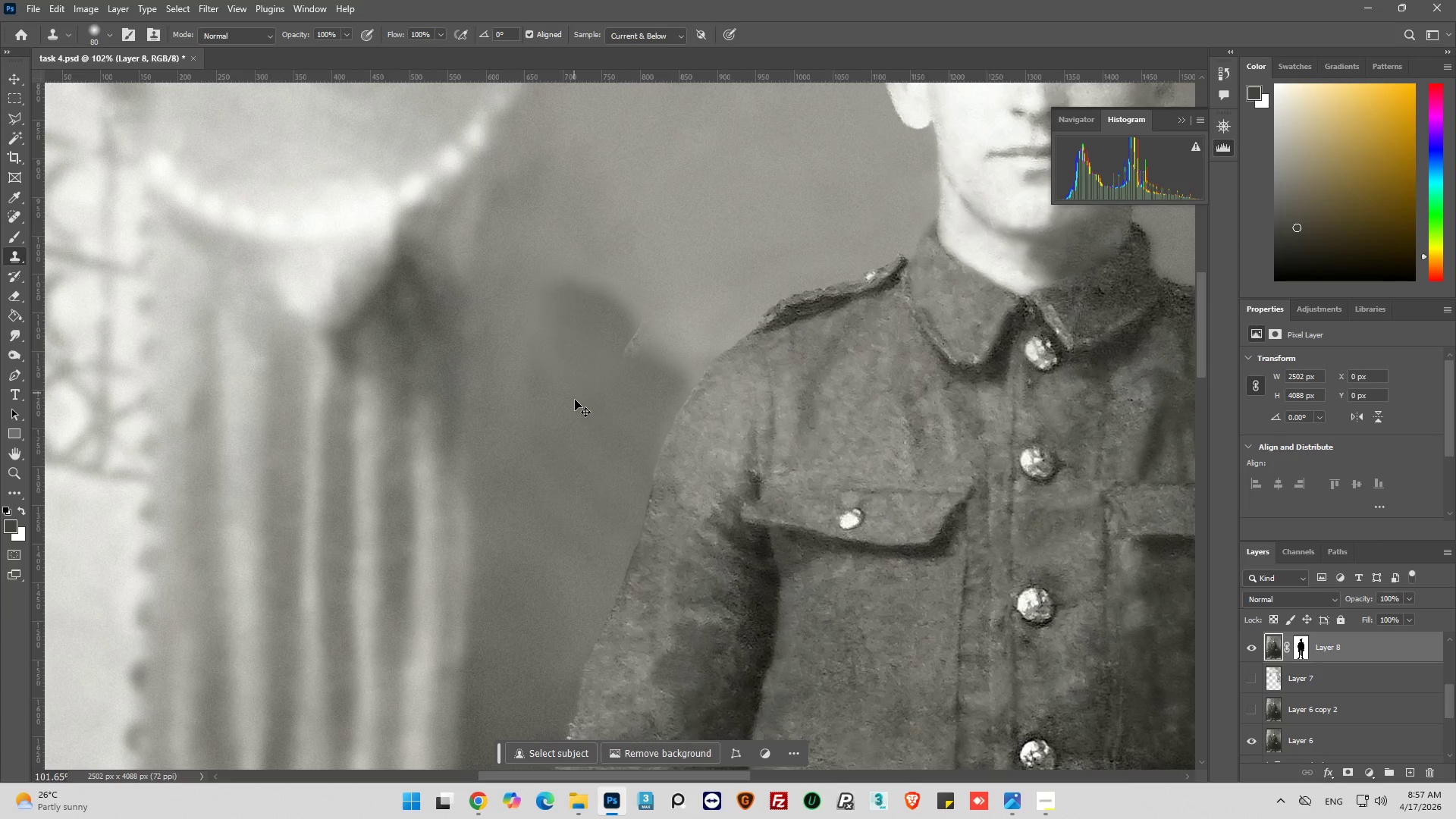 
key(Control+Z)
 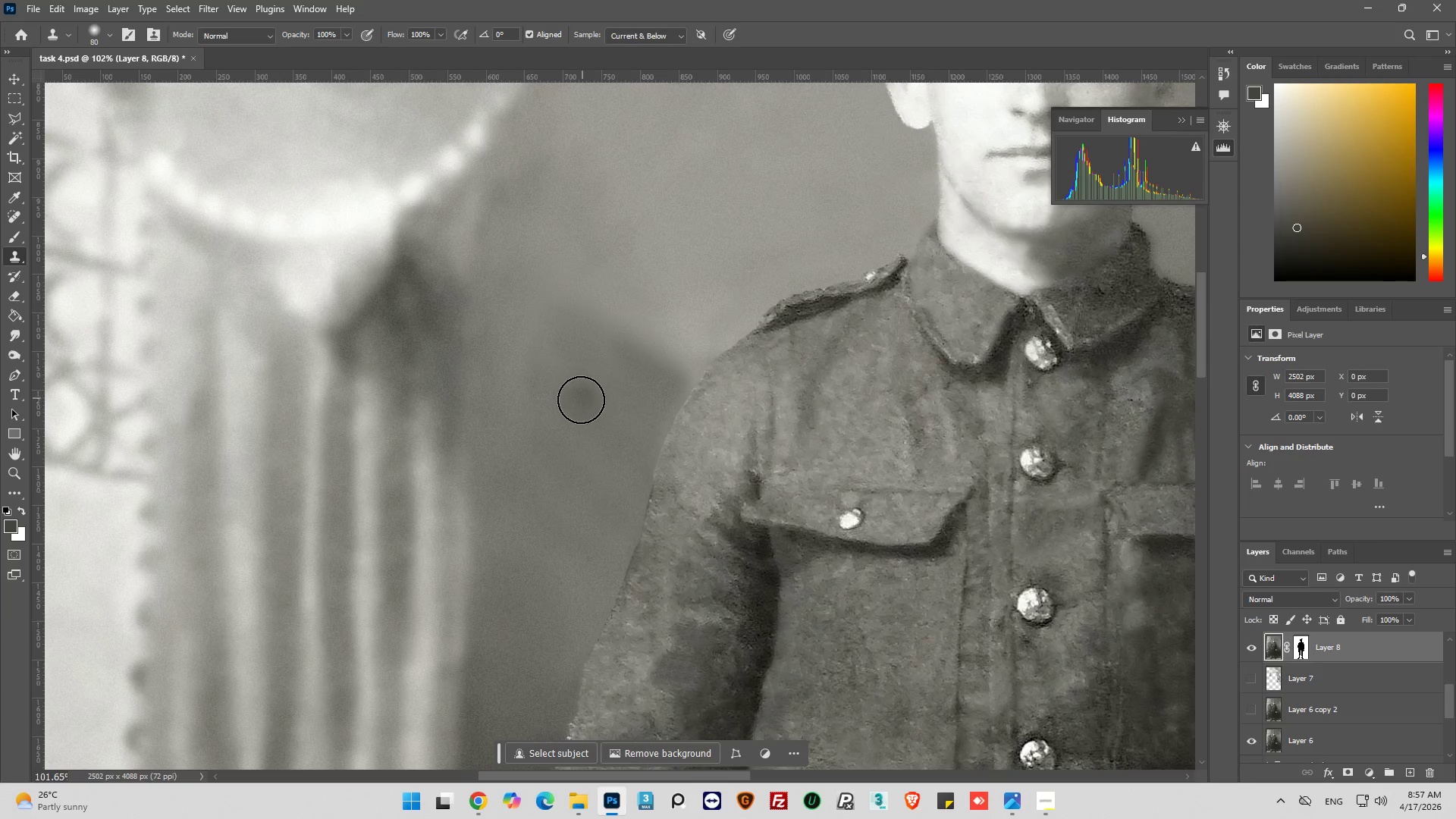 
hold_key(key=AltLeft, duration=0.42)
left_click([579, 405])
 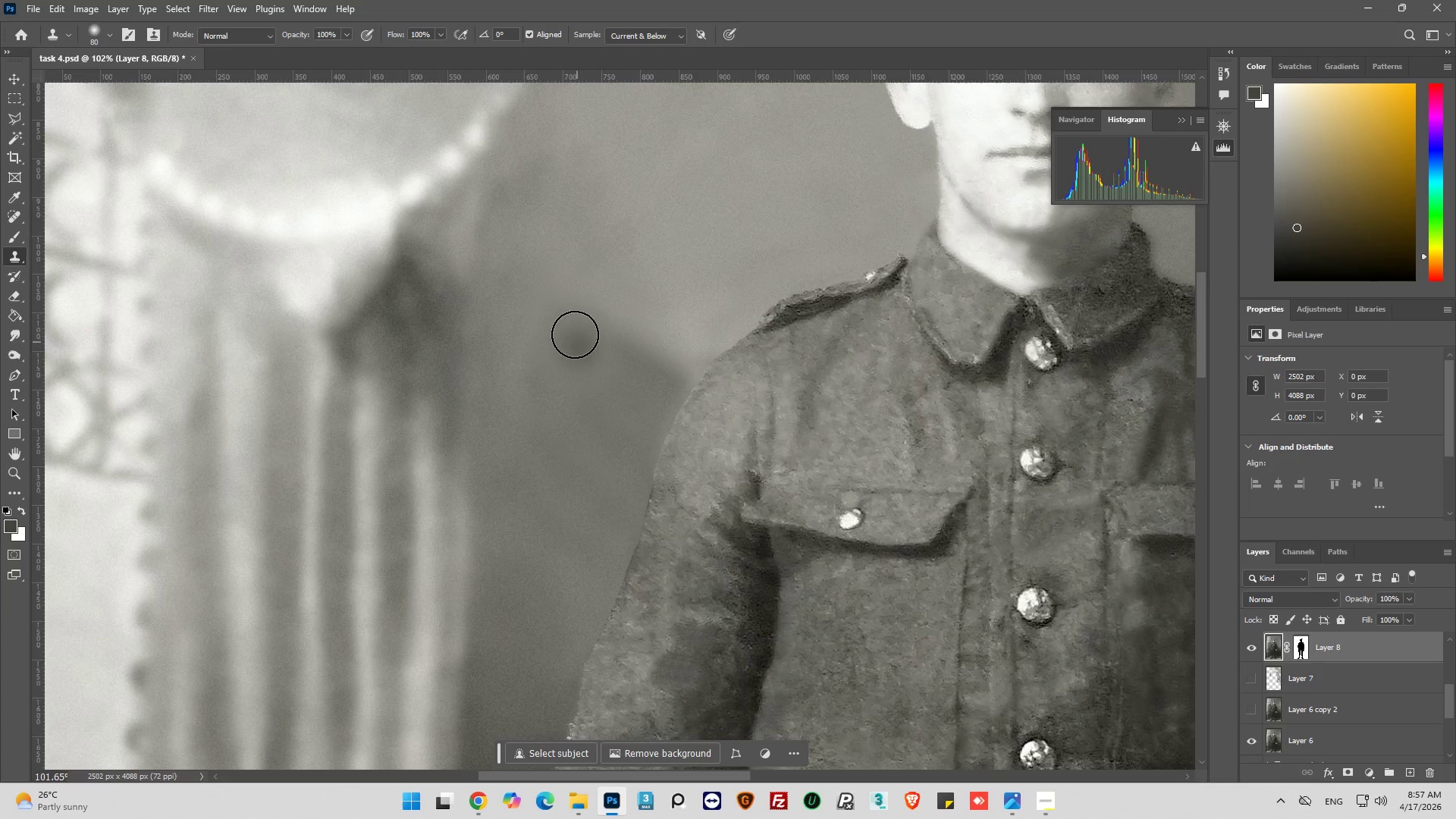 
left_click_drag(start_coordinate=[570, 330], to_coordinate=[539, 346])
 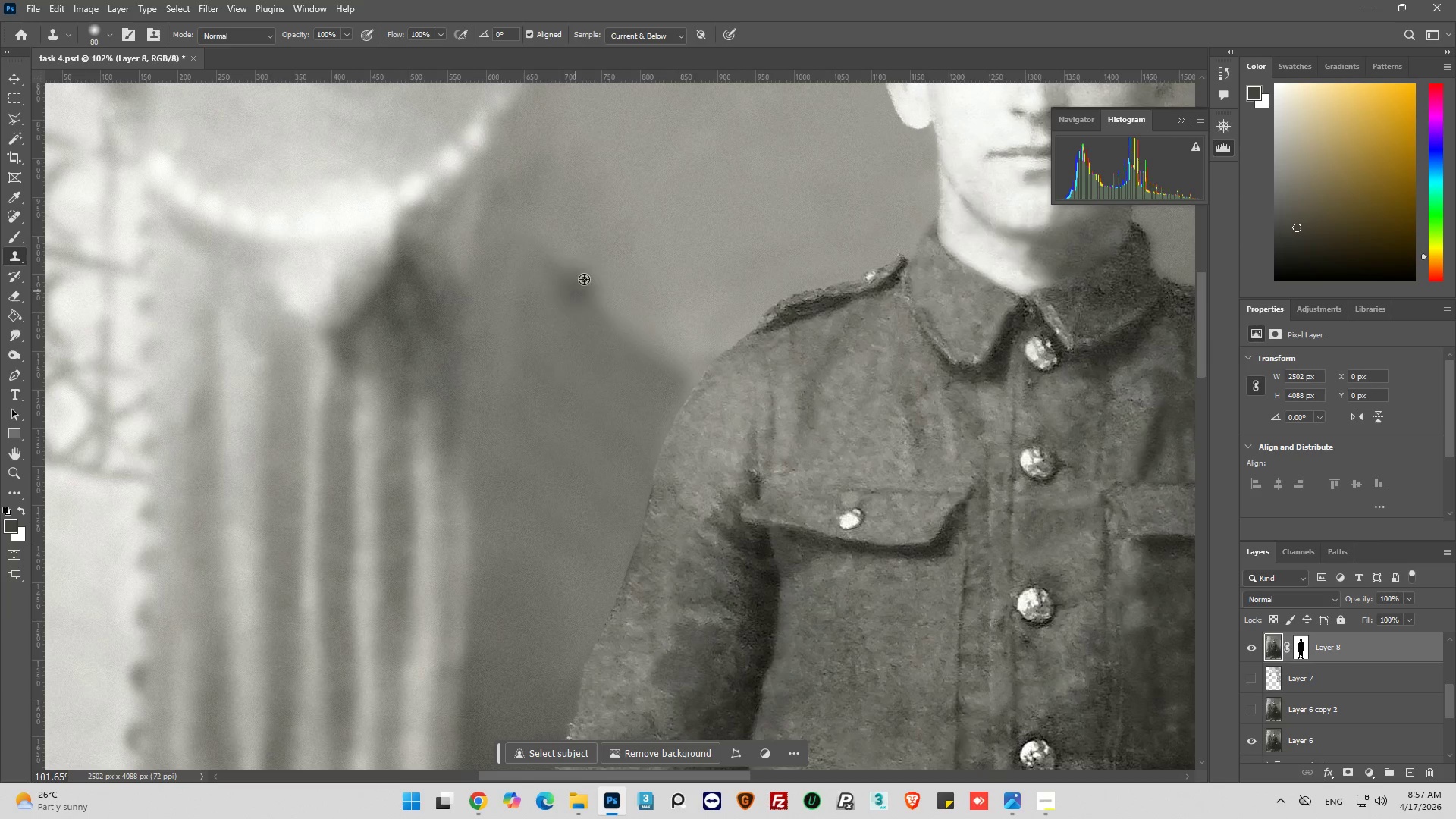 
hold_key(key=AltLeft, duration=0.48)
left_click([598, 265])
 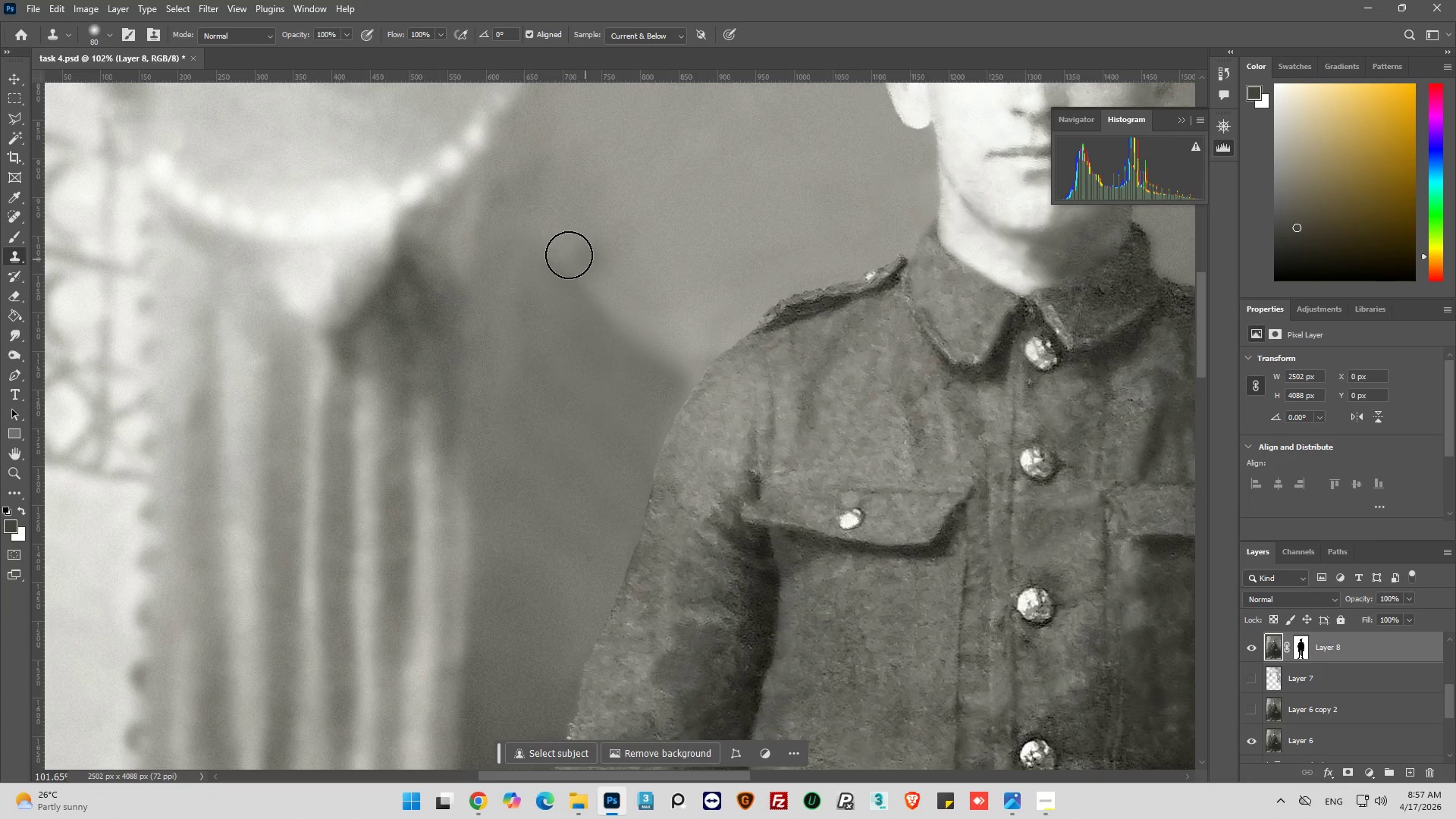 
left_click_drag(start_coordinate=[557, 253], to_coordinate=[607, 311])
 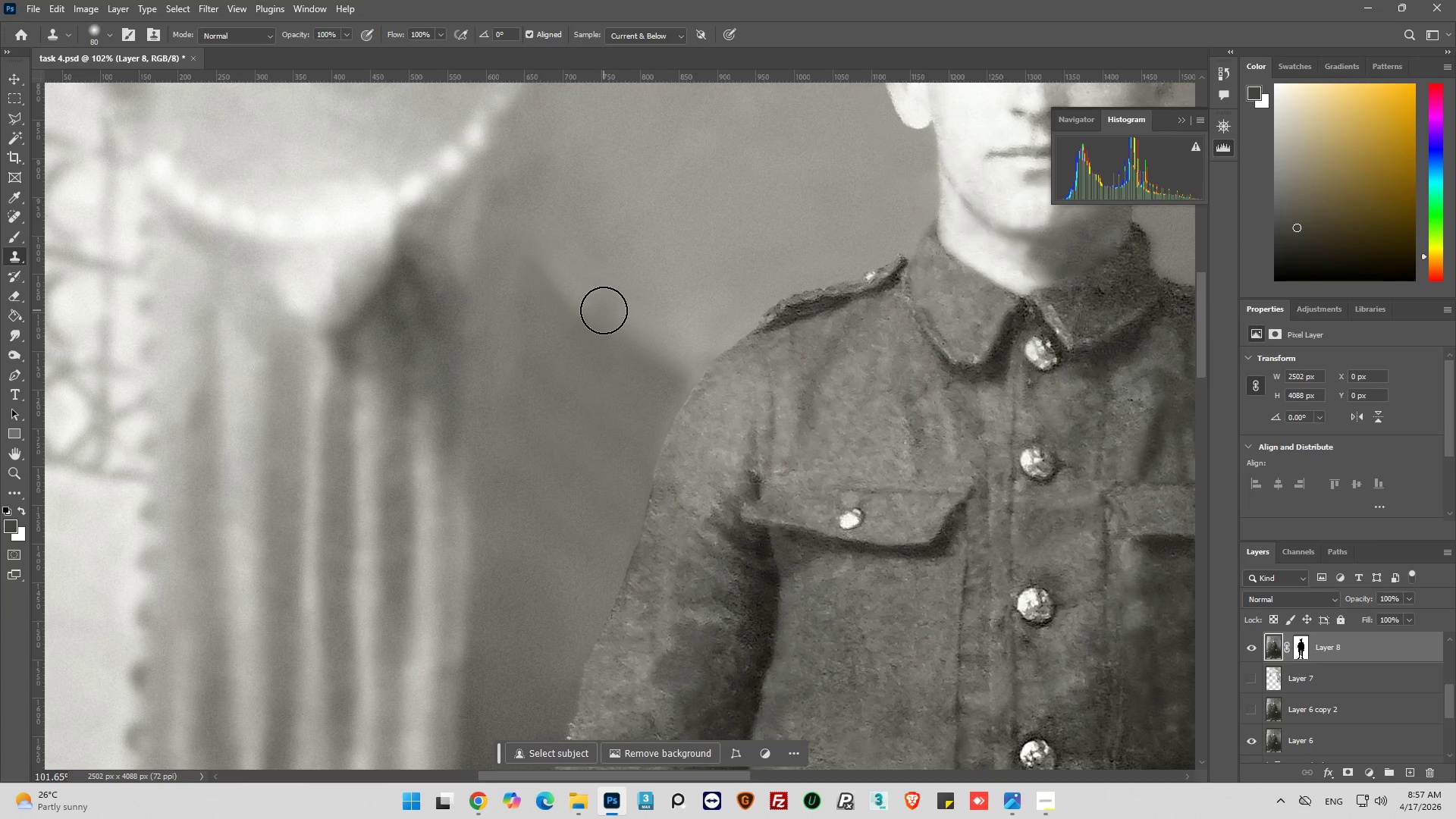 
key(Control+Z)
 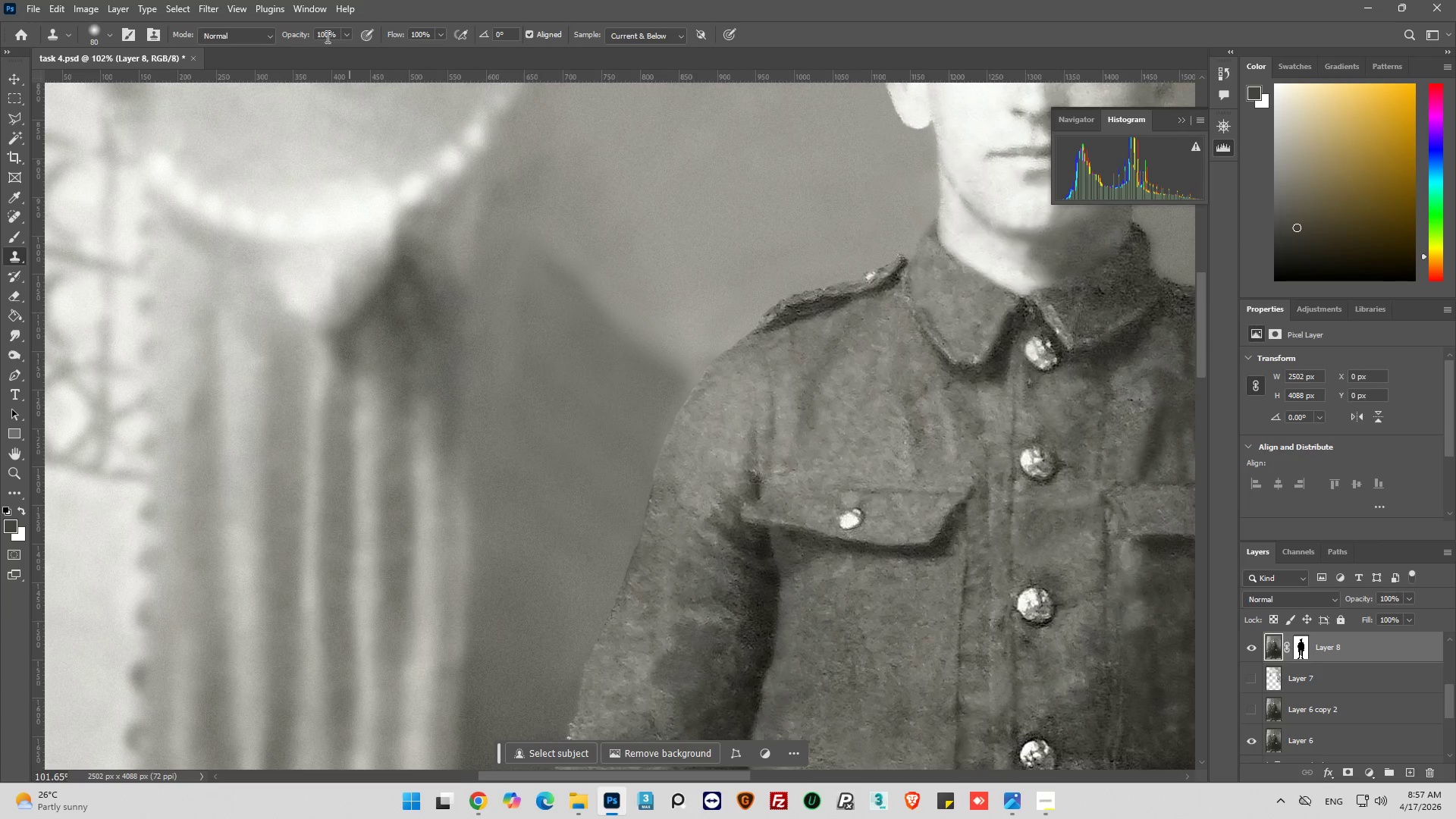 
double_click([326, 36])
 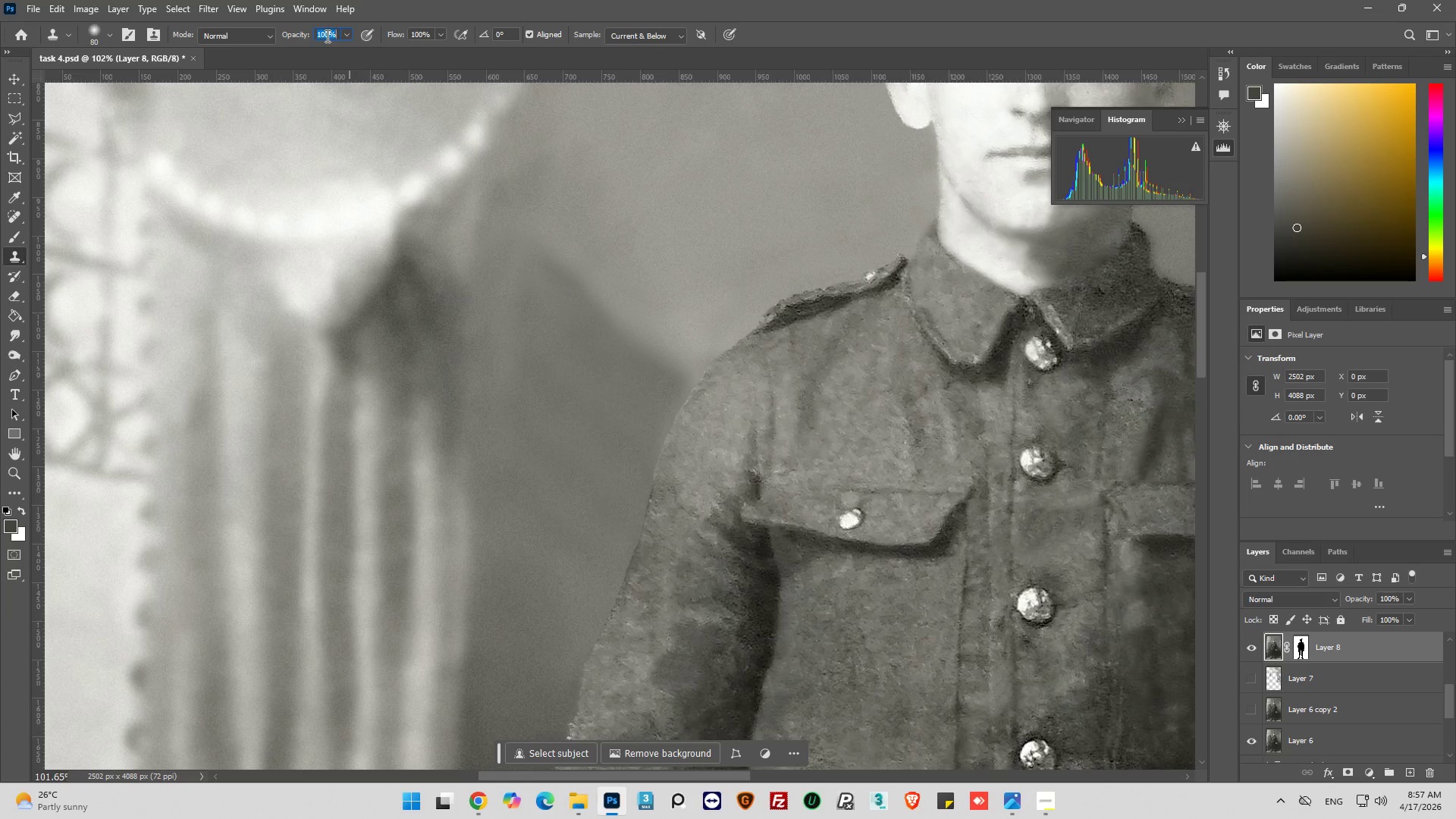 
type(50)
 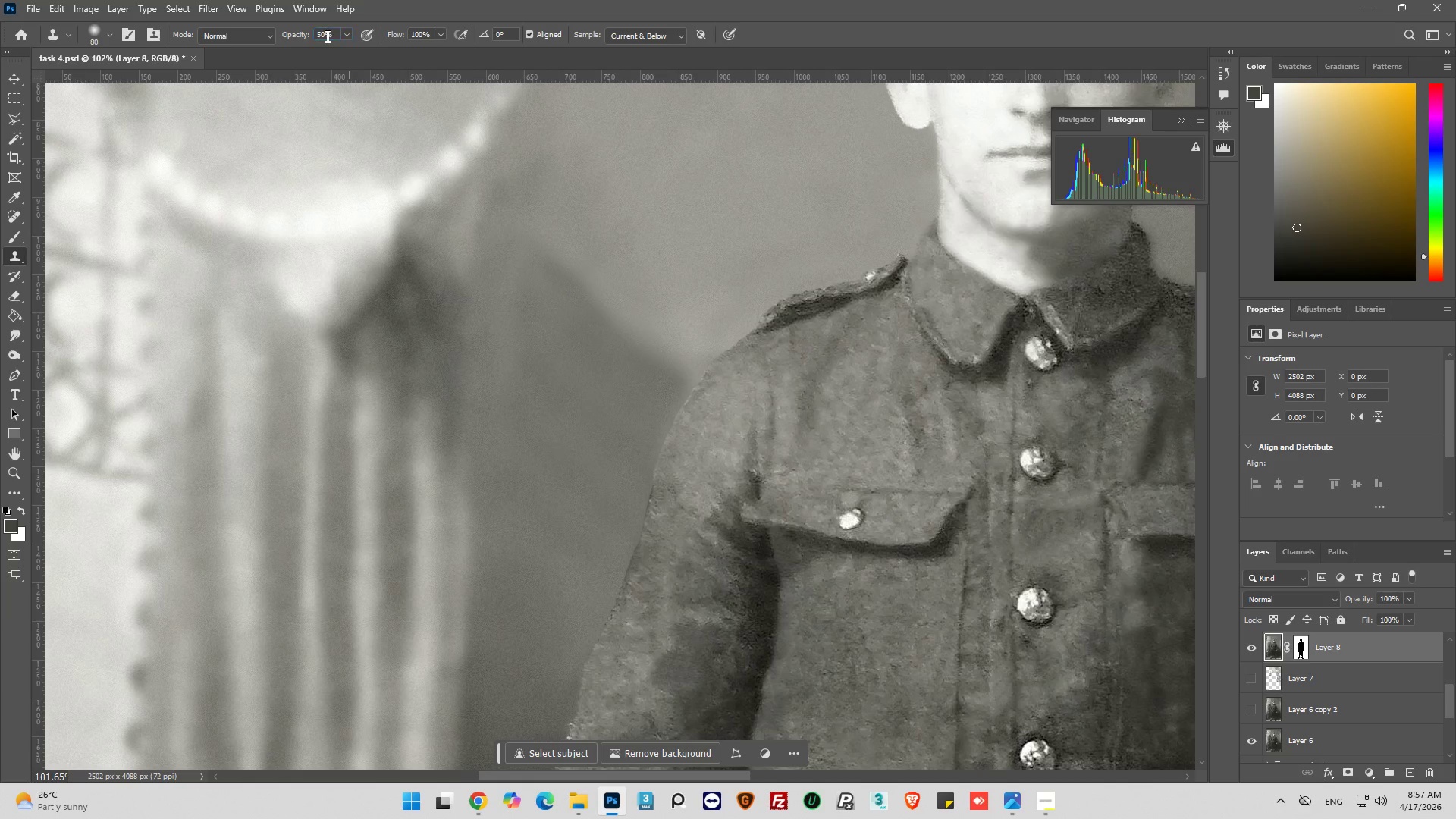 
key(Enter)
 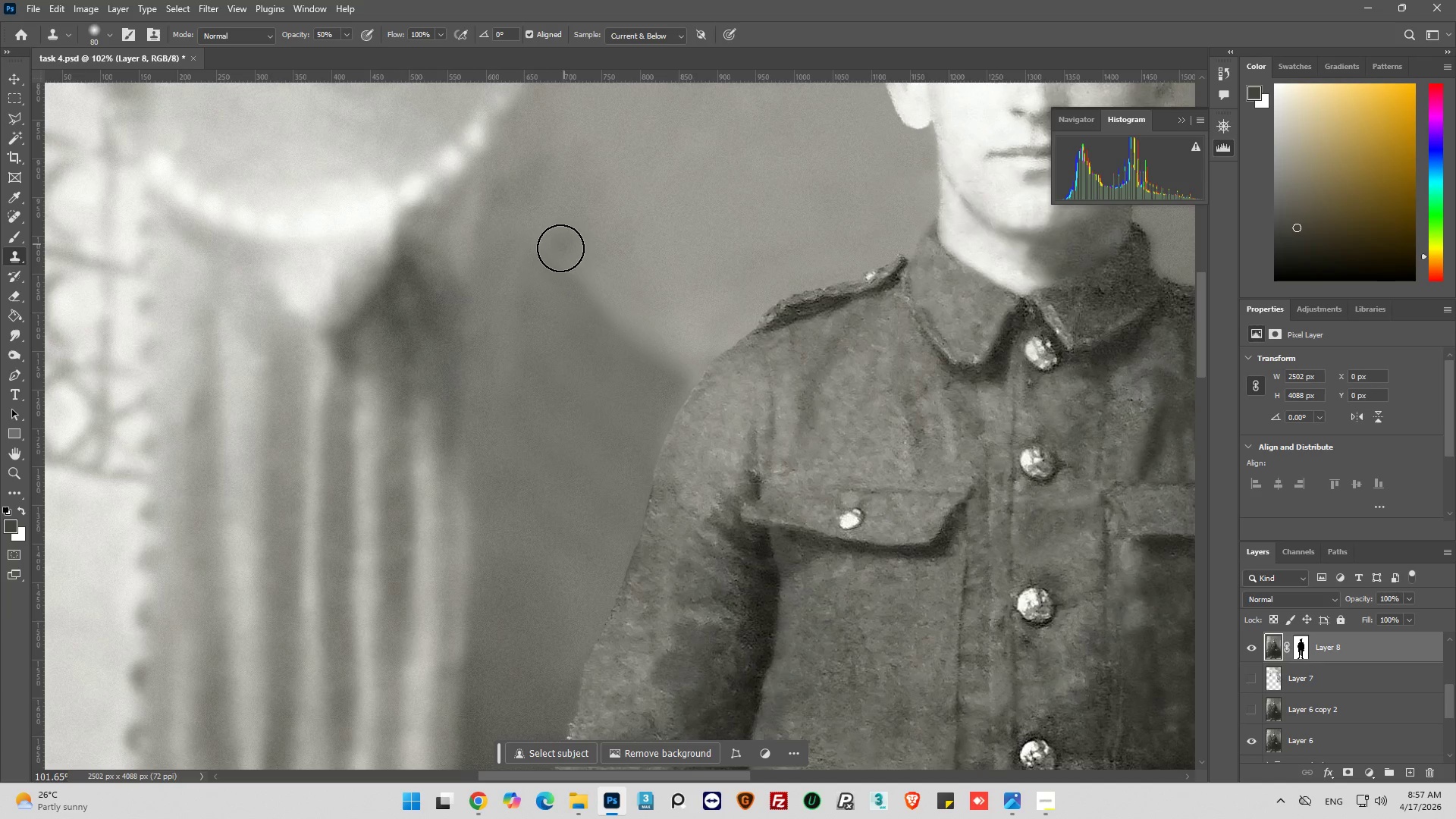 
left_click_drag(start_coordinate=[549, 253], to_coordinate=[622, 309])
 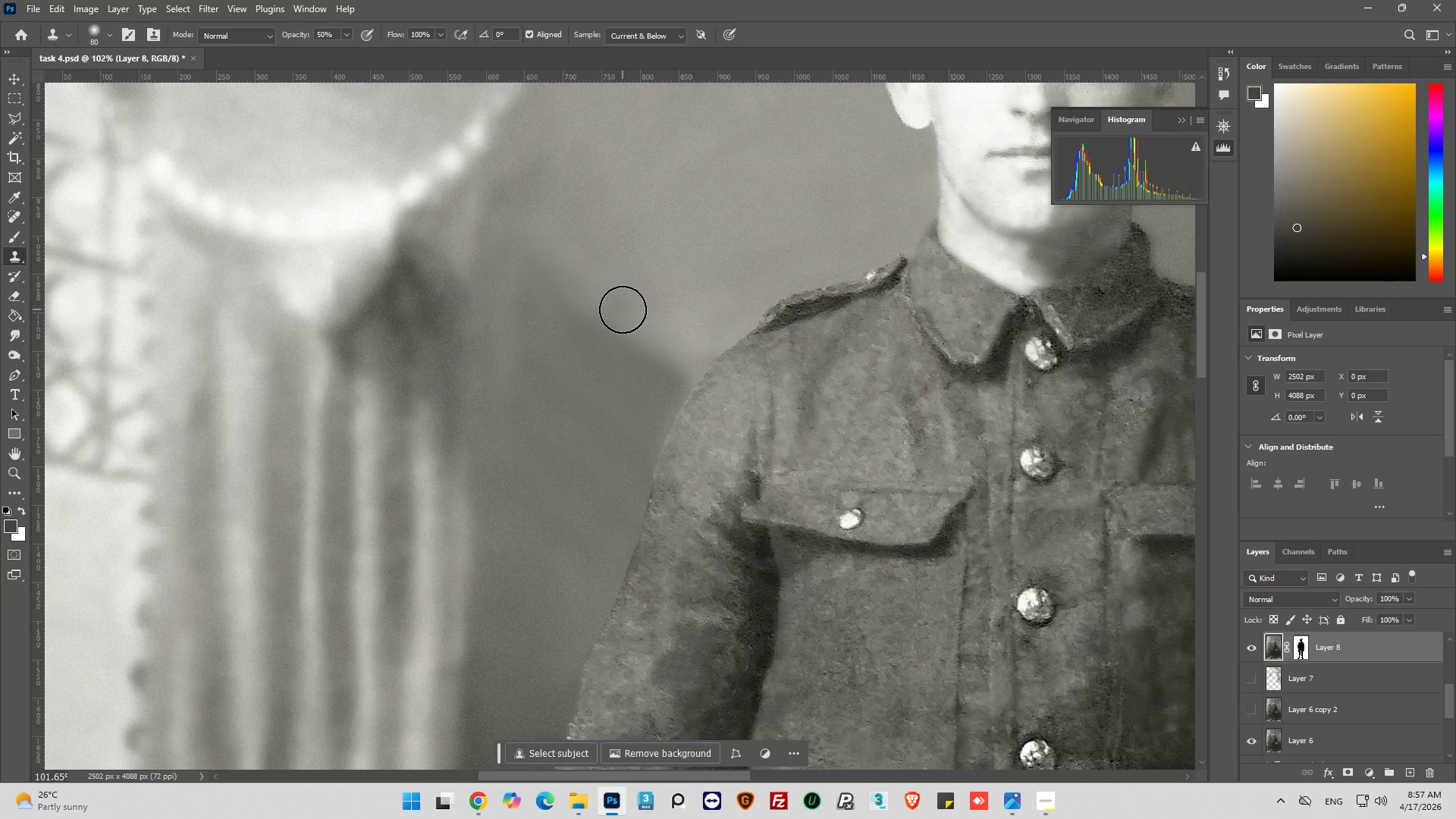 
hold_key(key=AltLeft, duration=2.19)
left_click_drag(start_coordinate=[601, 326], to_coordinate=[676, 260])
 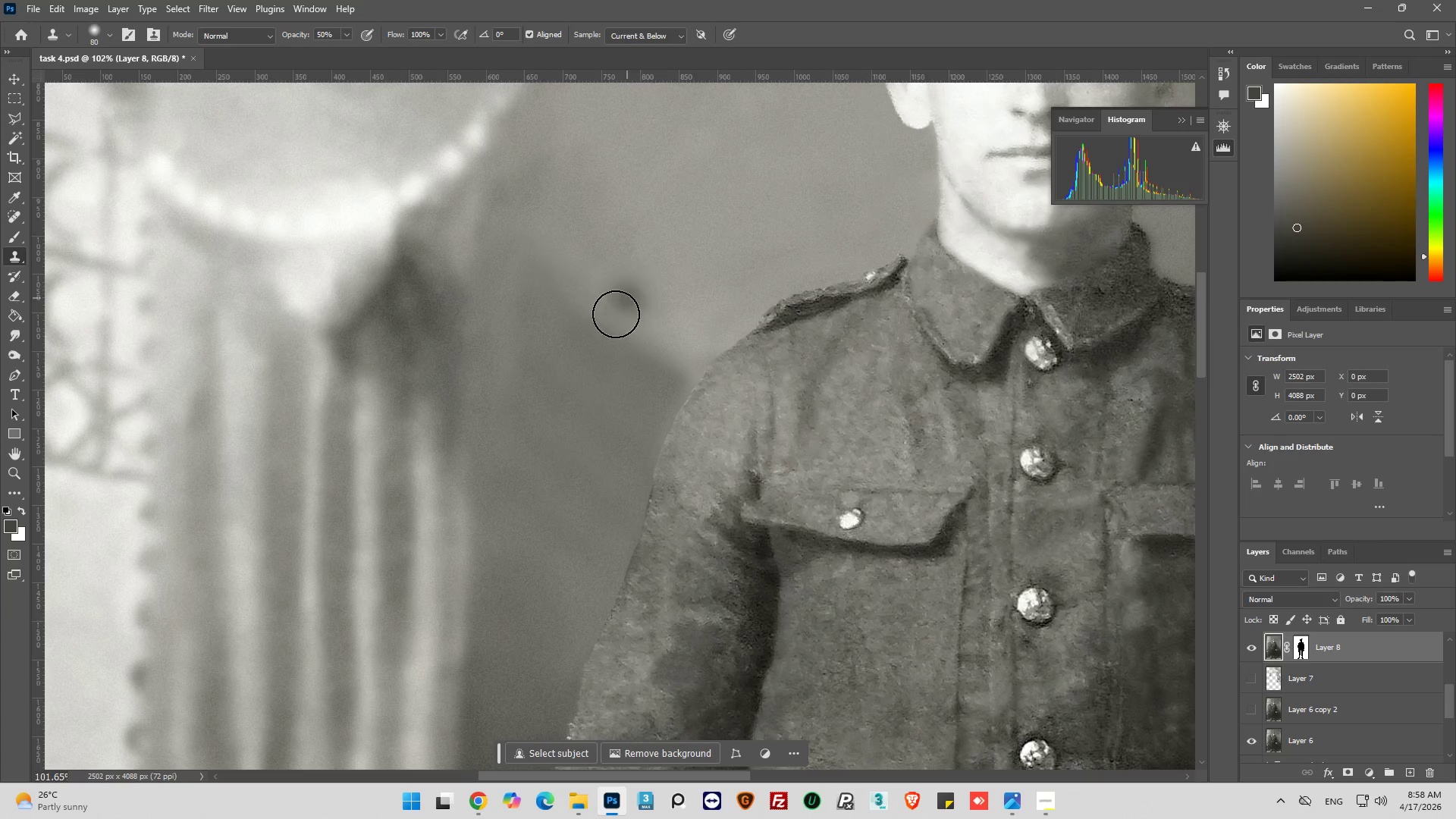 
left_click_drag(start_coordinate=[616, 322], to_coordinate=[551, 278])
 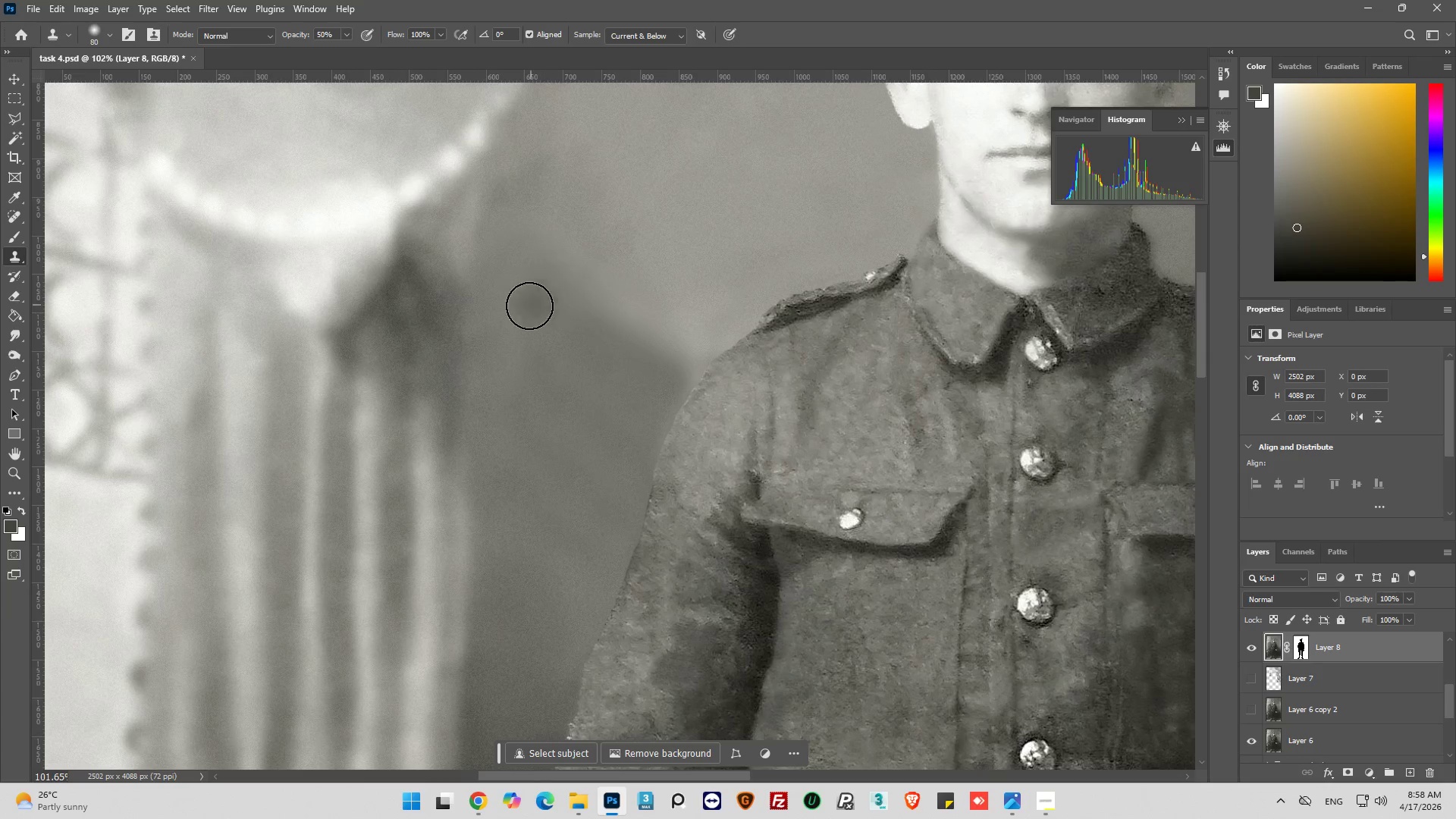 
hold_key(key=AltLeft, duration=0.39)
scroll: coordinate [520, 310], scroll_direction: down, amount: 4.0
 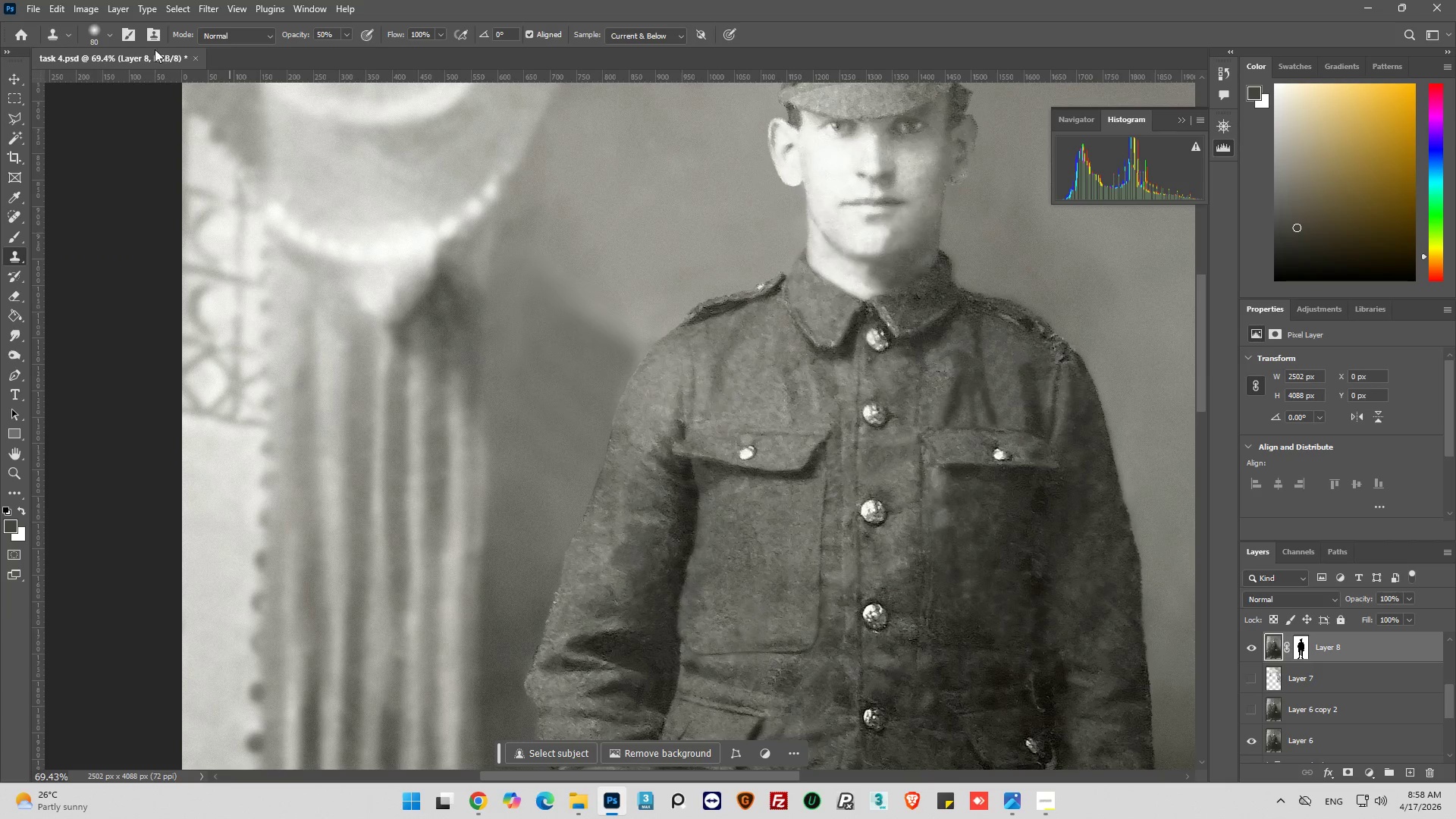 
left_click([111, 37])
 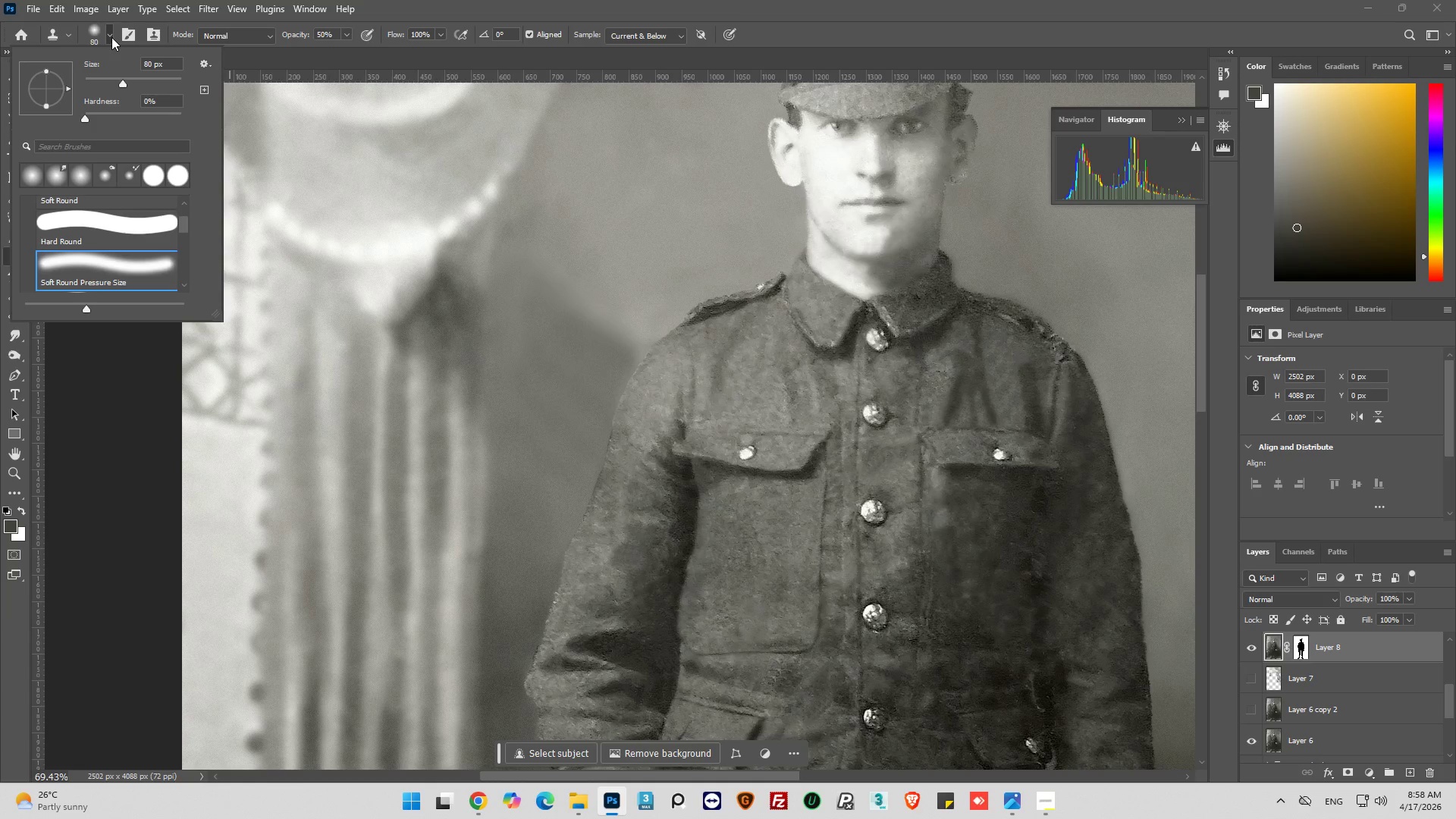 
left_click([111, 37])
 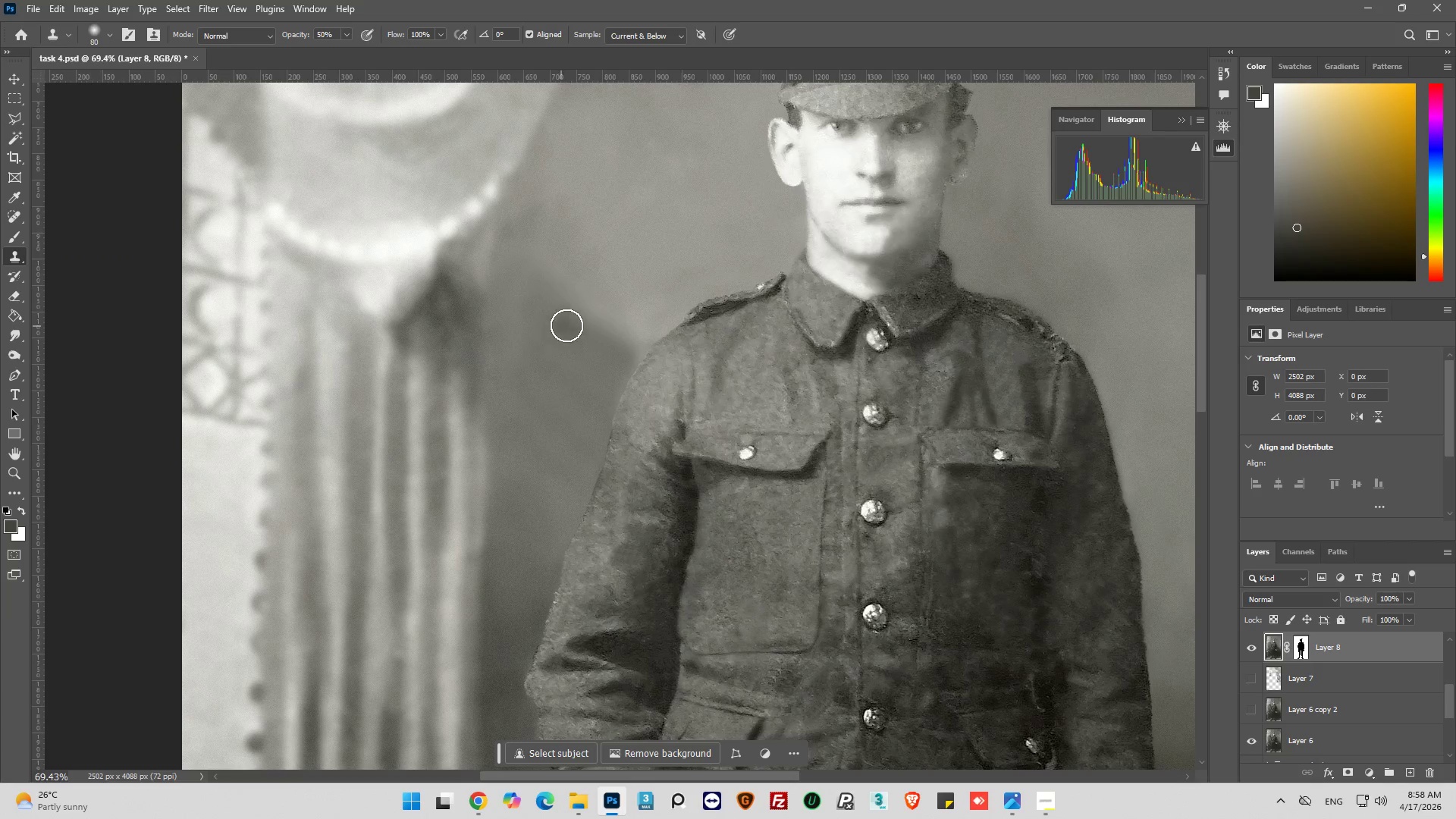 
hold_key(key=AltLeft, duration=0.67)
 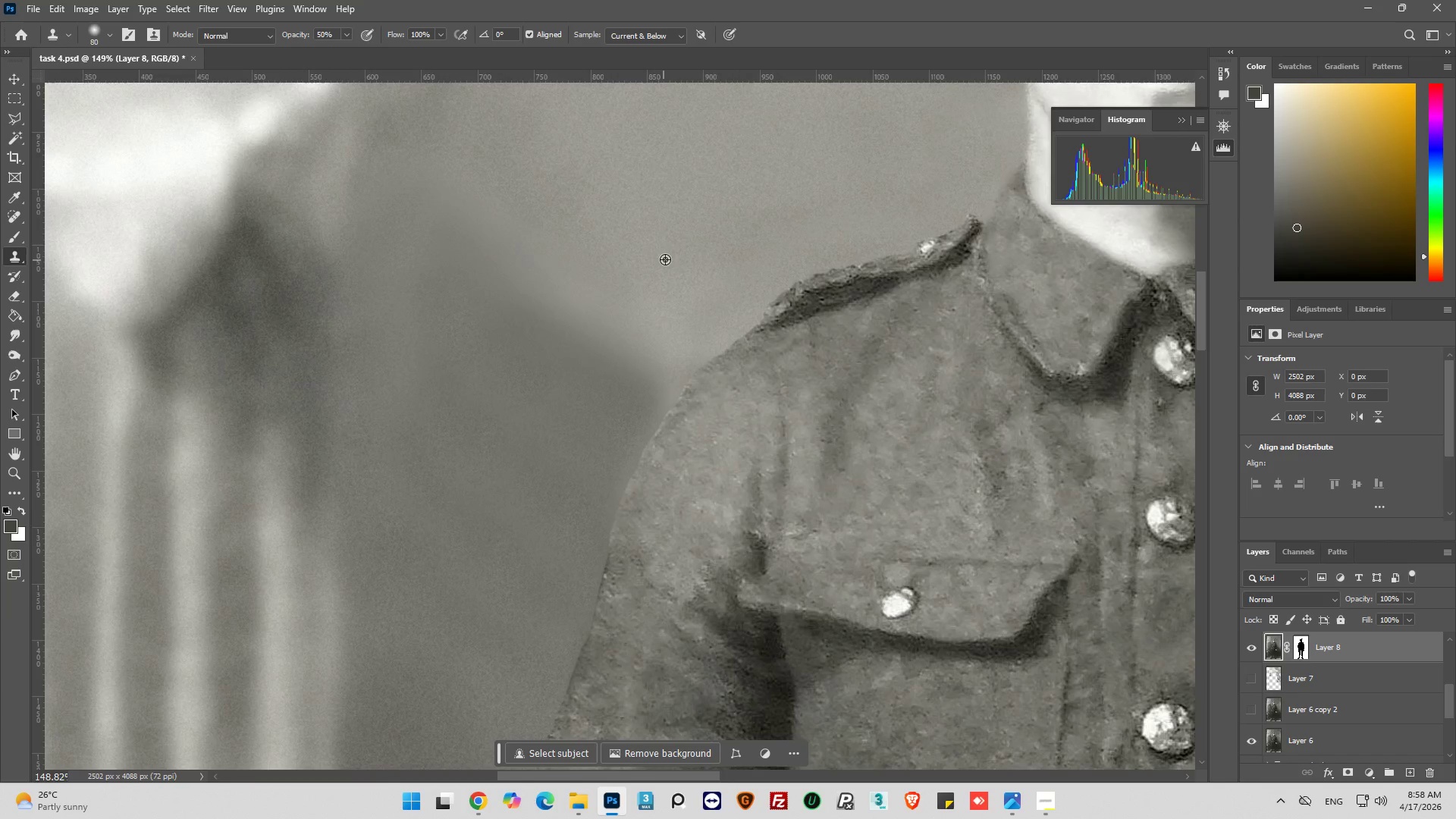 
hold_key(key=AltLeft, duration=0.55)
 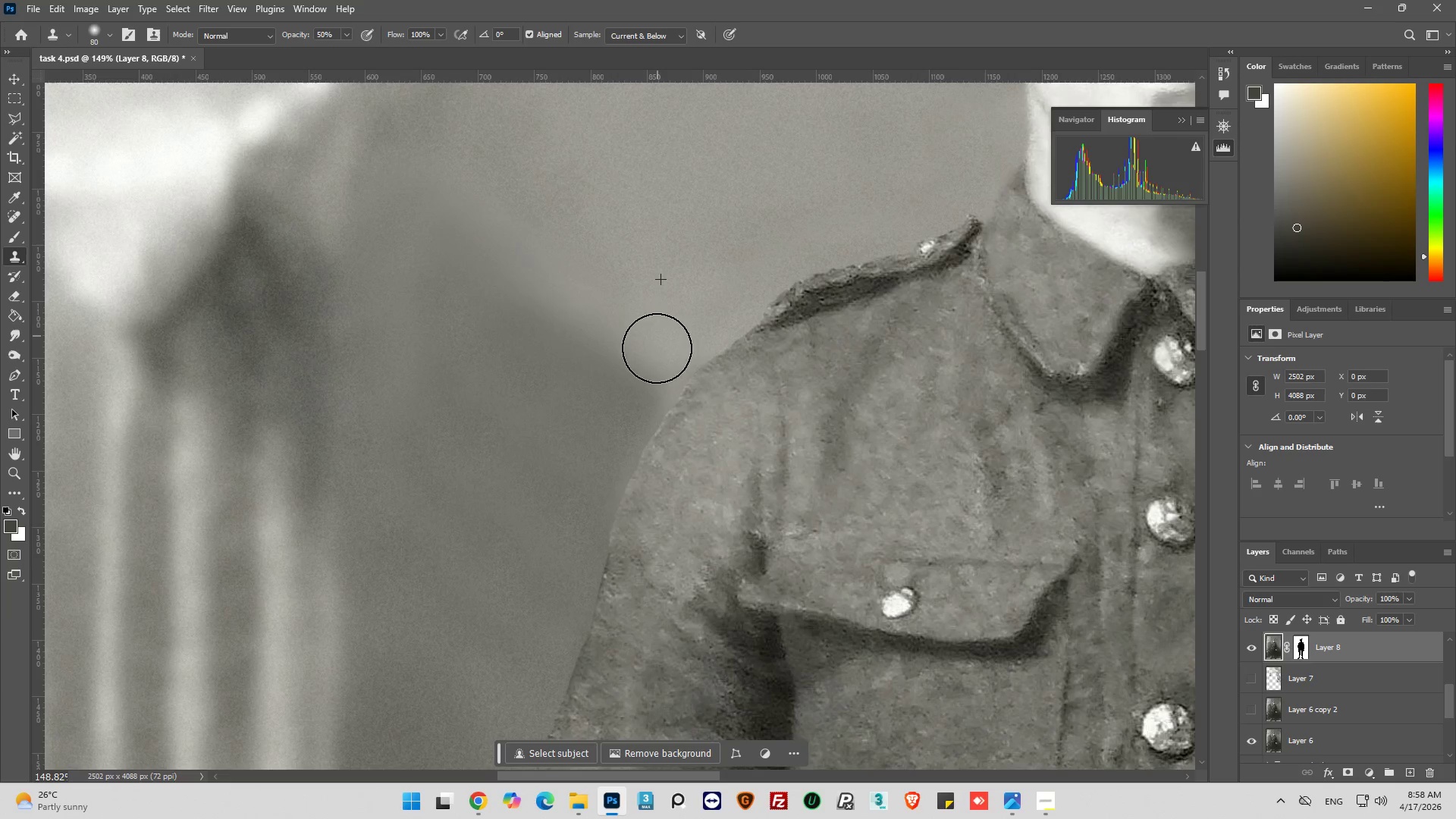 
scroll: coordinate [618, 319], scroll_direction: up, amount: 8.0
 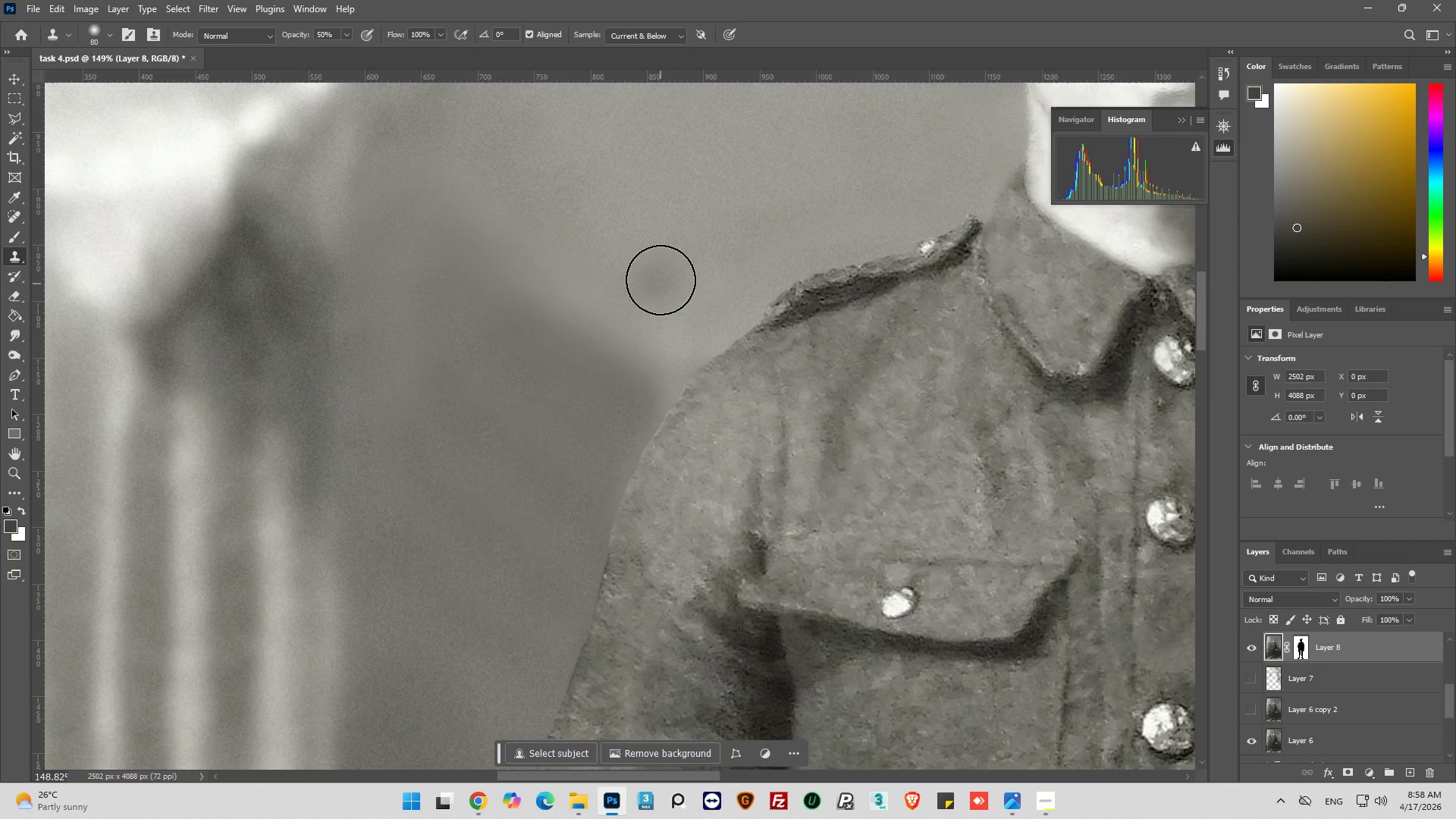 
left_click([666, 259])
 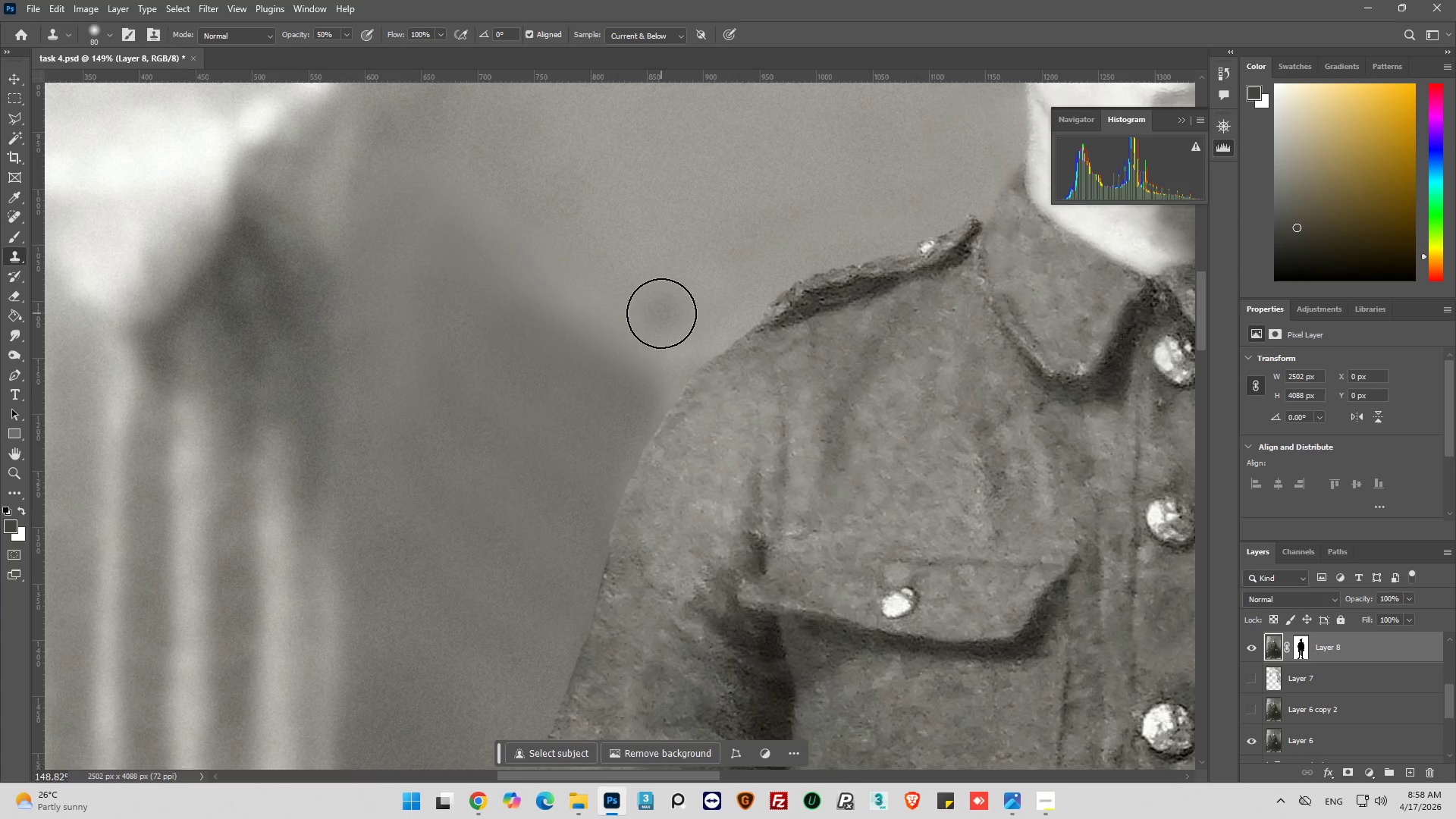 
left_click_drag(start_coordinate=[661, 313], to_coordinate=[644, 359])
 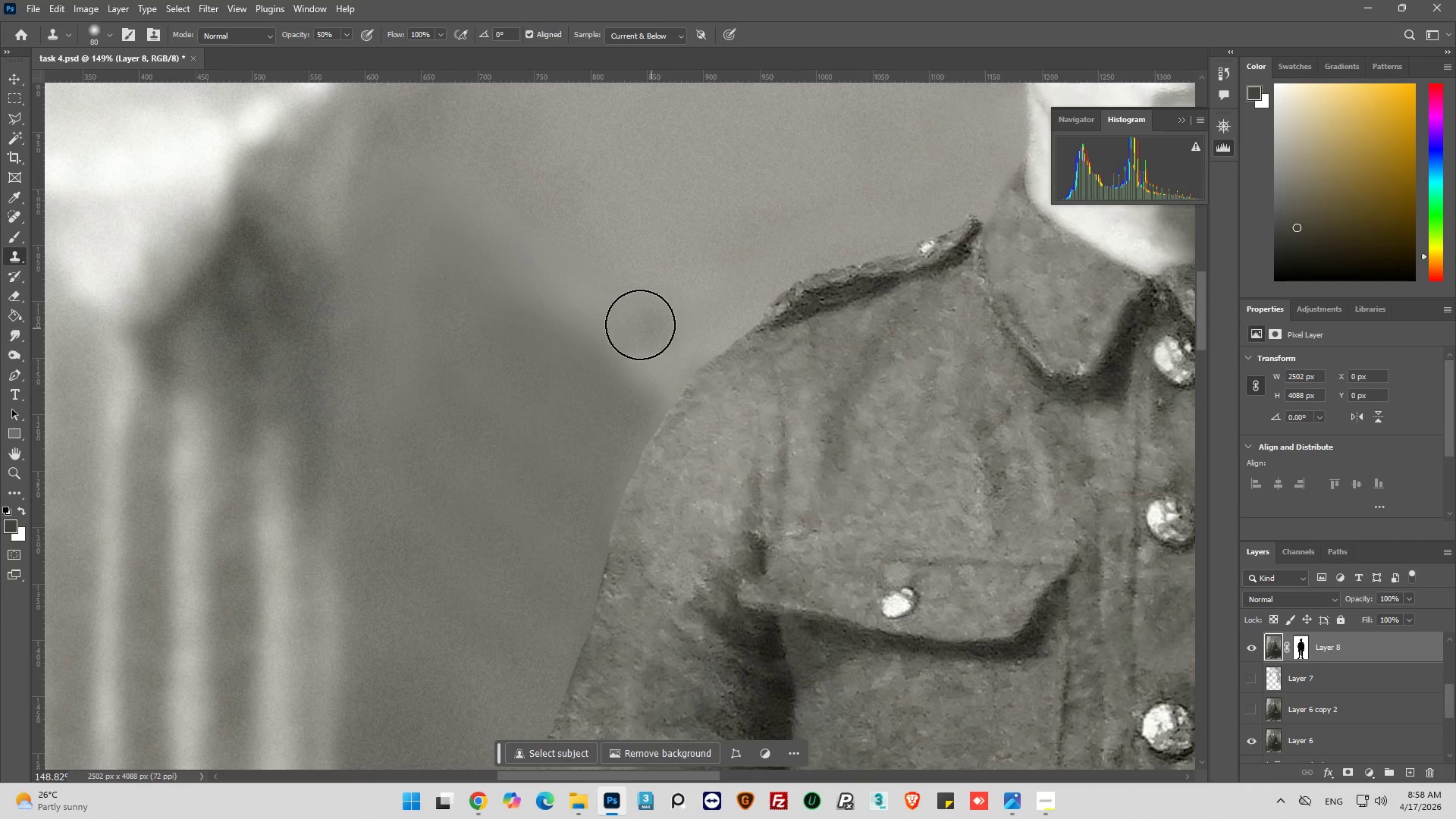 
left_click([648, 391])
 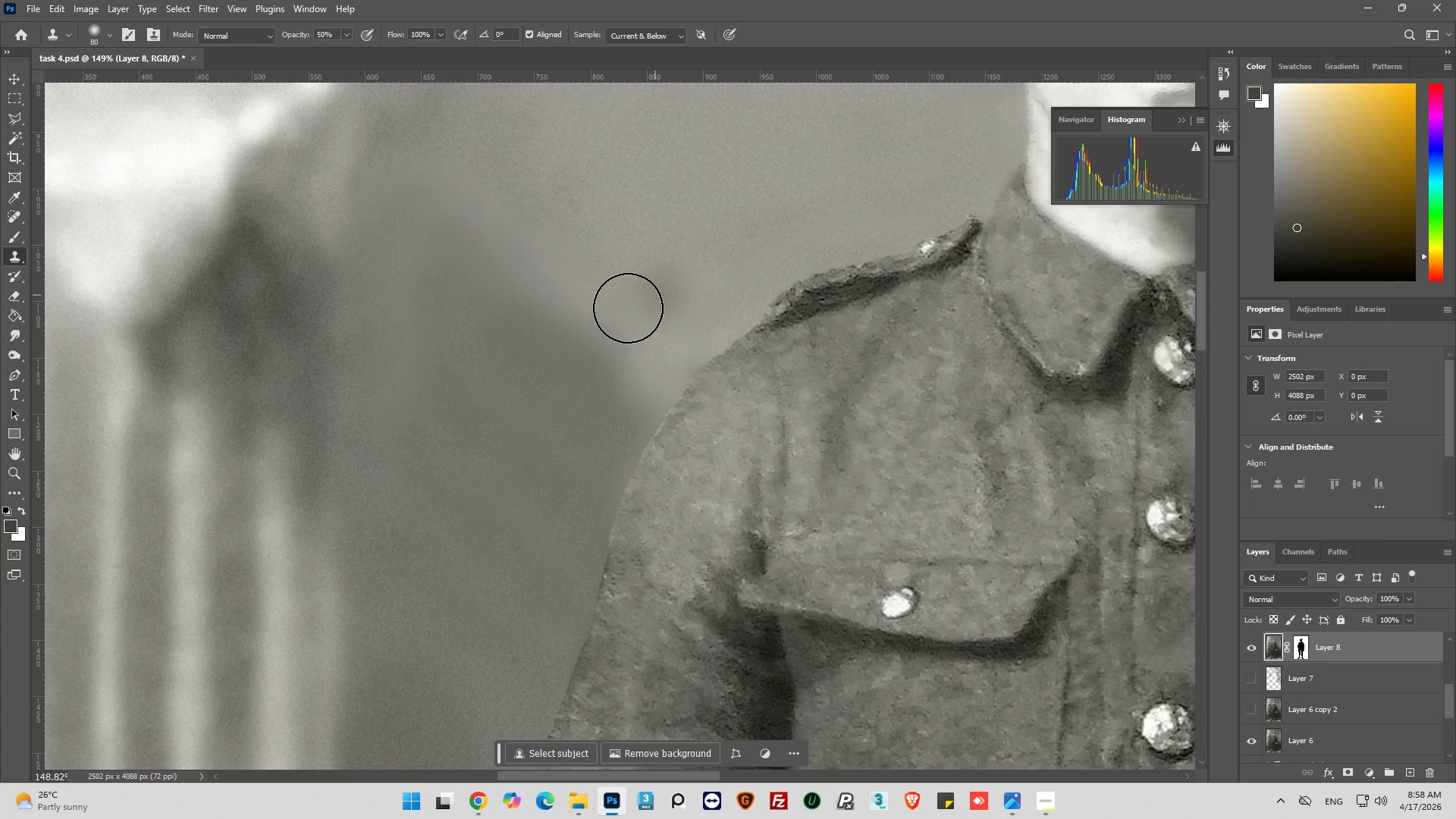 
left_click_drag(start_coordinate=[620, 342], to_coordinate=[502, 187])
 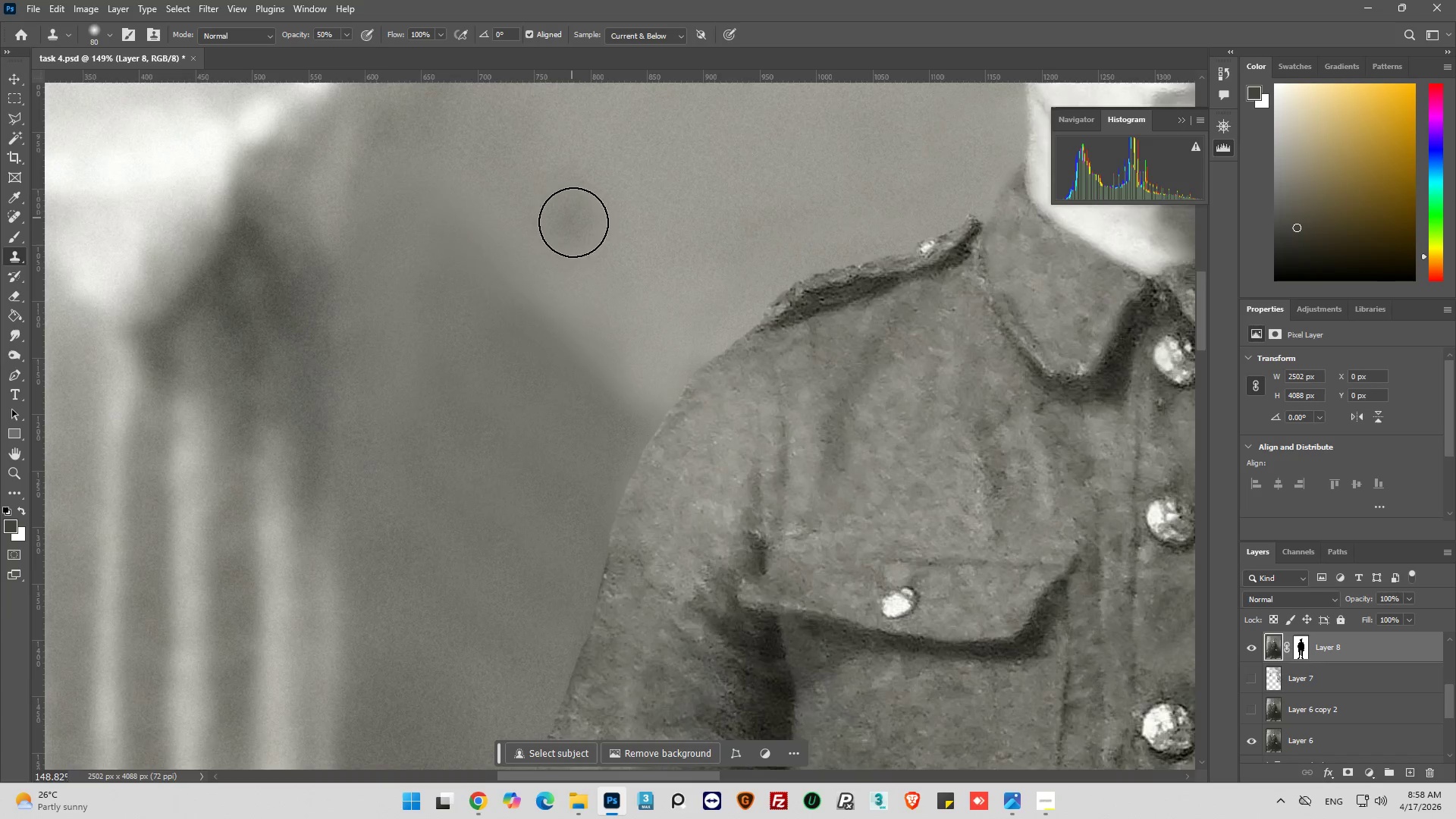 
hold_key(key=AltLeft, duration=0.39)
 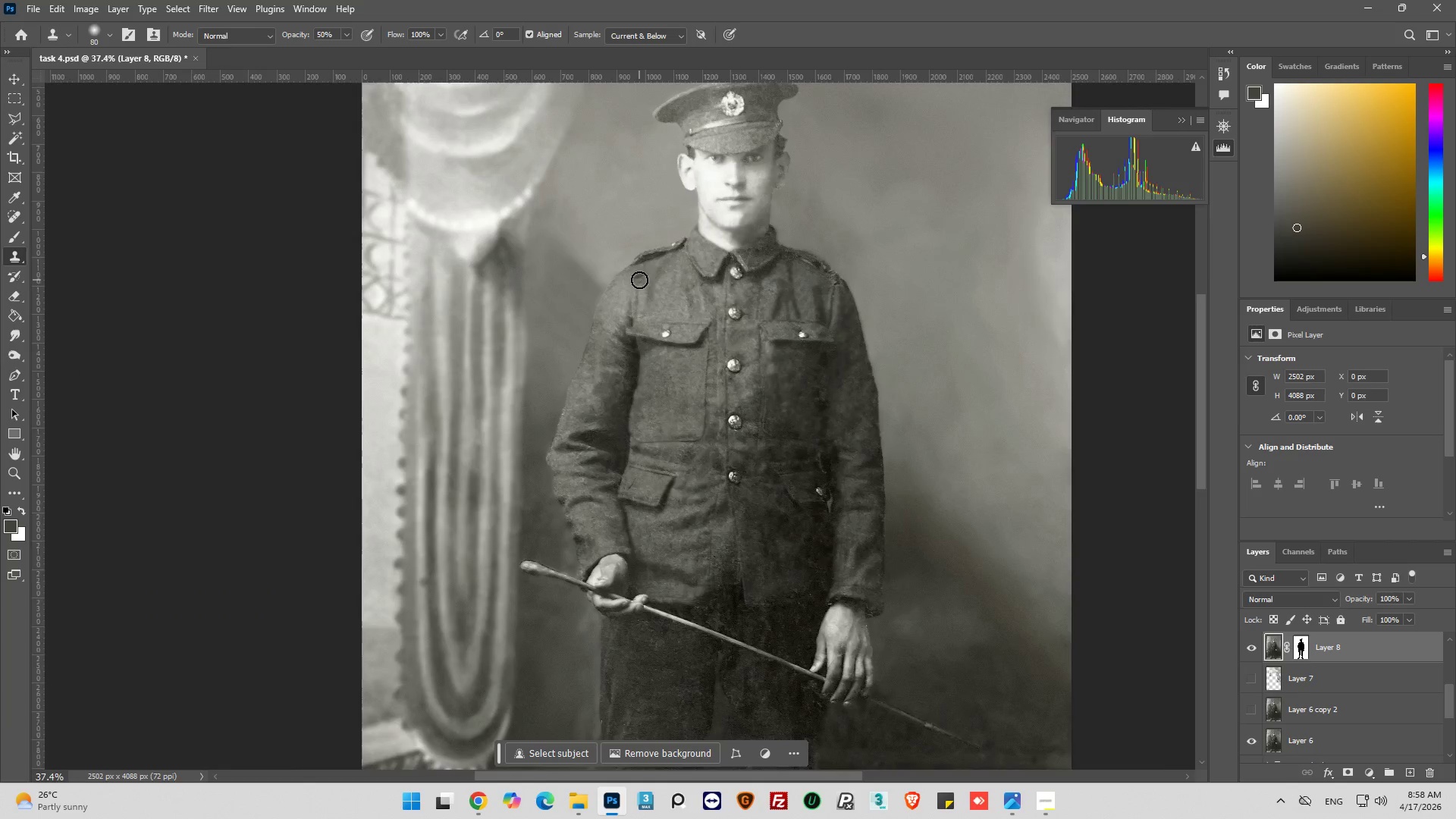 
key(Alt+AltLeft)
 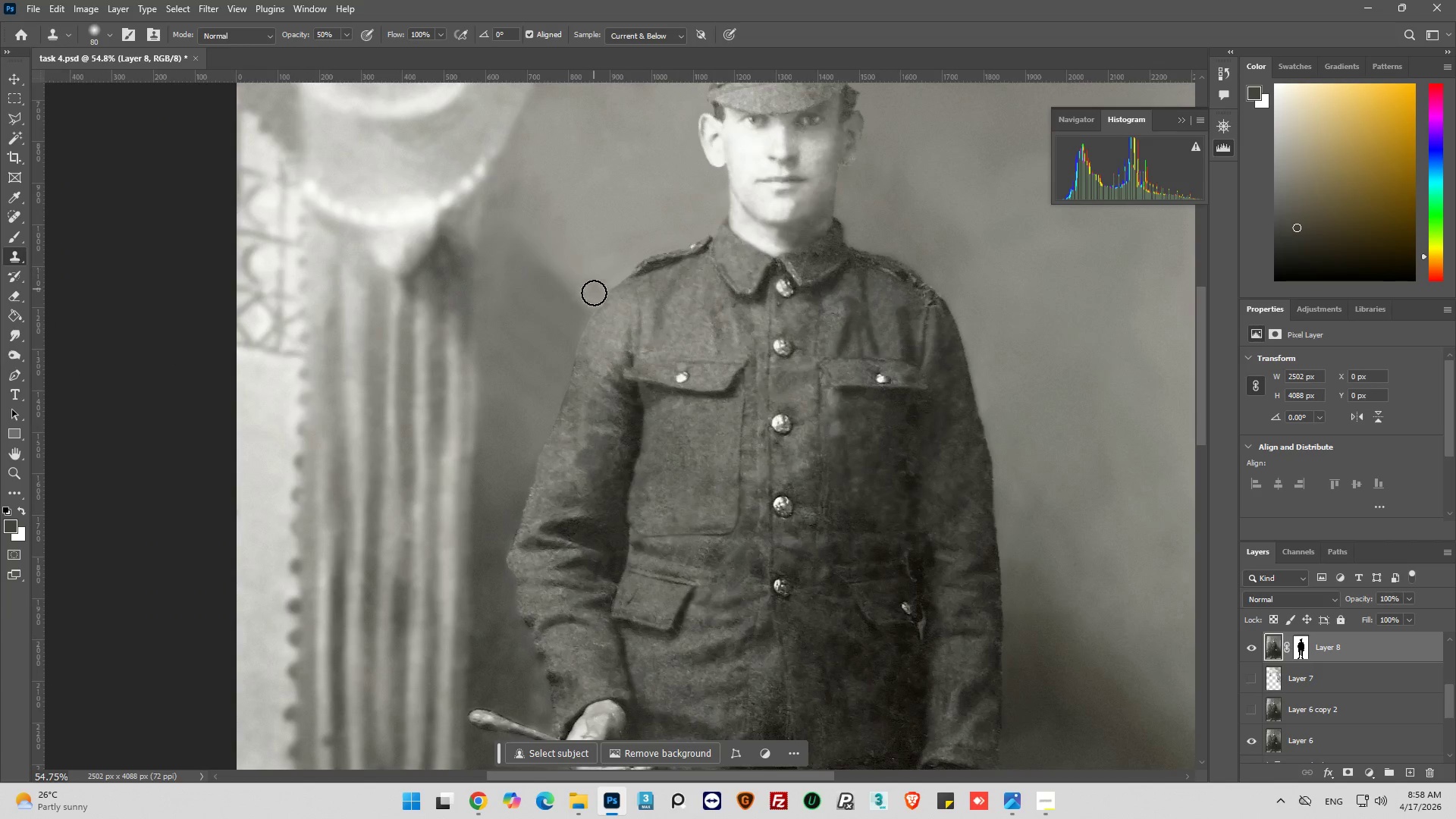 
scroll: coordinate [596, 246], scroll_direction: down, amount: 15.0
 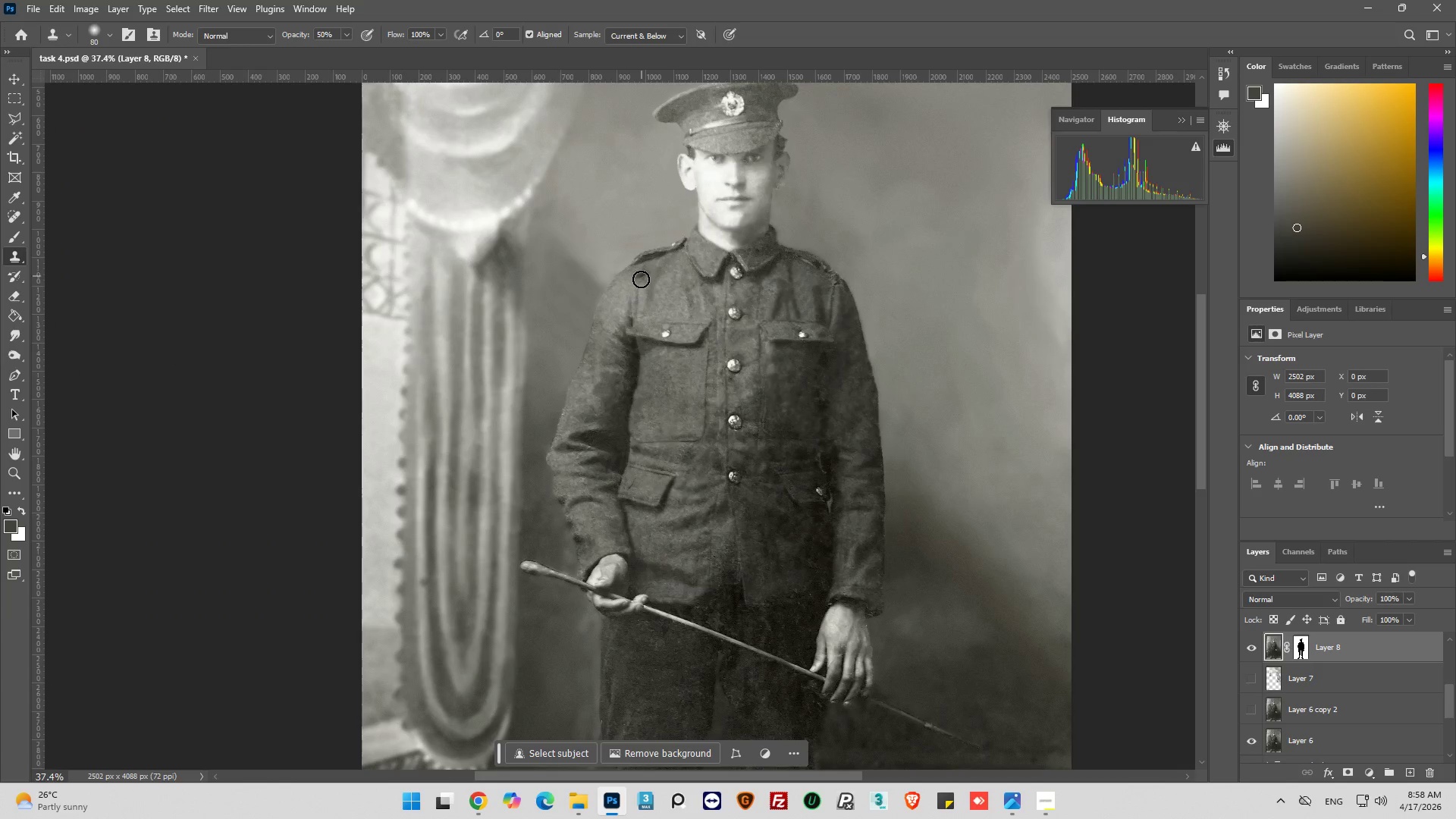 
hold_key(key=AltLeft, duration=0.52)
 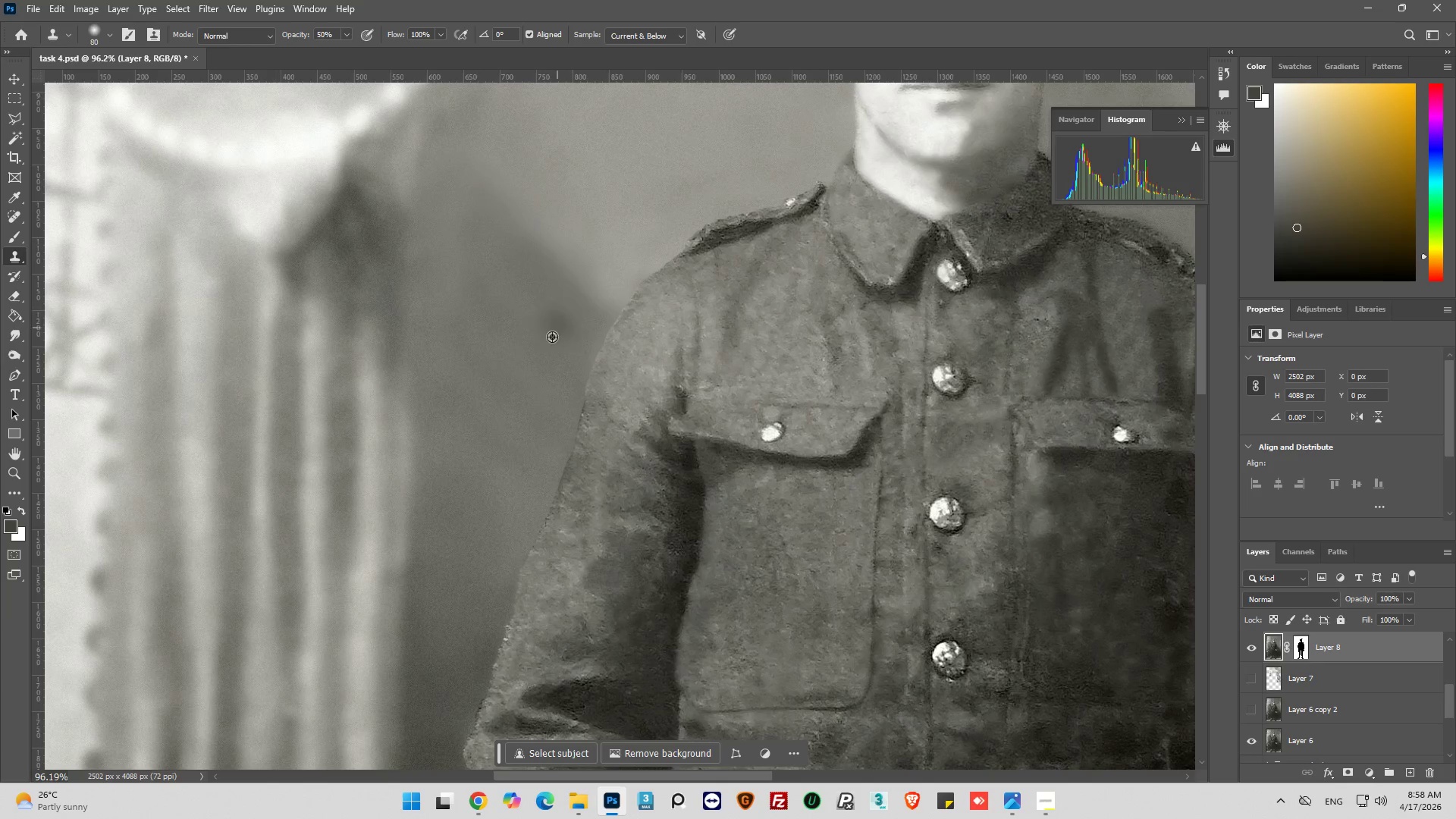 
scroll: coordinate [624, 273], scroll_direction: up, amount: 5.0
 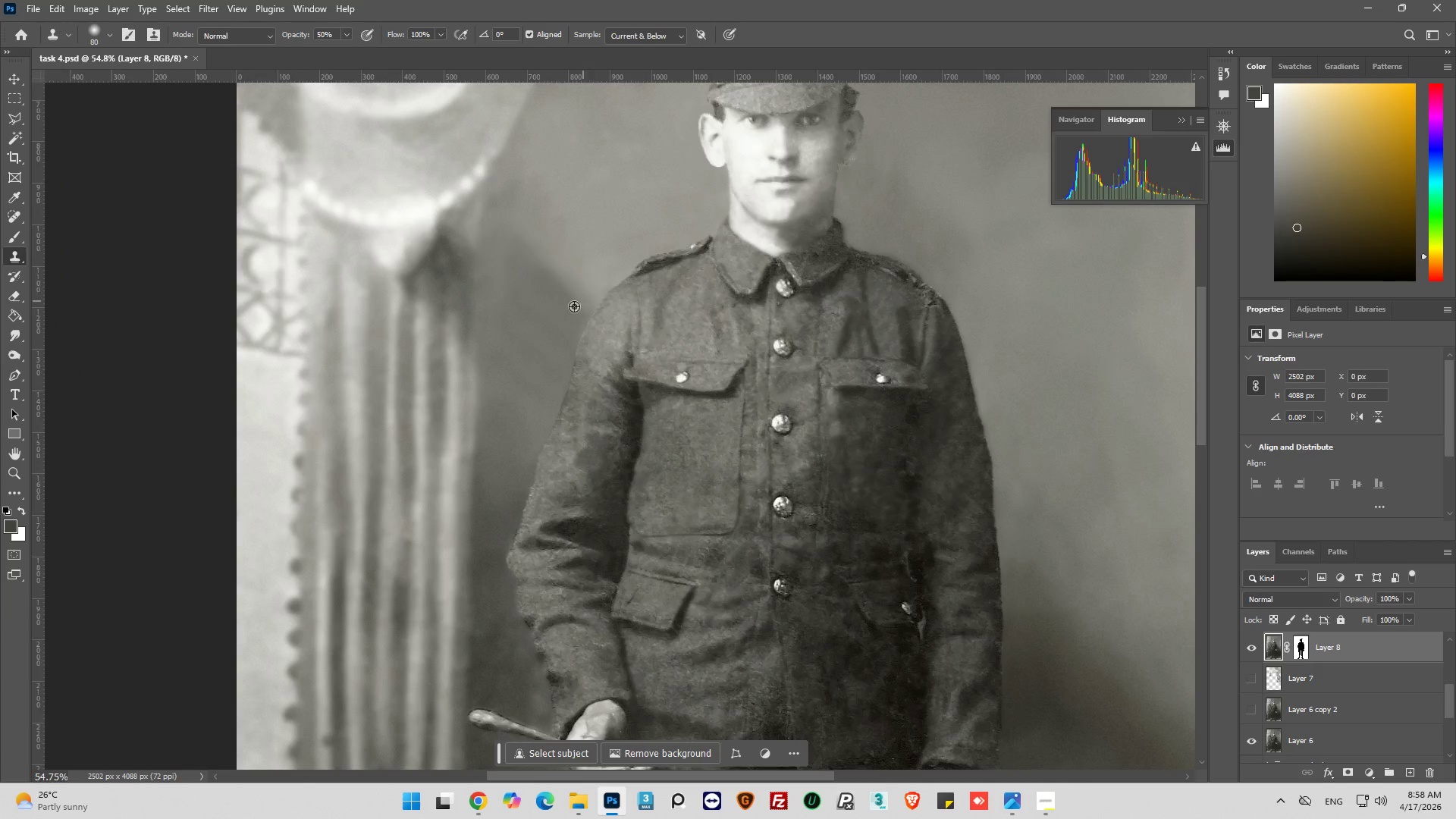 
hold_key(key=AltLeft, duration=0.61)
 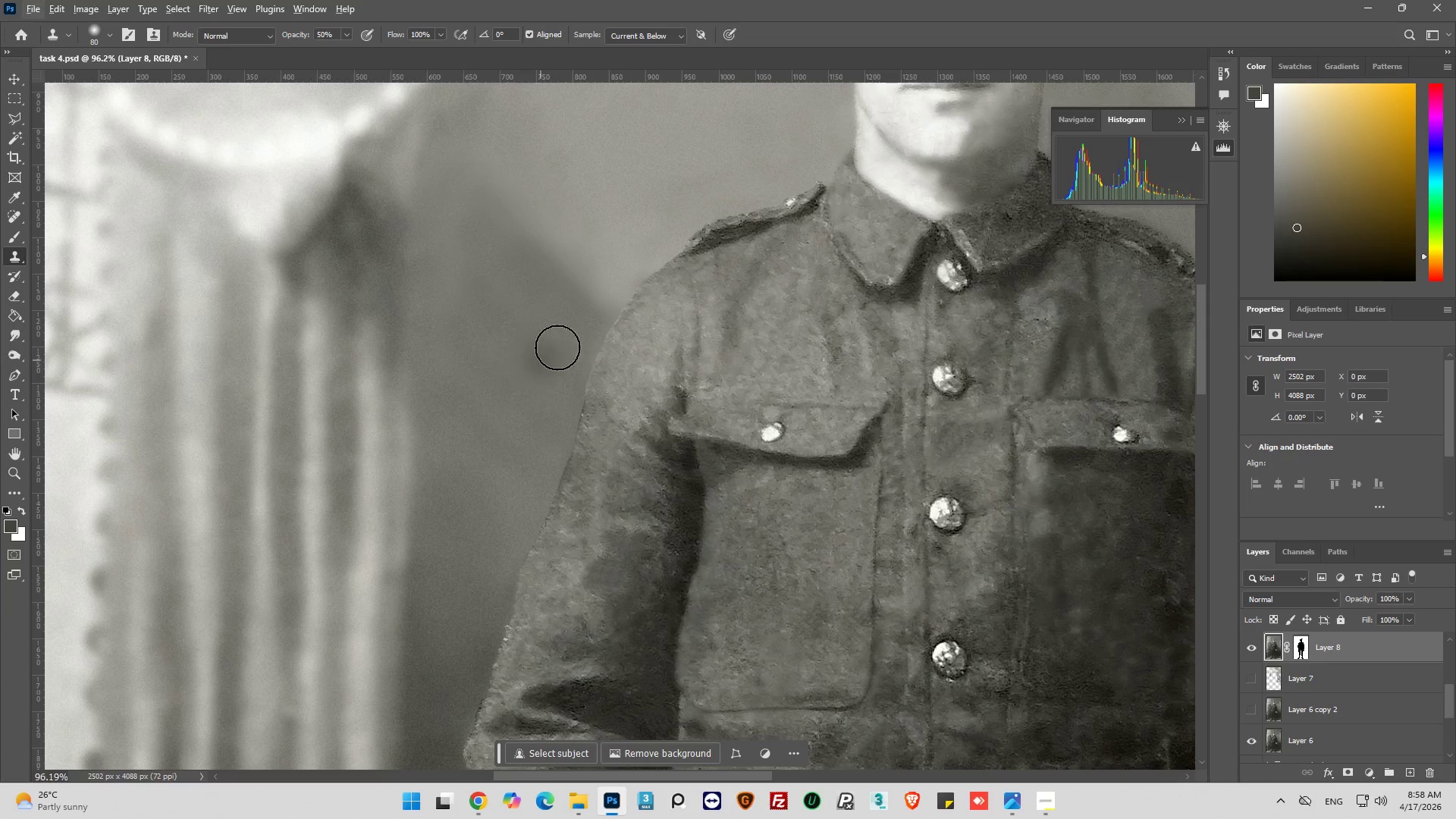 
scroll: coordinate [563, 303], scroll_direction: up, amount: 6.0
 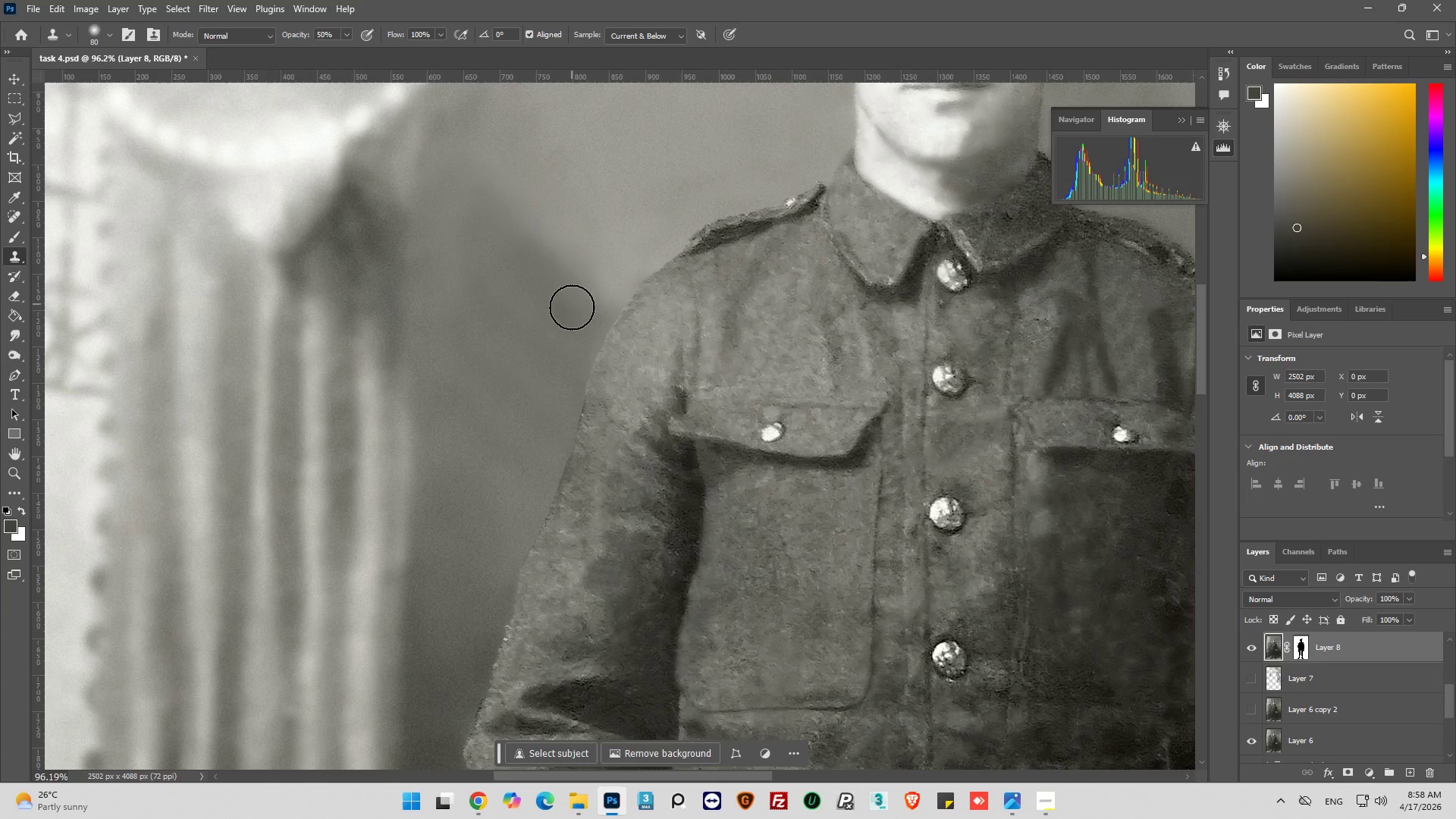 
hold_key(key=AltLeft, duration=0.58)
left_click([523, 281])
 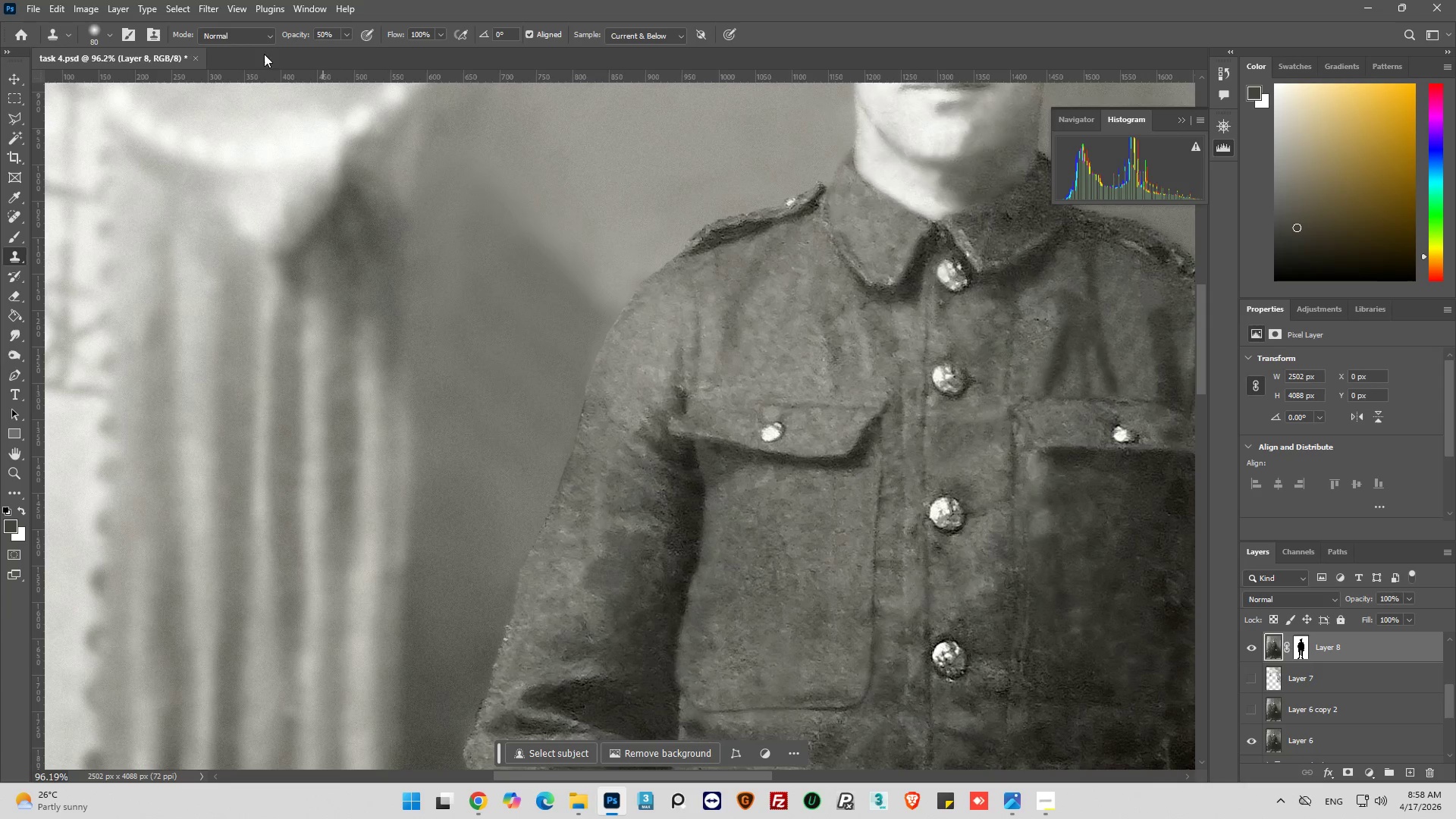 
double_click([322, 36])
 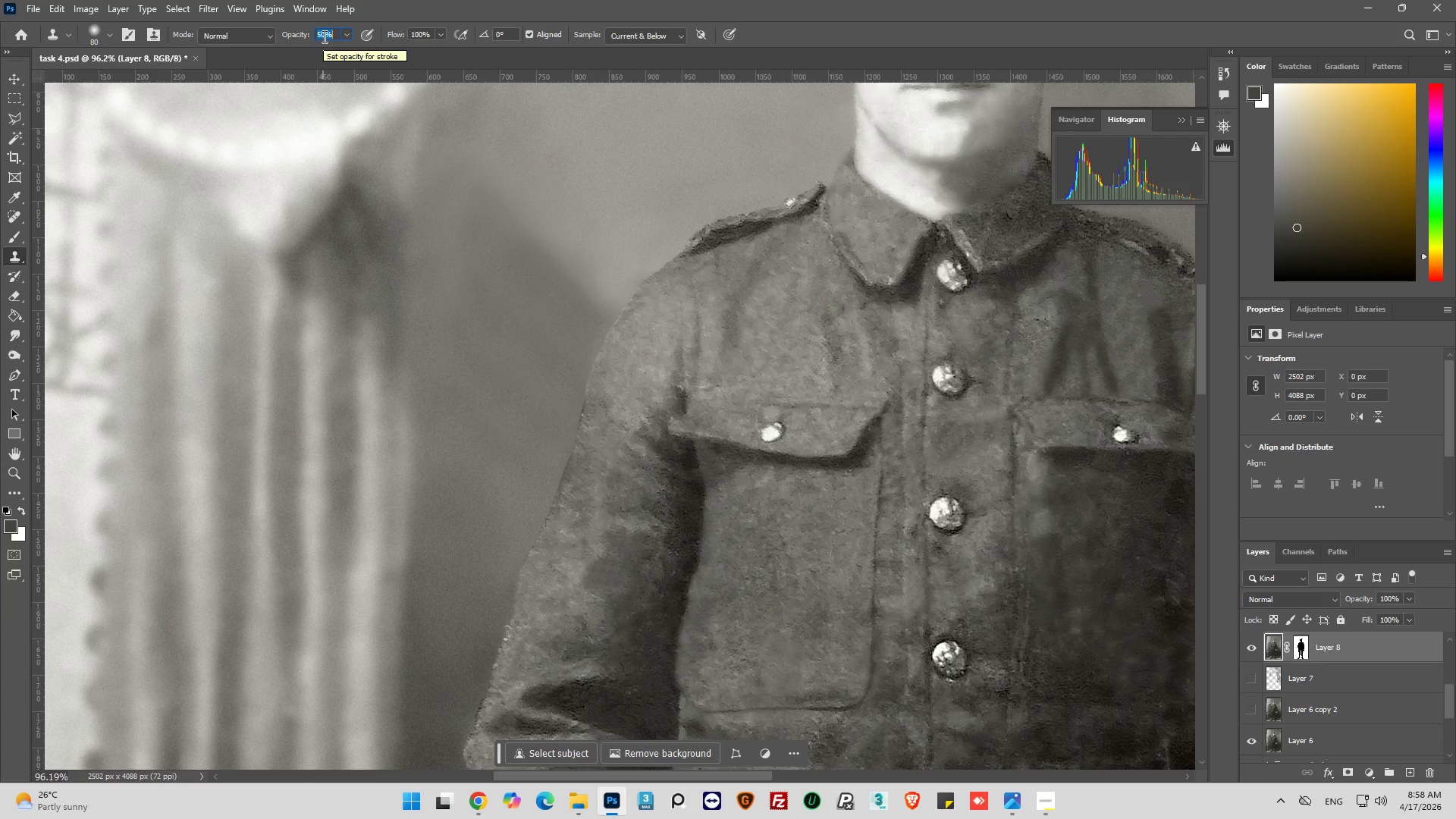 
type(30)
 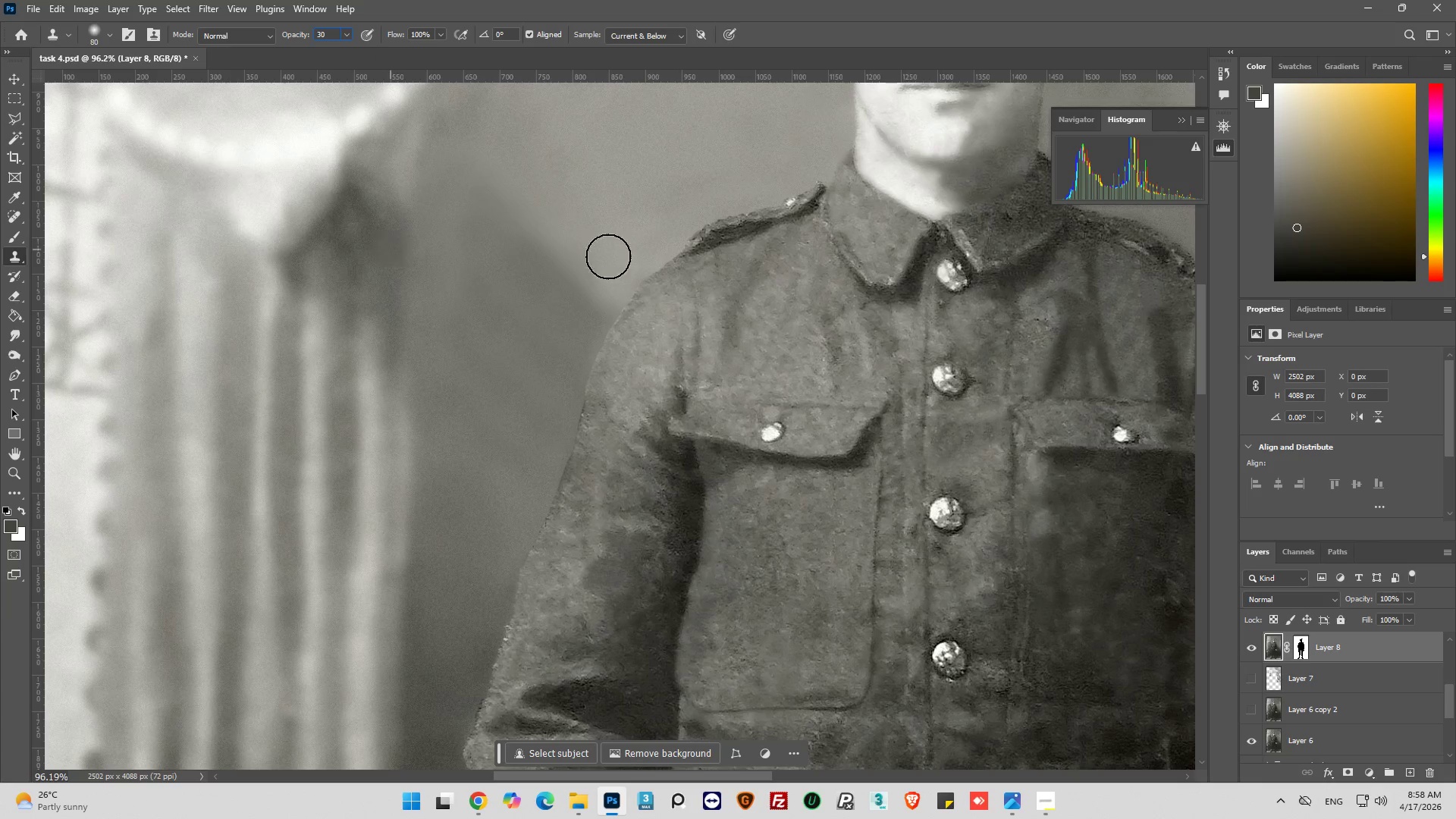 
scroll: coordinate [617, 325], scroll_direction: up, amount: 7.0
 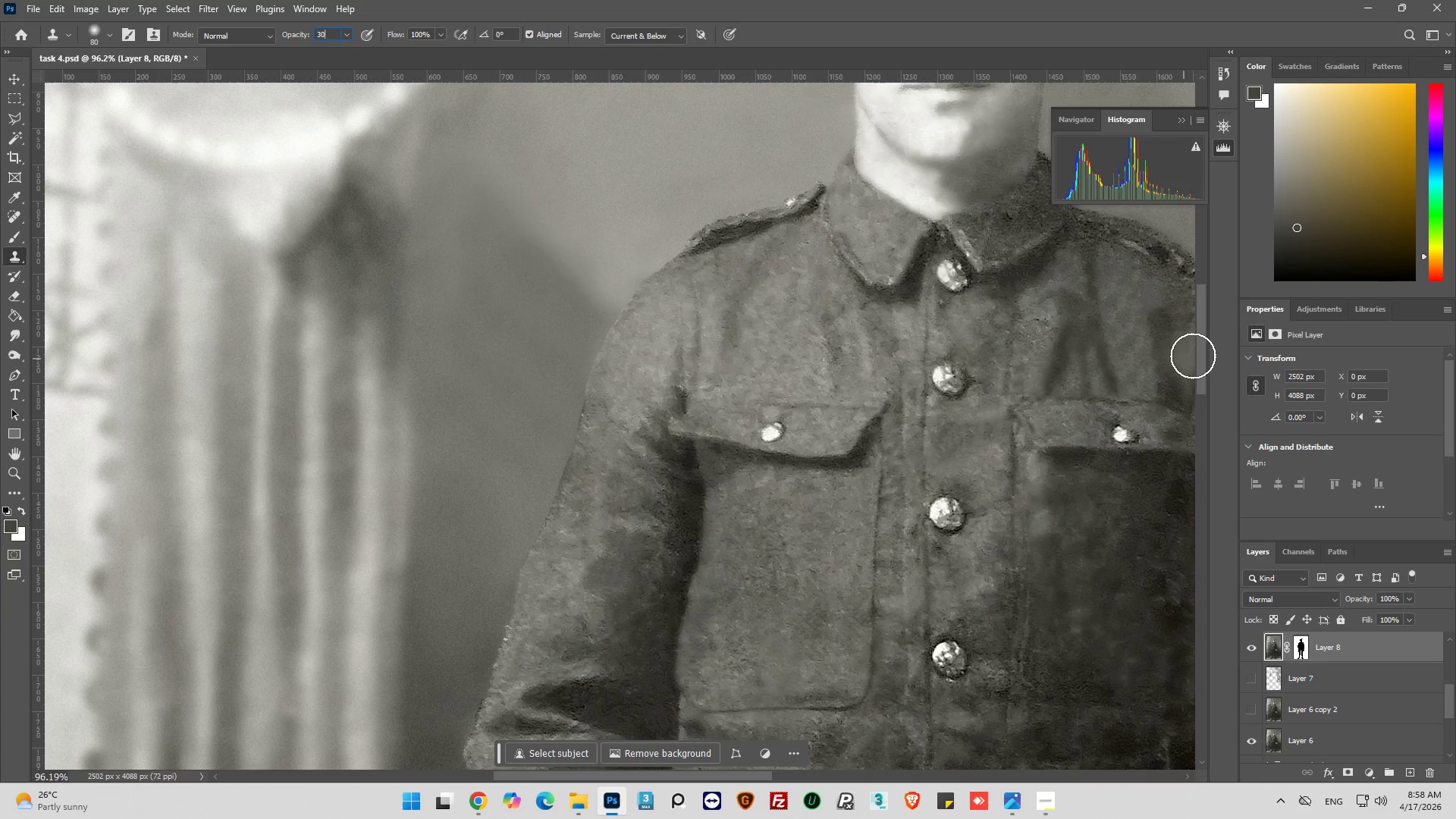 
left_click_drag(start_coordinate=[1201, 355], to_coordinate=[1199, 331])
 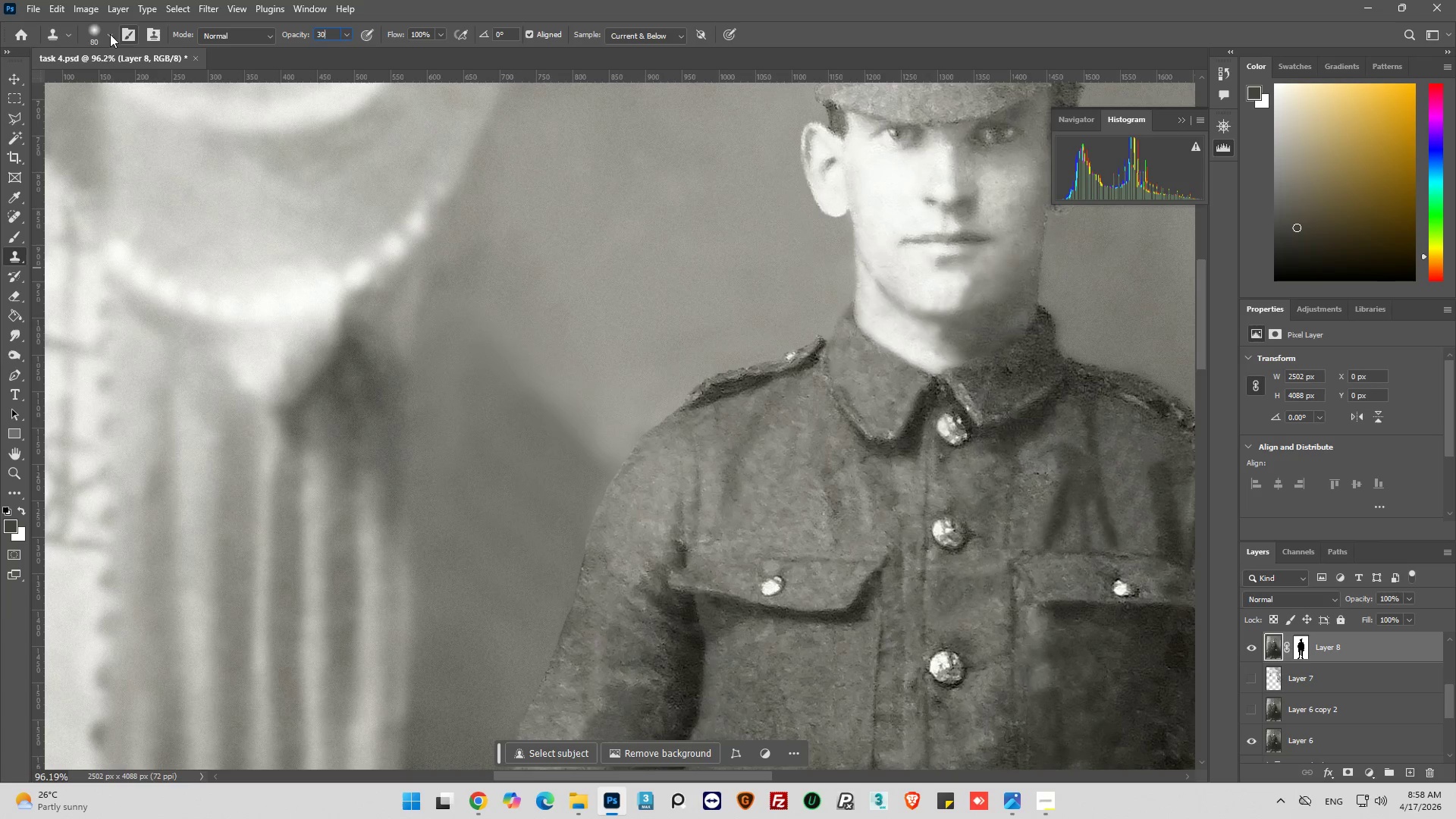 
left_click([108, 35])
 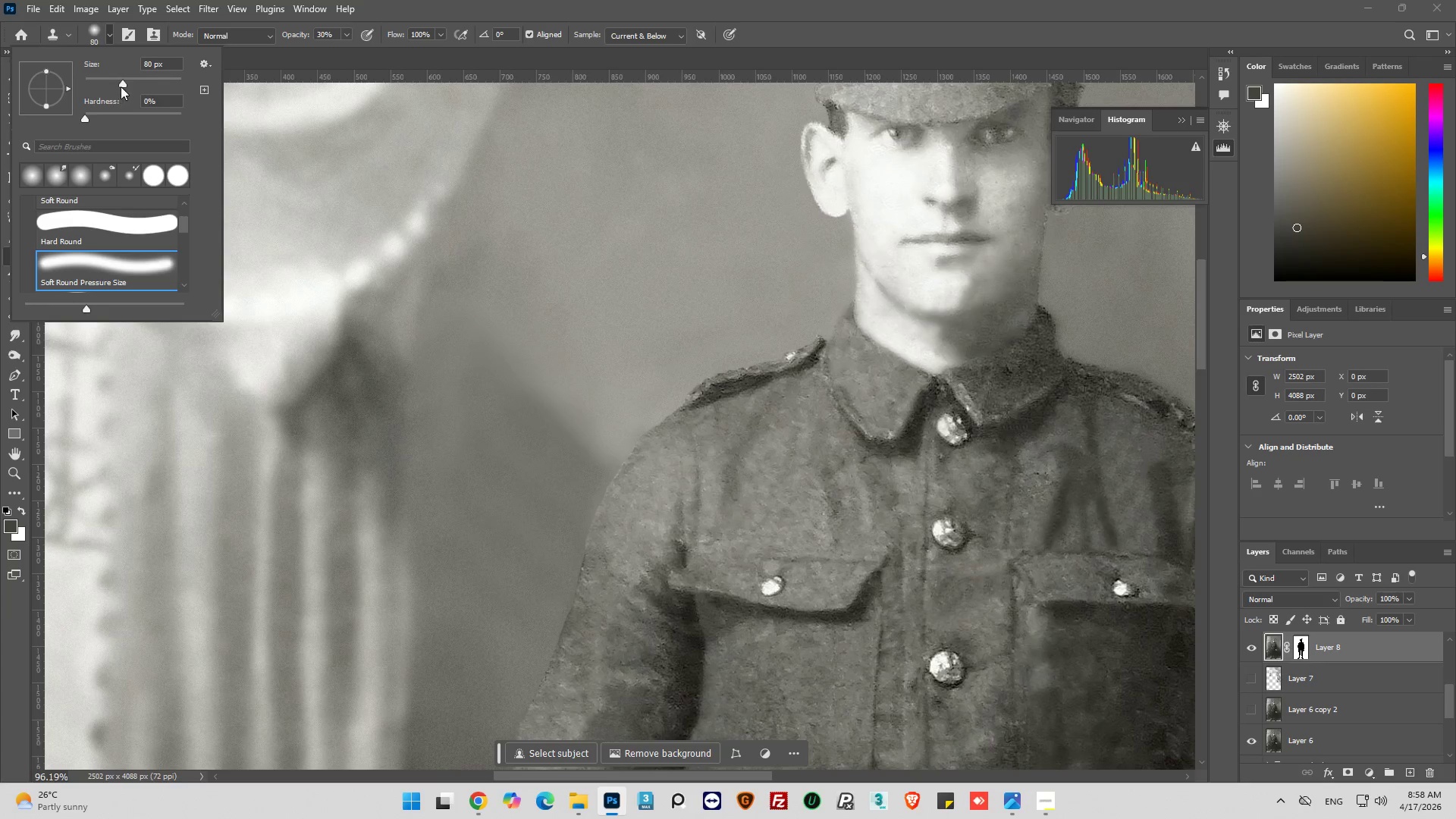 
left_click_drag(start_coordinate=[123, 82], to_coordinate=[139, 88])
 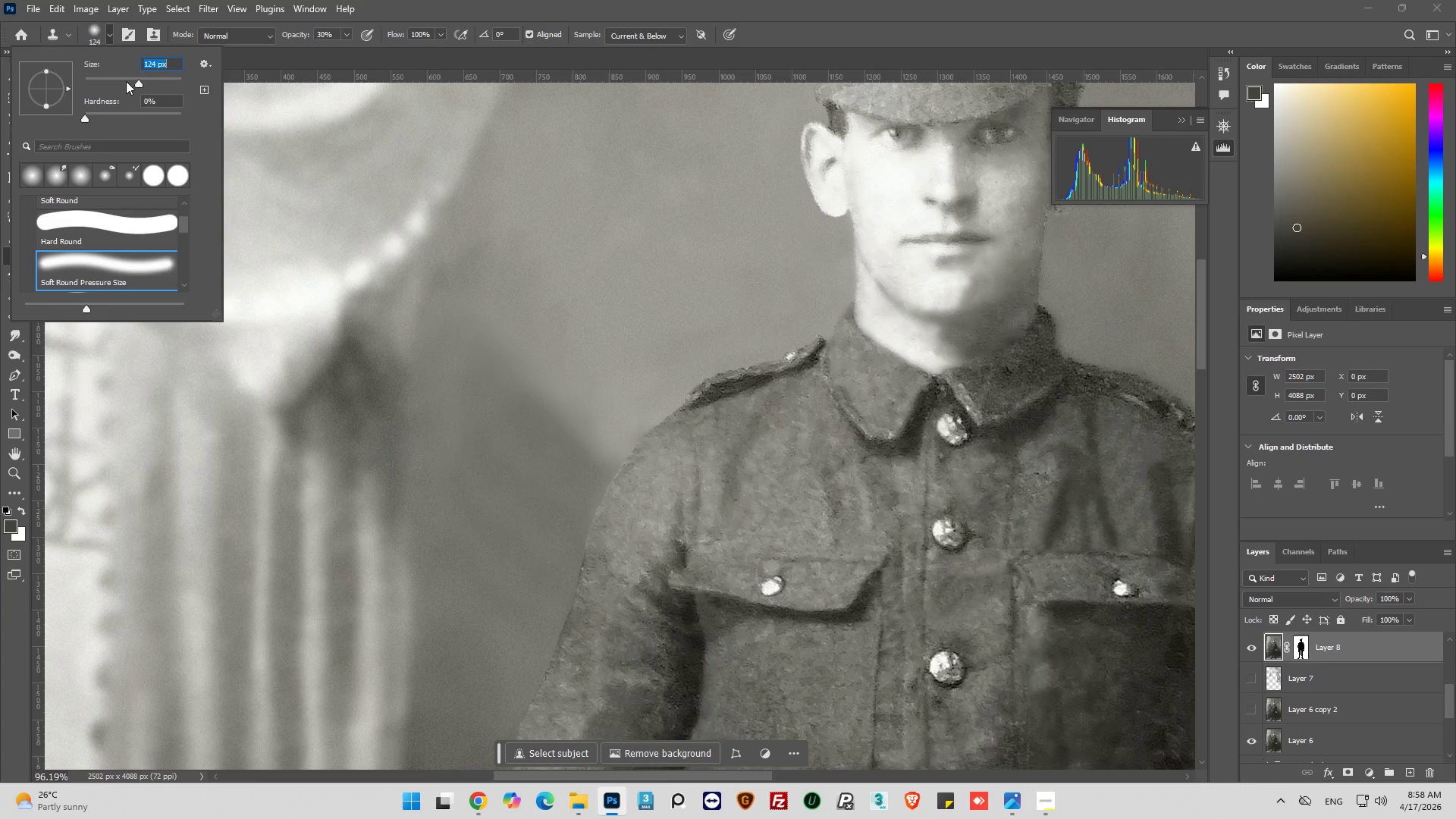 
left_click_drag(start_coordinate=[140, 81], to_coordinate=[152, 81])
 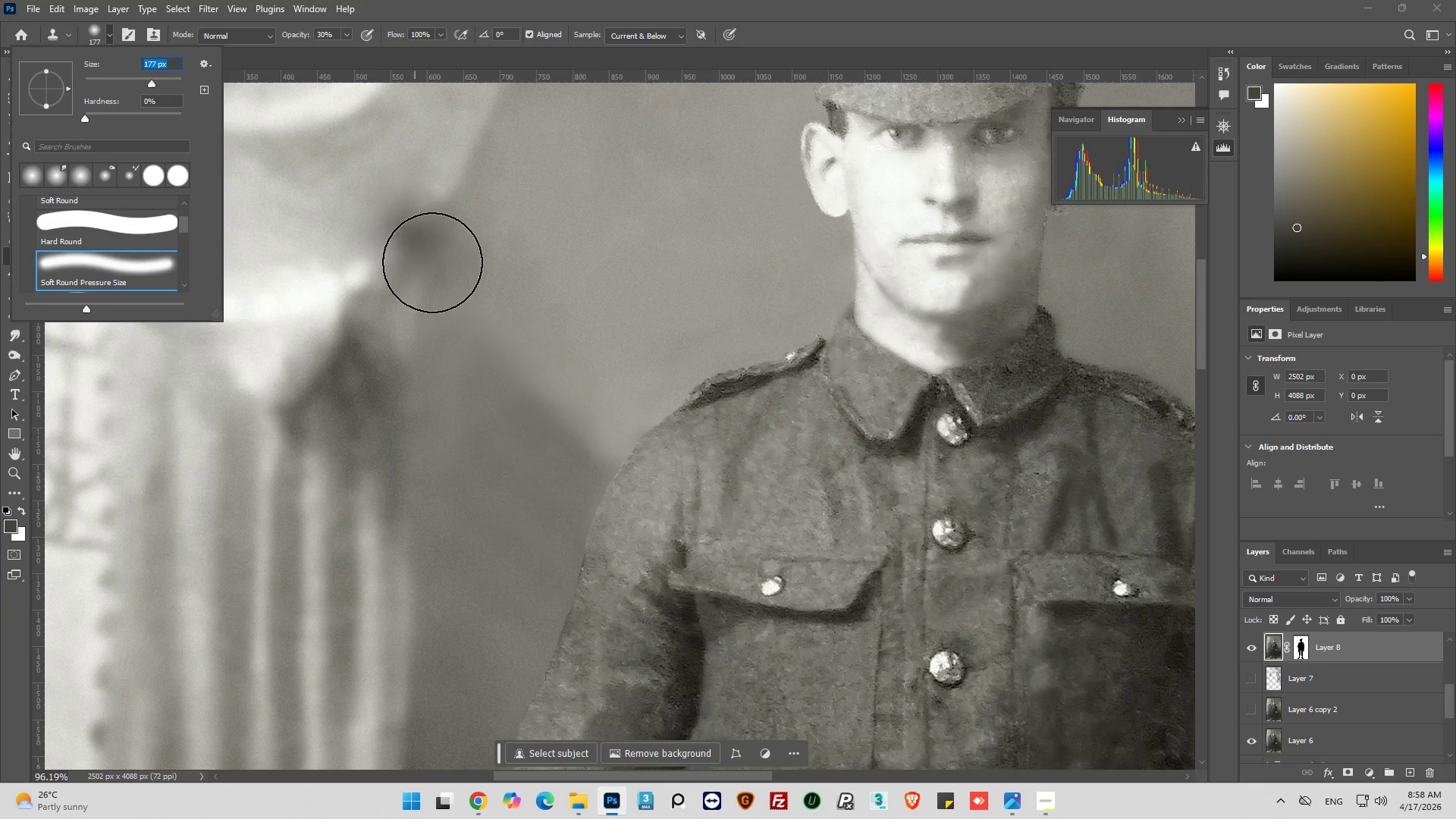 
left_click_drag(start_coordinate=[460, 255], to_coordinate=[587, 407])
 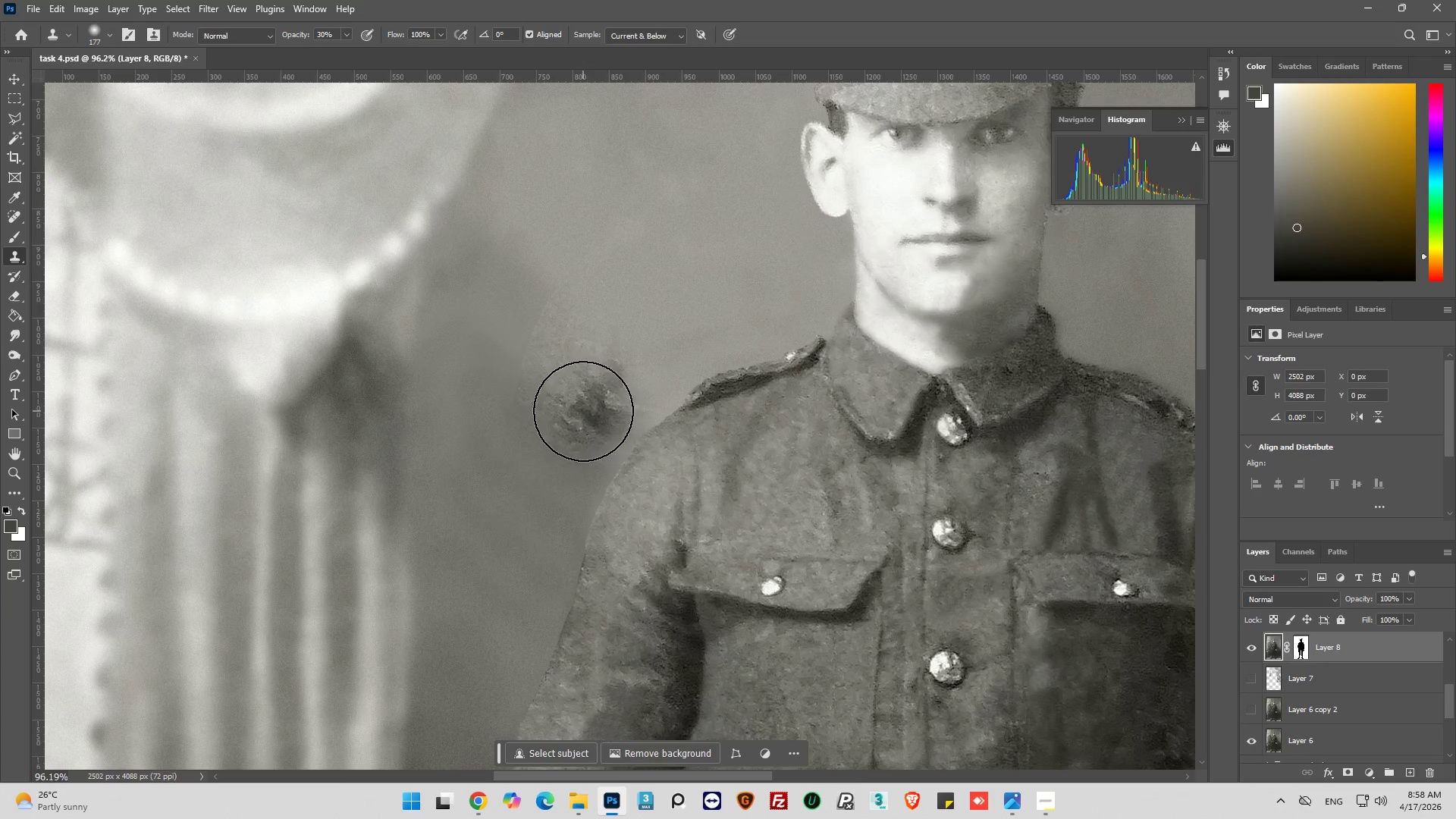 
key(Control+Z)
 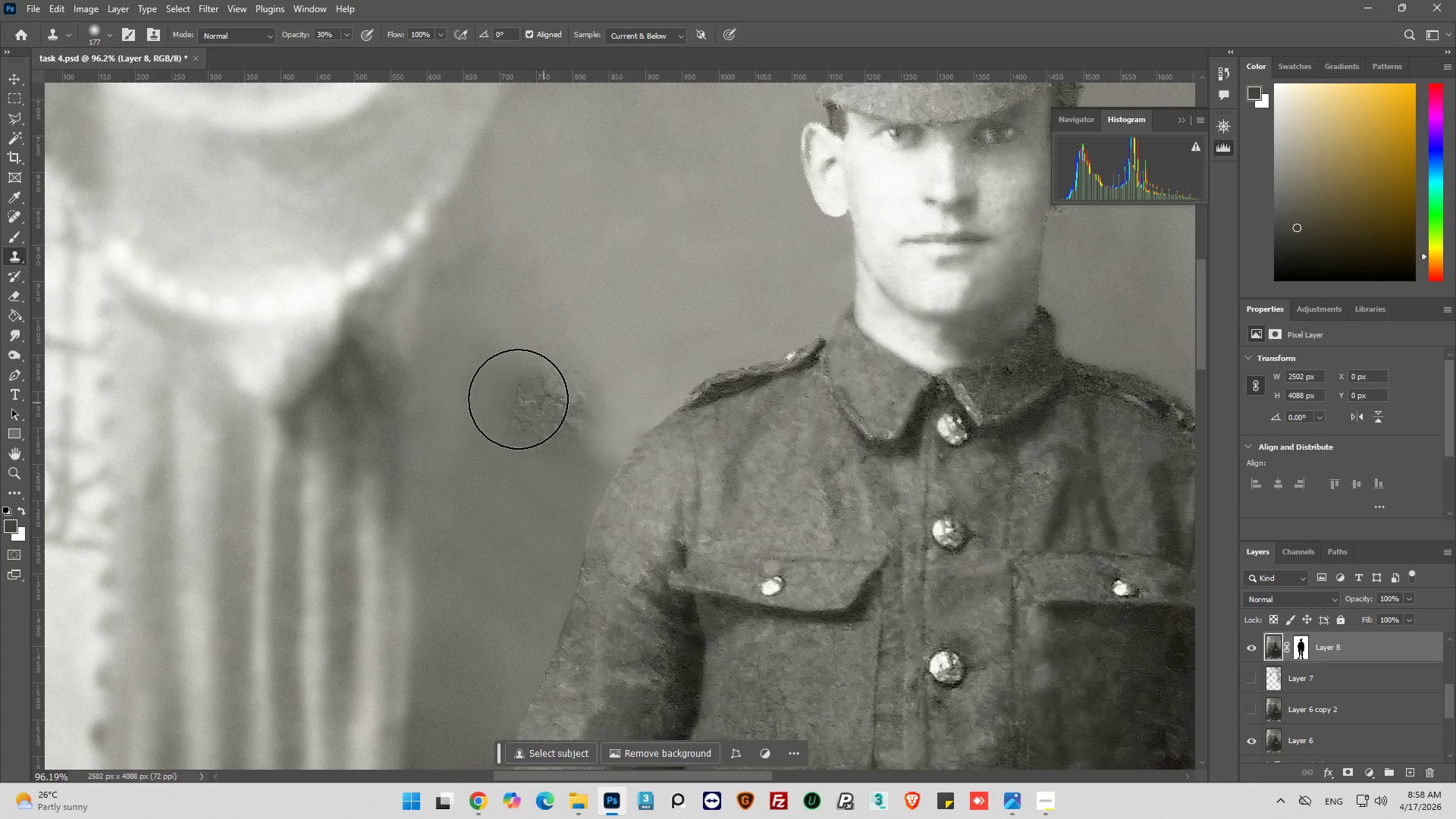 
hold_key(key=AltLeft, duration=0.44)
 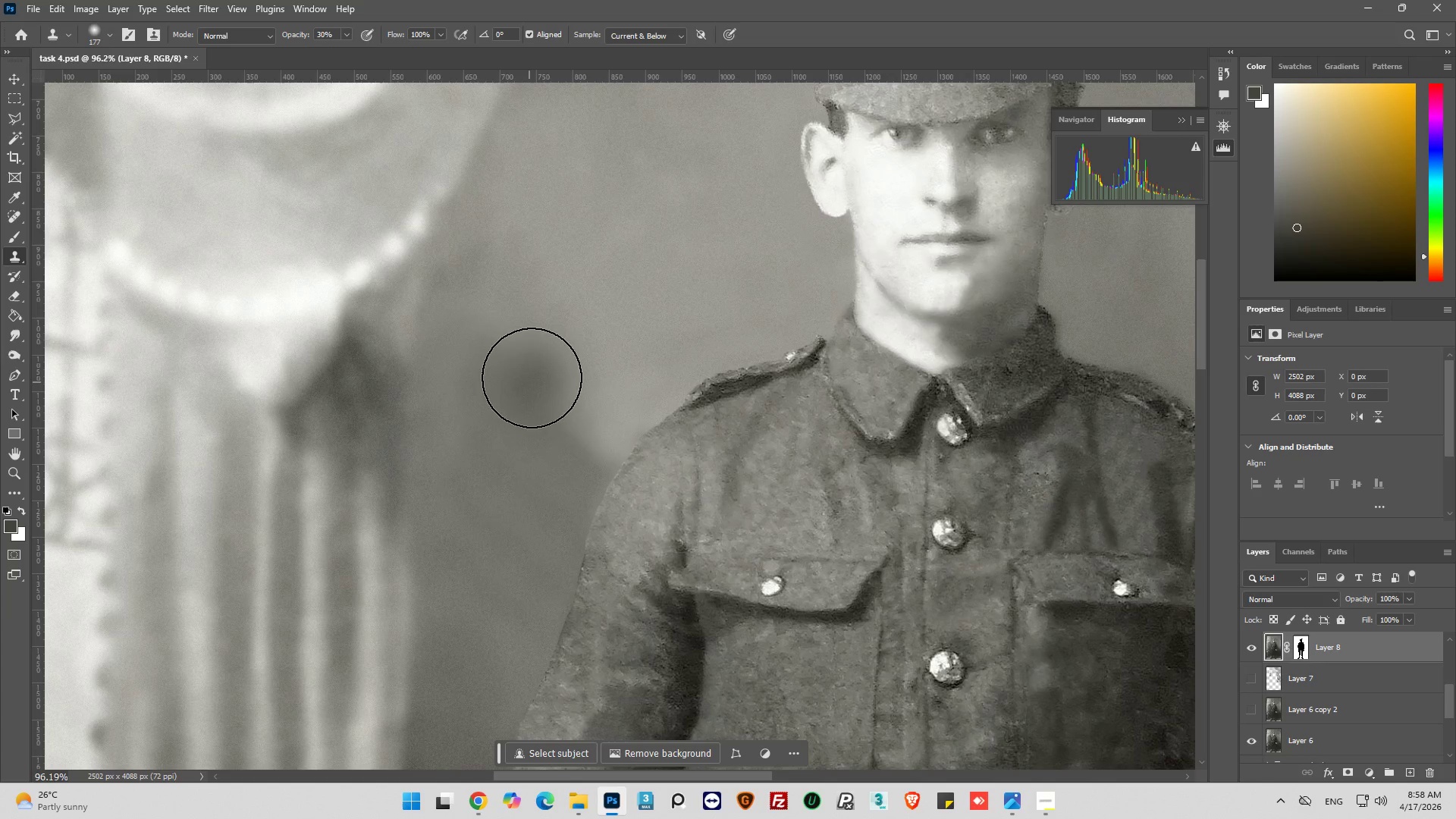 
double_click([535, 375])
 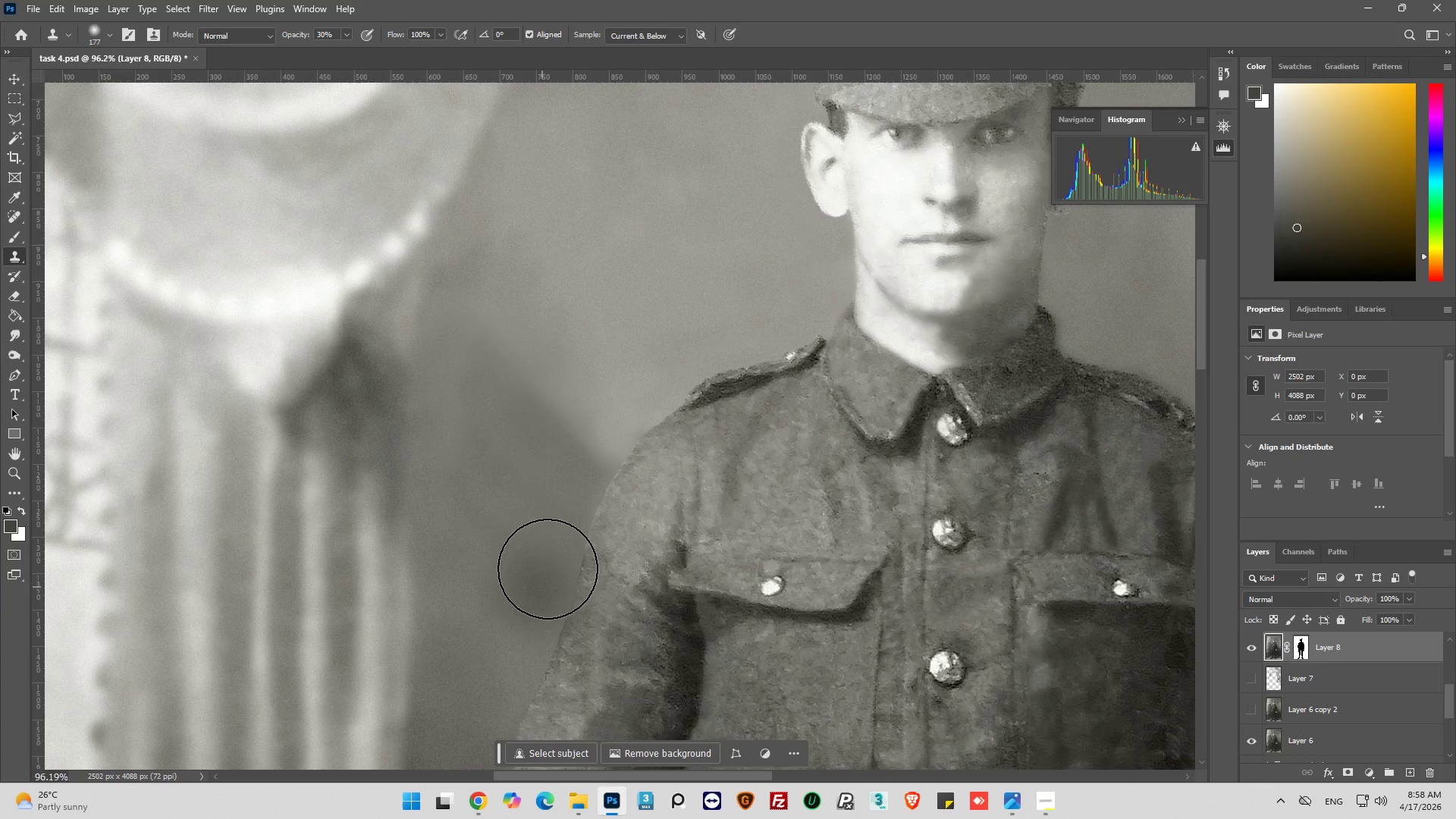 
hold_key(key=AltLeft, duration=0.48)
 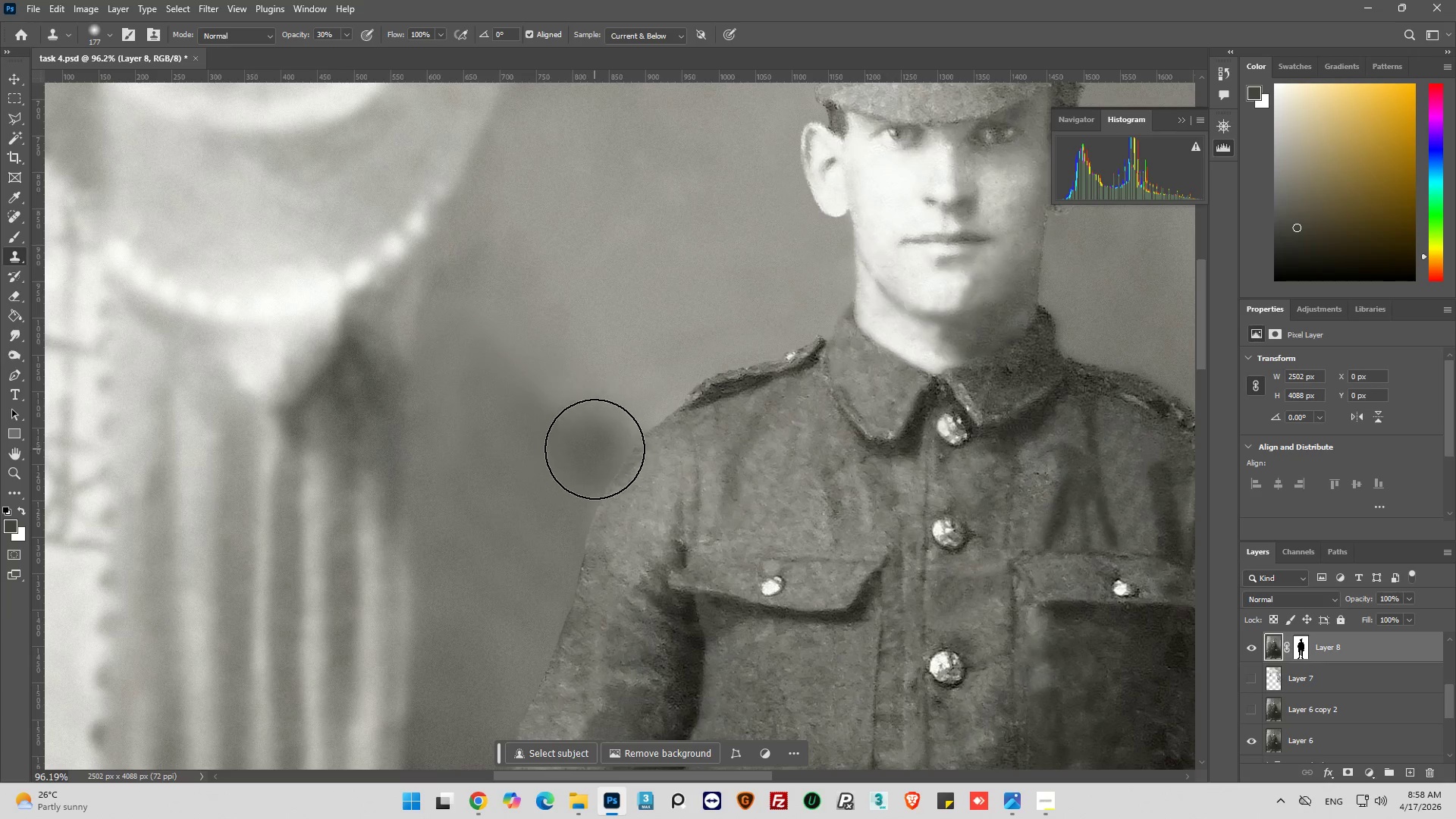 
left_click([596, 447])
 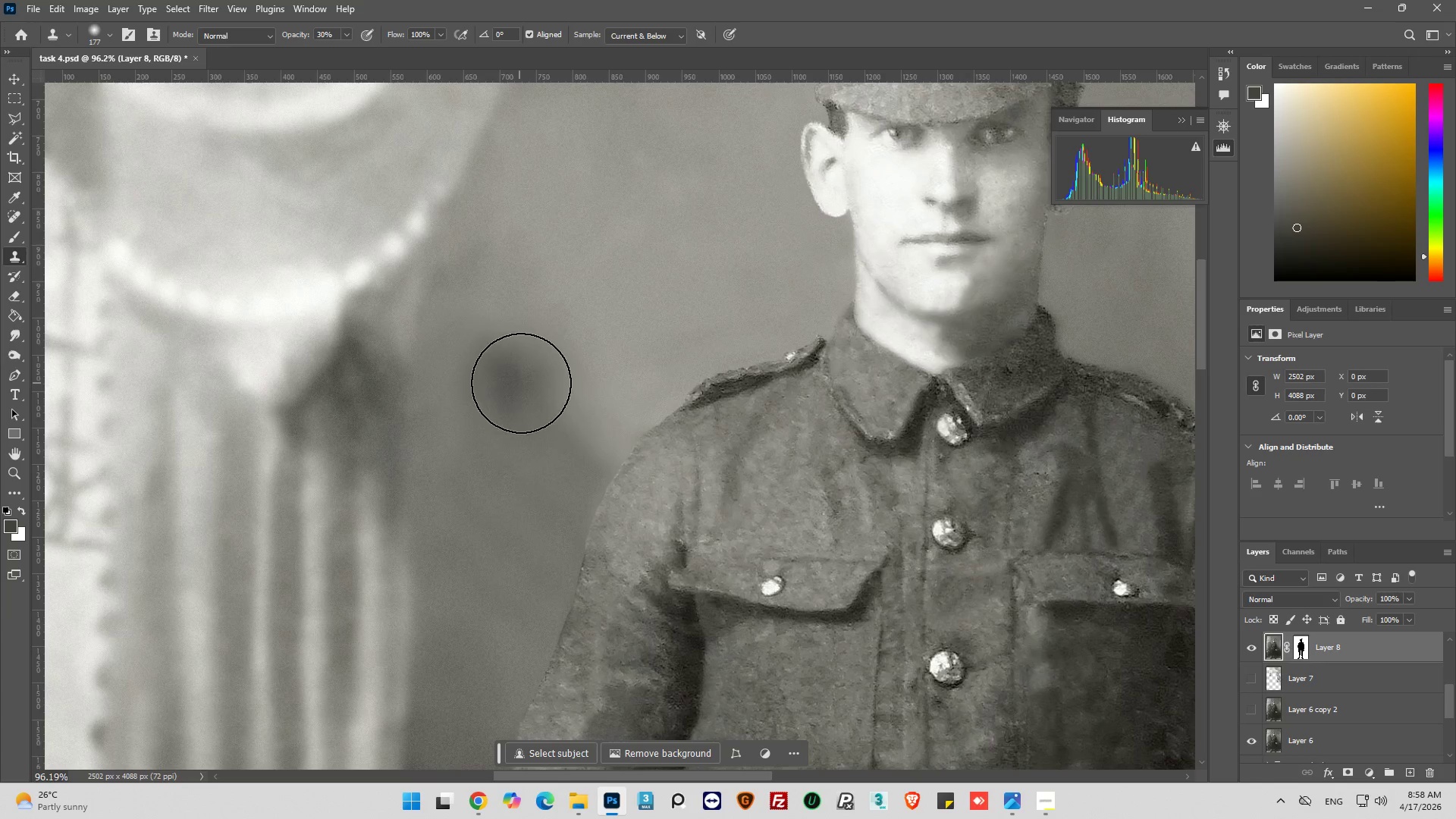 
left_click_drag(start_coordinate=[556, 412], to_coordinate=[608, 448])
 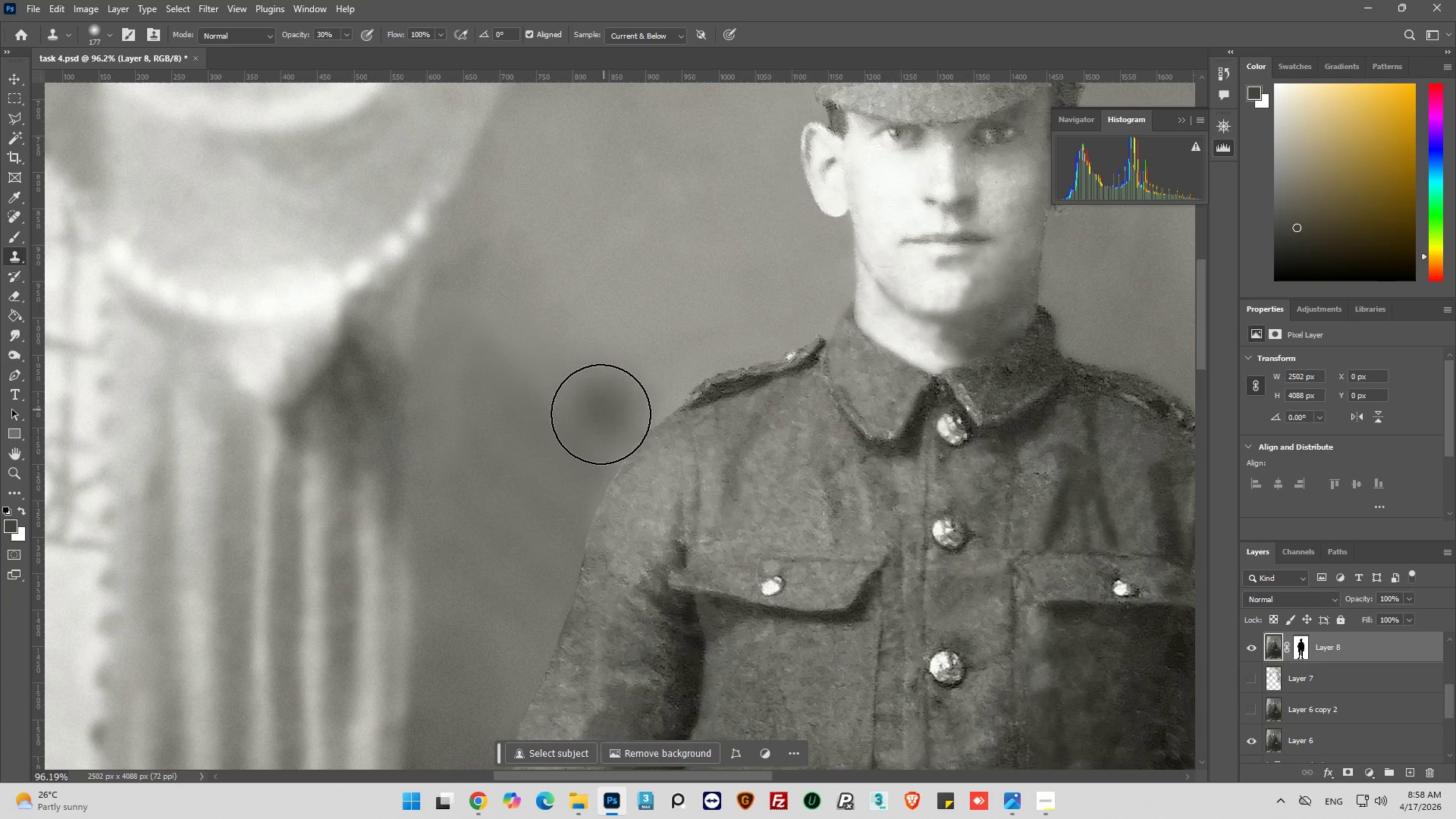 
left_click_drag(start_coordinate=[558, 400], to_coordinate=[601, 445])
 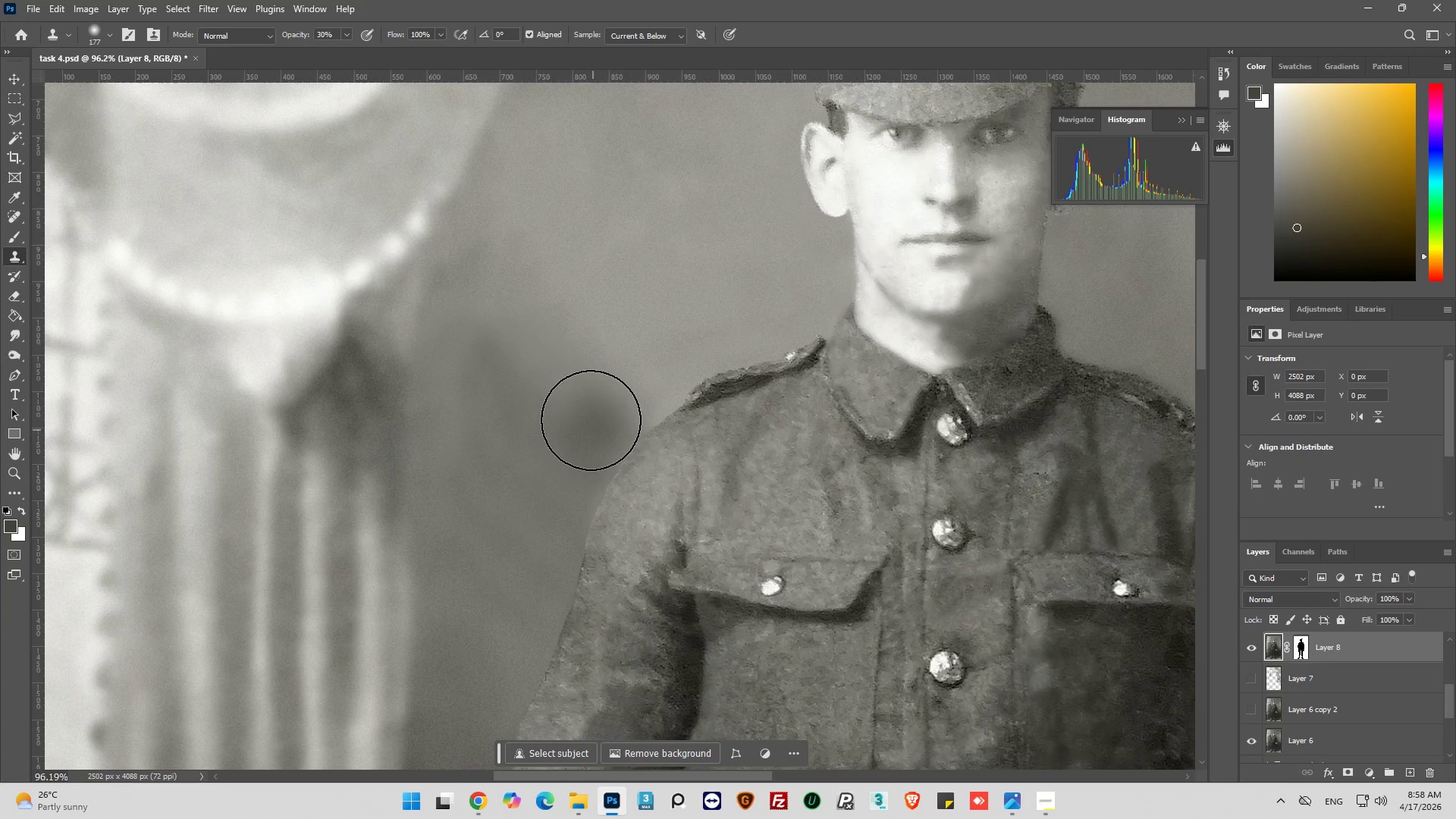 
left_click_drag(start_coordinate=[589, 419], to_coordinate=[599, 405])
 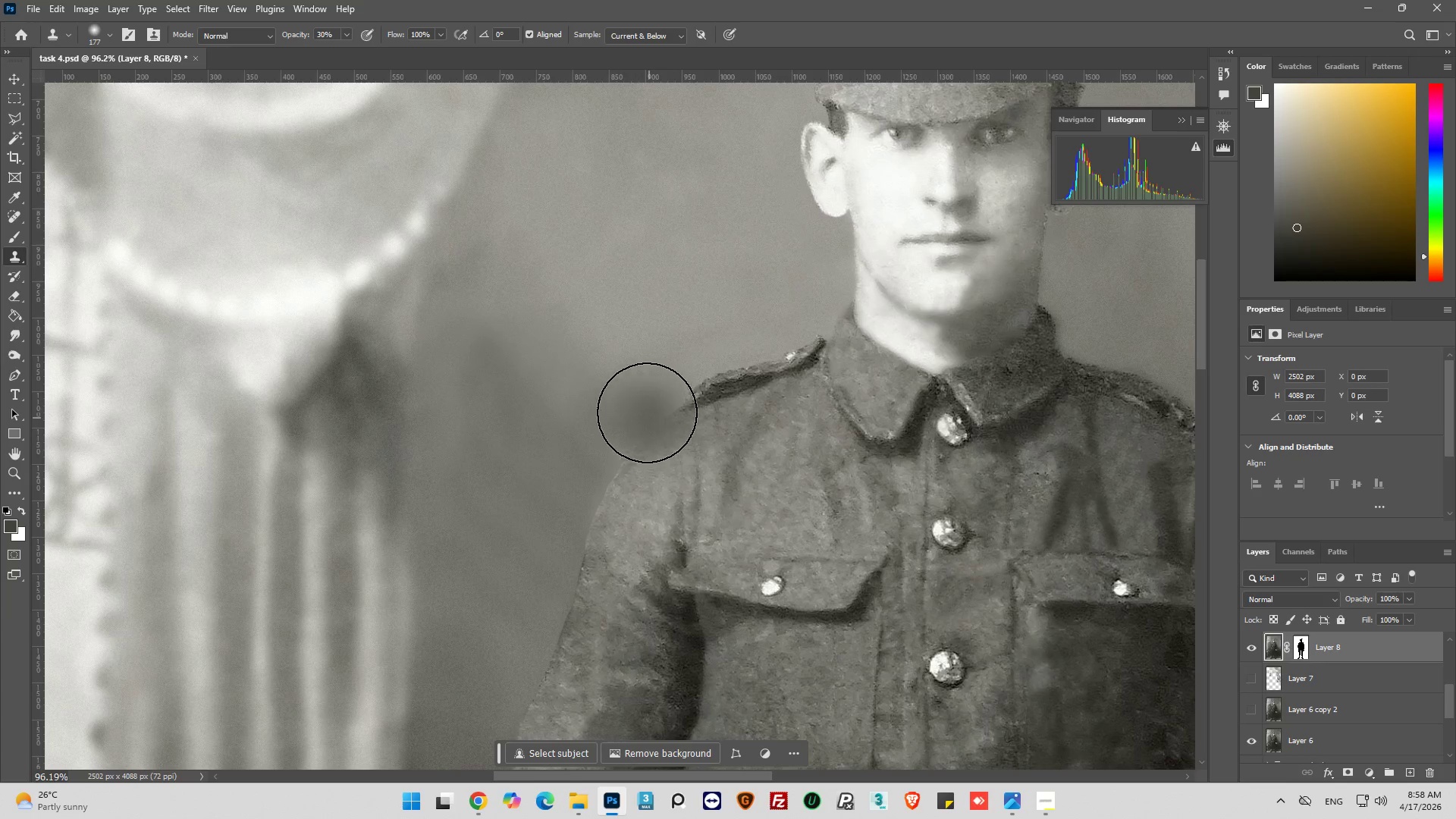 
left_click_drag(start_coordinate=[640, 407], to_coordinate=[555, 327])
 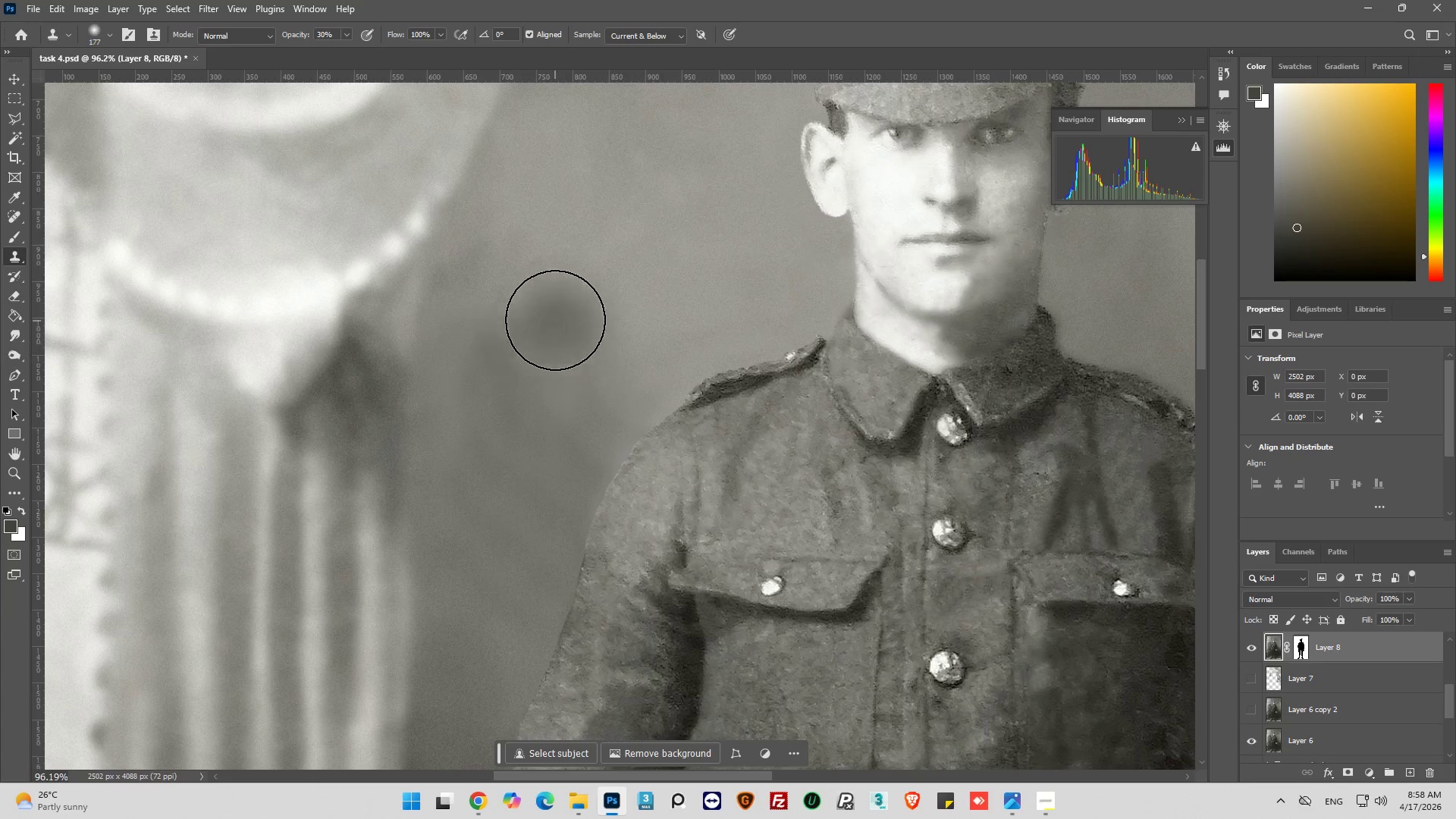 
left_click_drag(start_coordinate=[555, 320], to_coordinate=[546, 300])
 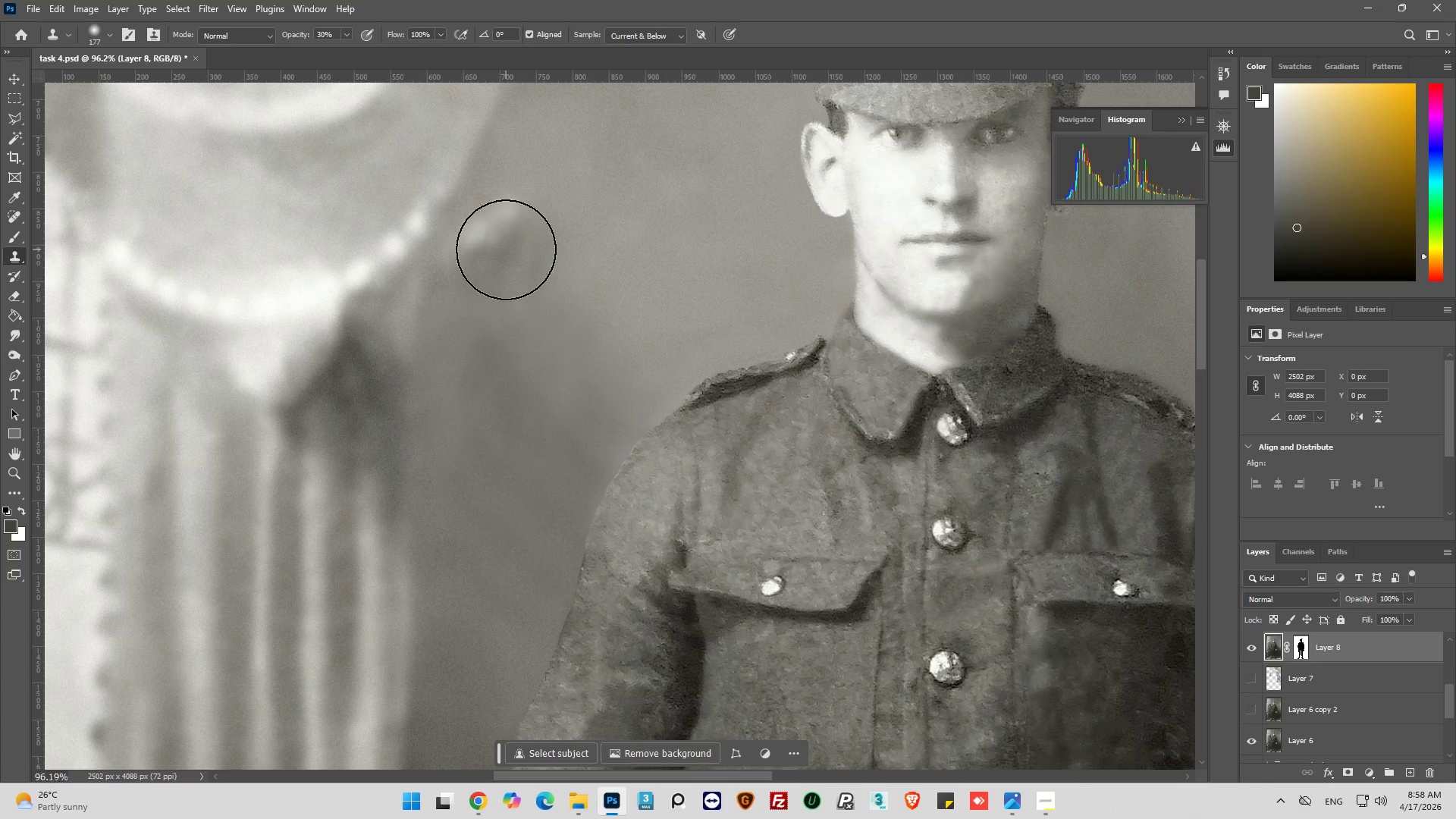 
double_click([506, 249])
 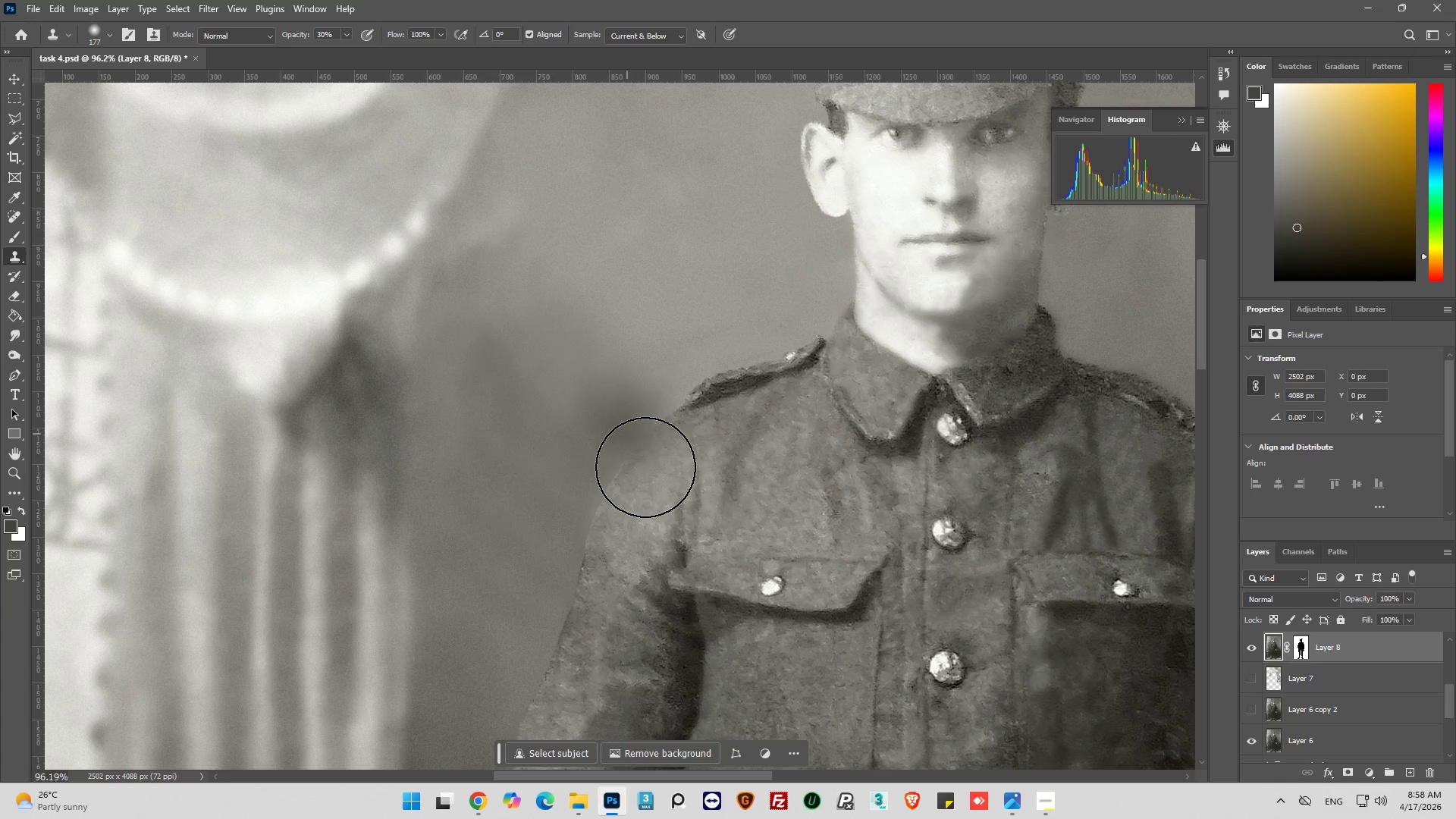 
hold_key(key=AltLeft, duration=0.78)
left_click([484, 344])
 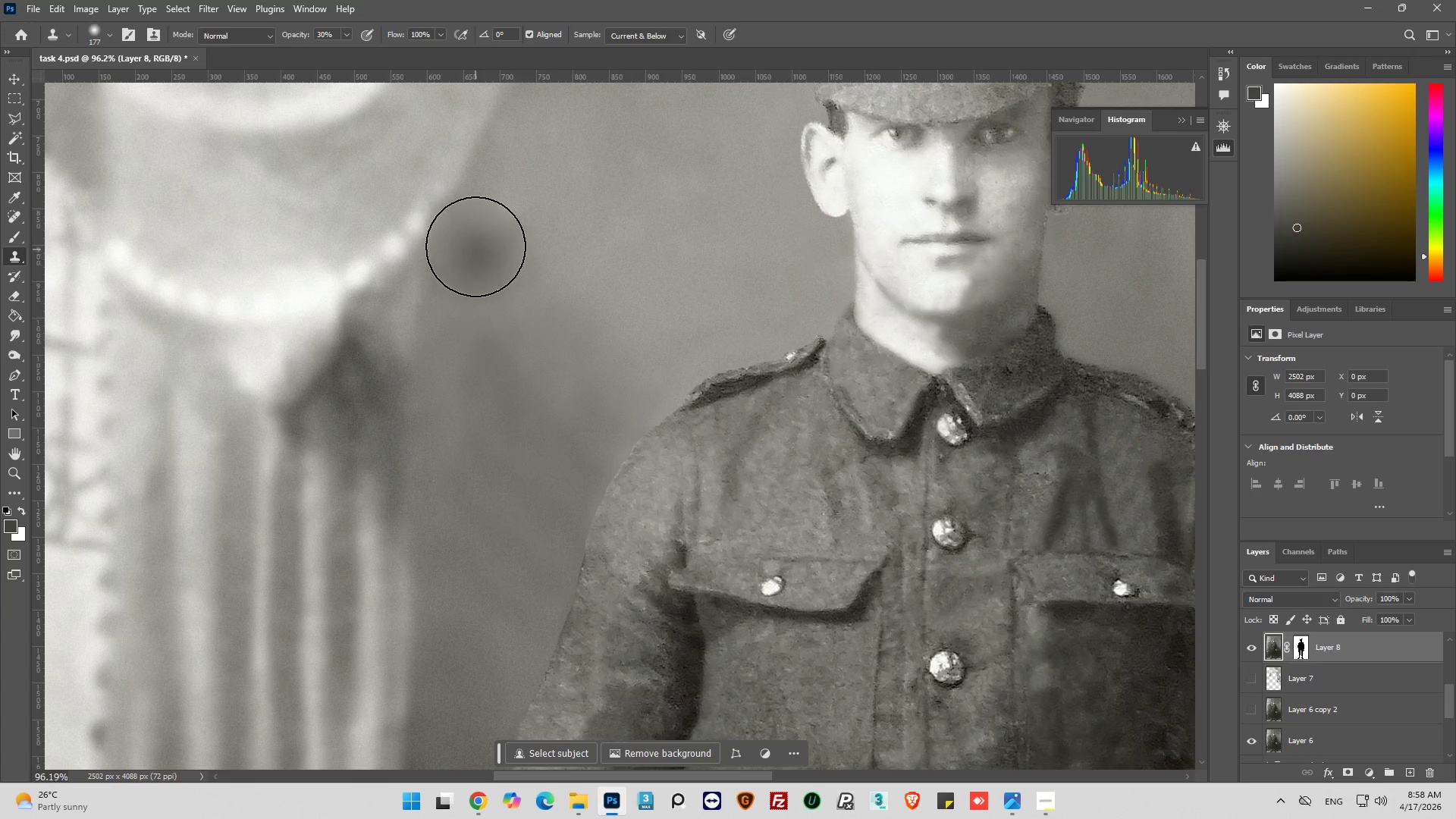 
left_click_drag(start_coordinate=[475, 246], to_coordinate=[487, 253])
 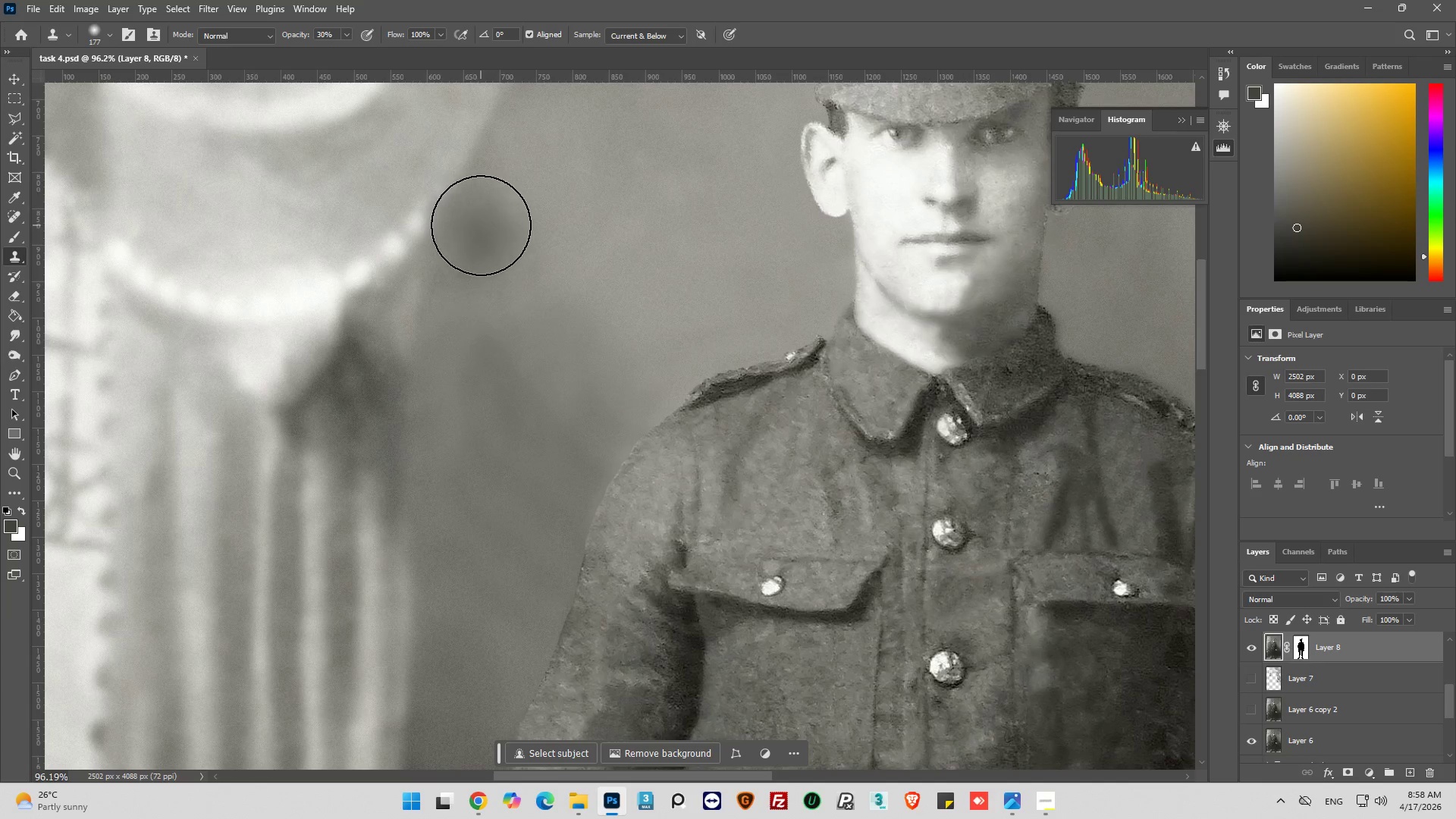 
left_click([481, 225])
 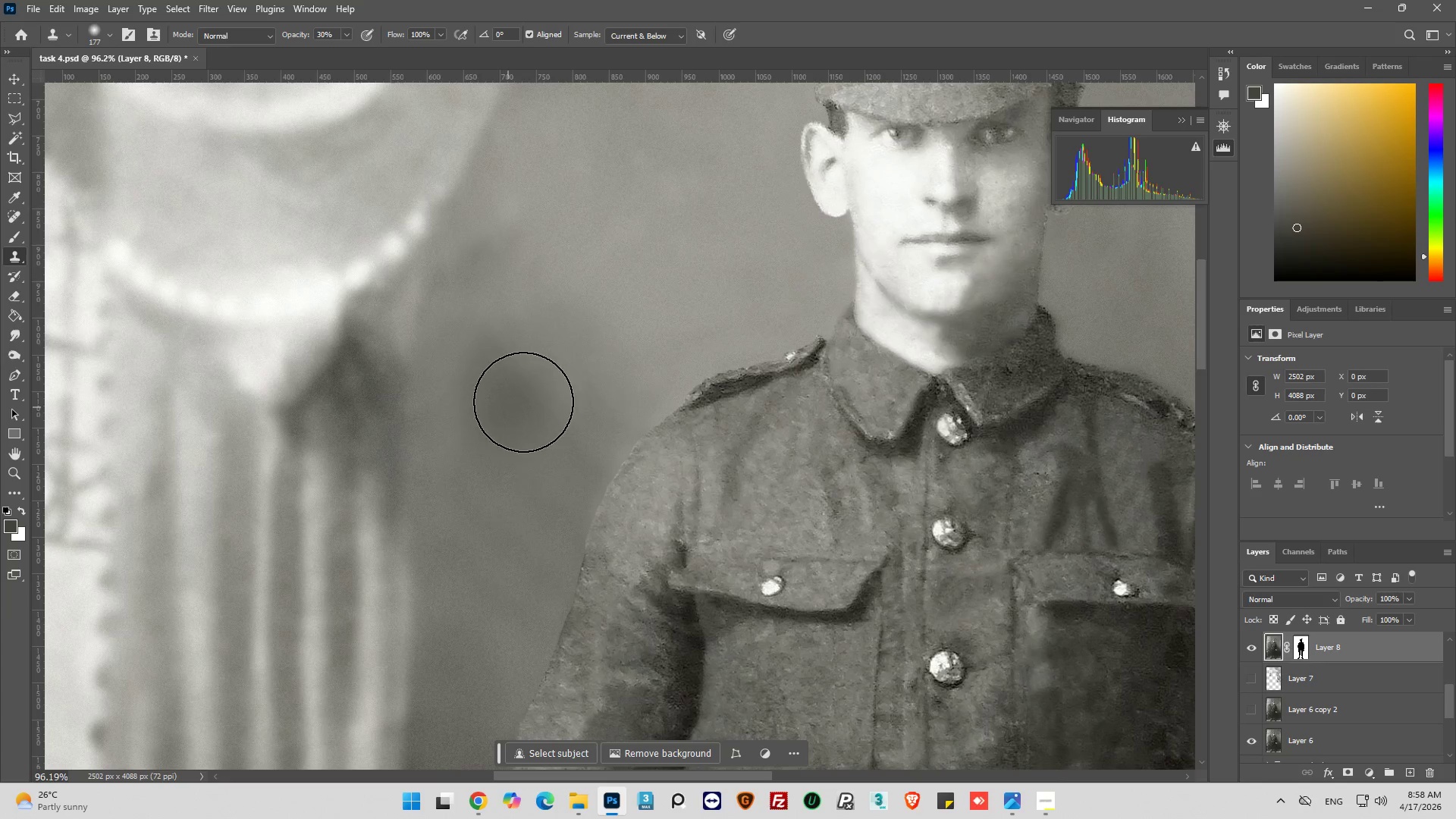 
hold_key(key=AltLeft, duration=0.66)
scroll: coordinate [491, 413], scroll_direction: down, amount: 16.0
 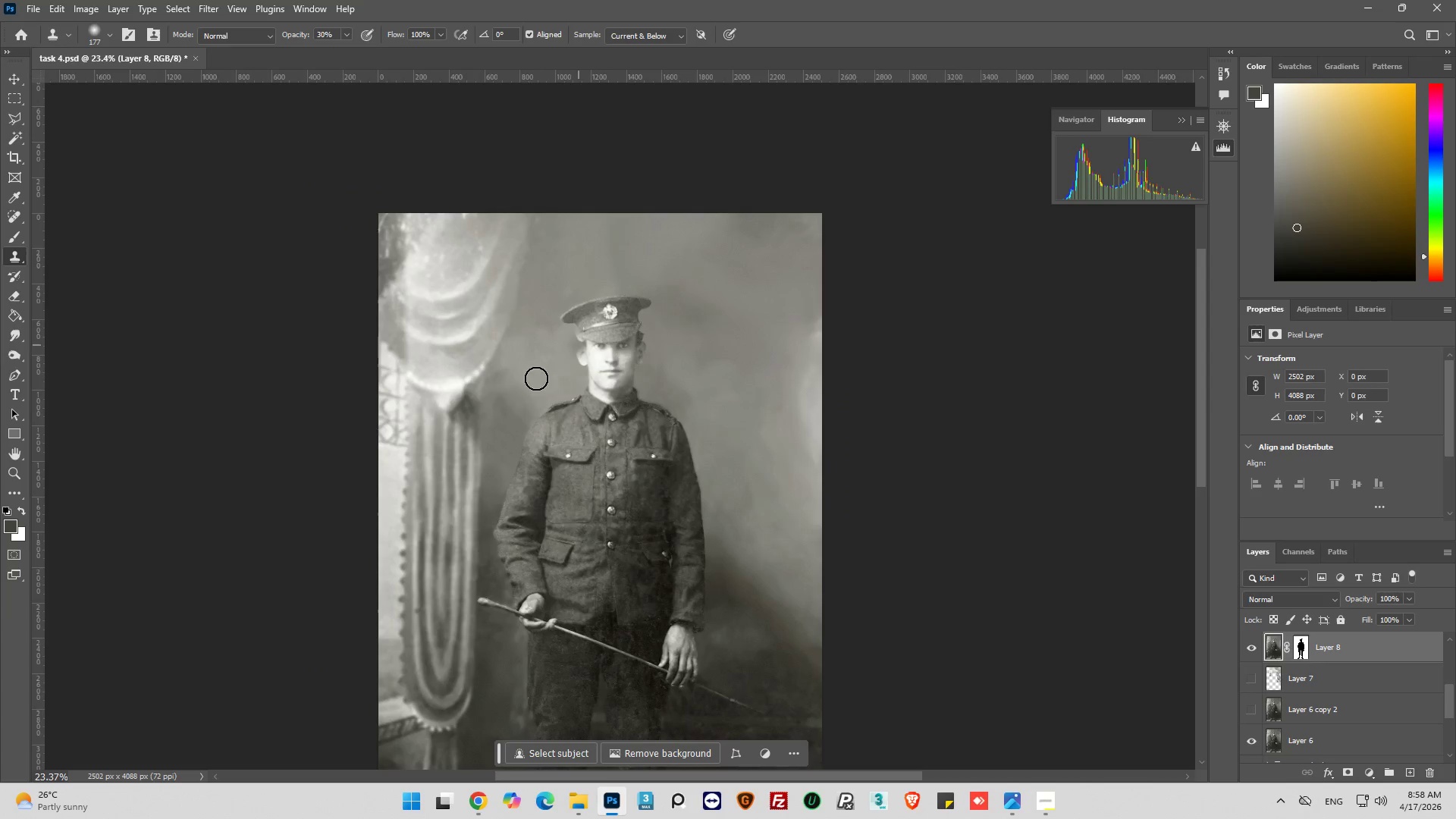 
hold_key(key=AltLeft, duration=0.73)
scroll: coordinate [497, 460], scroll_direction: up, amount: 12.0
 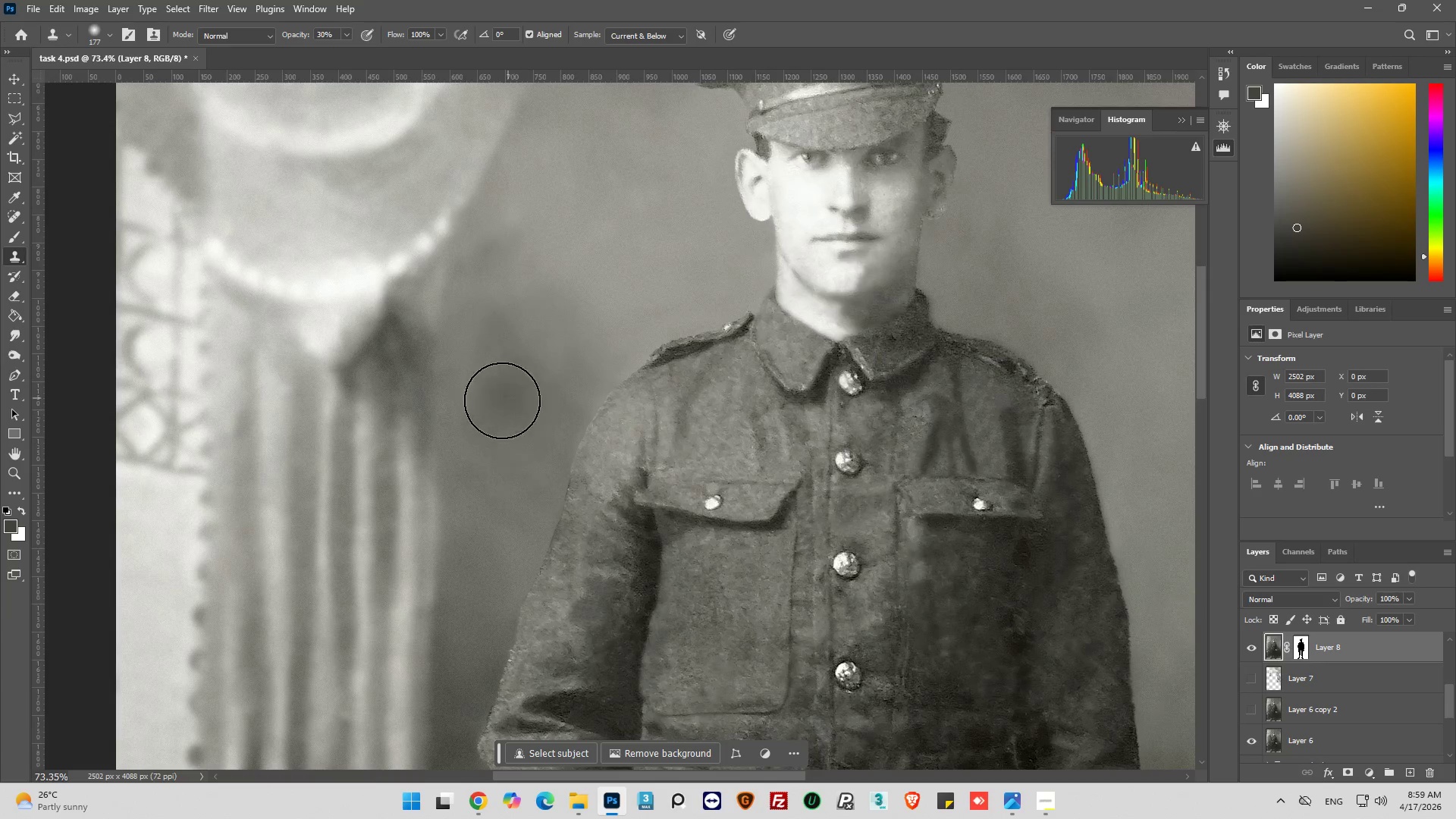 
hold_key(key=AltLeft, duration=0.47)
left_click_drag(start_coordinate=[514, 414], to_coordinate=[509, 406])
 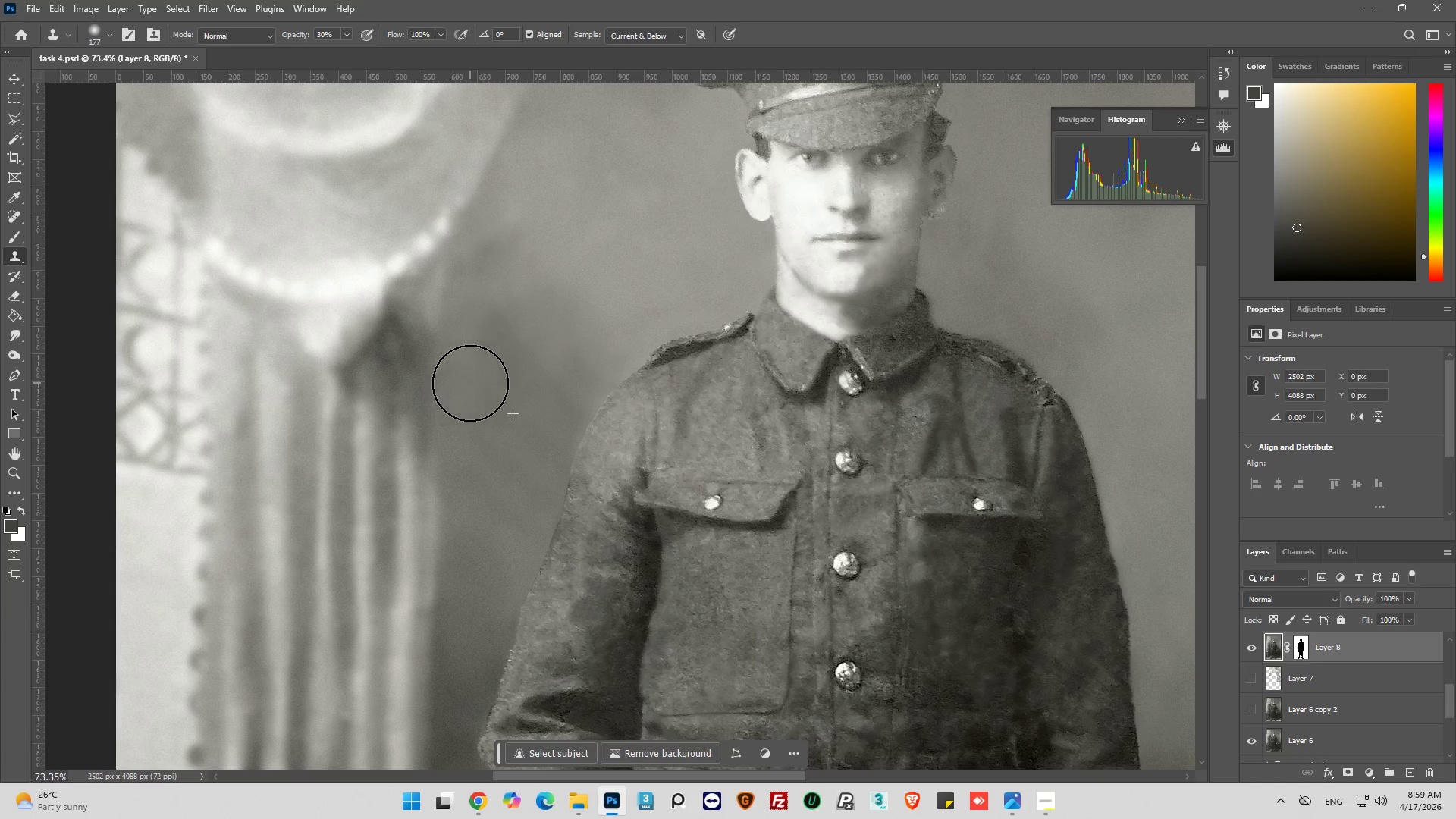 
triple_click([470, 382])
 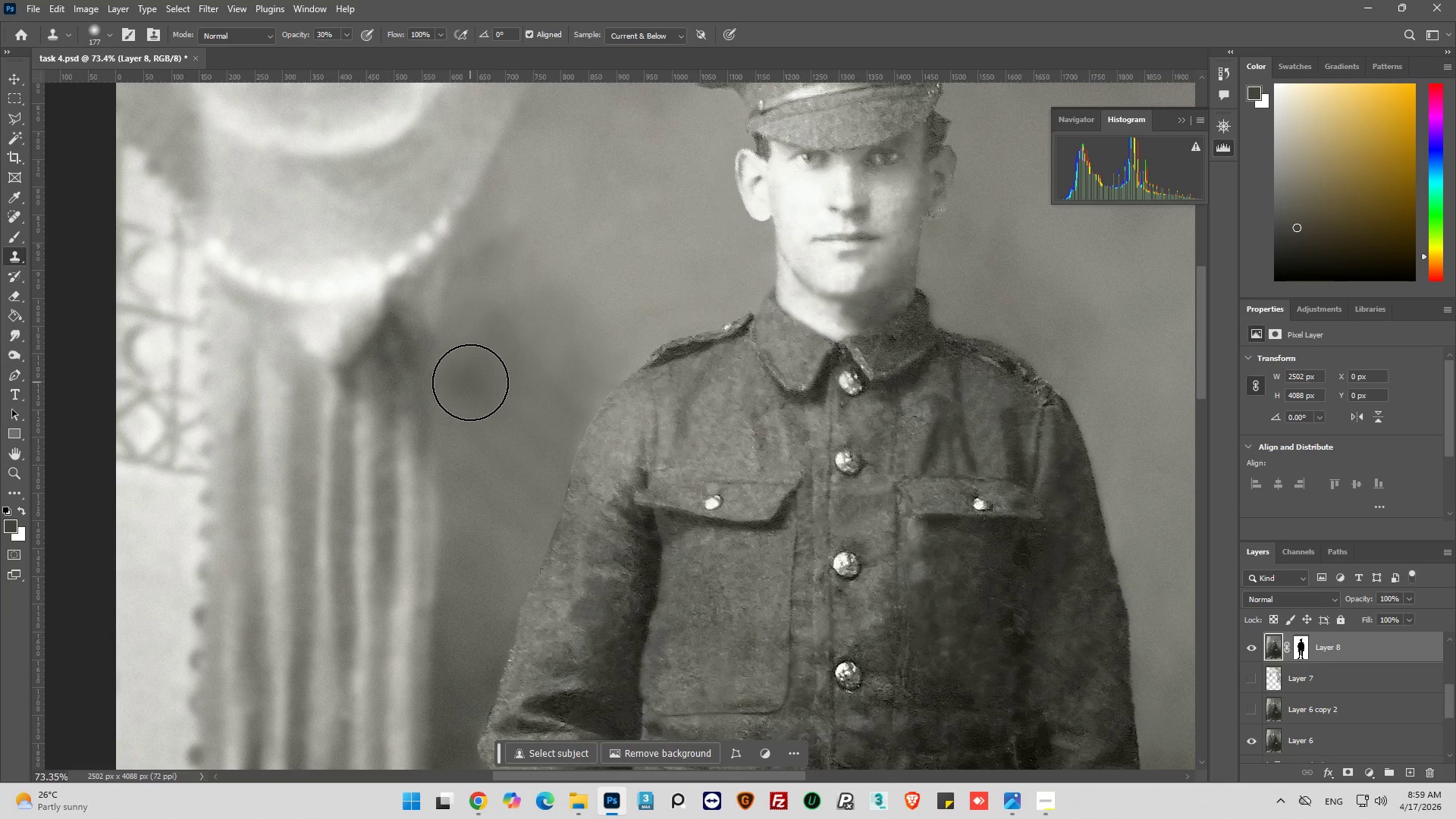 
triple_click([470, 382])
 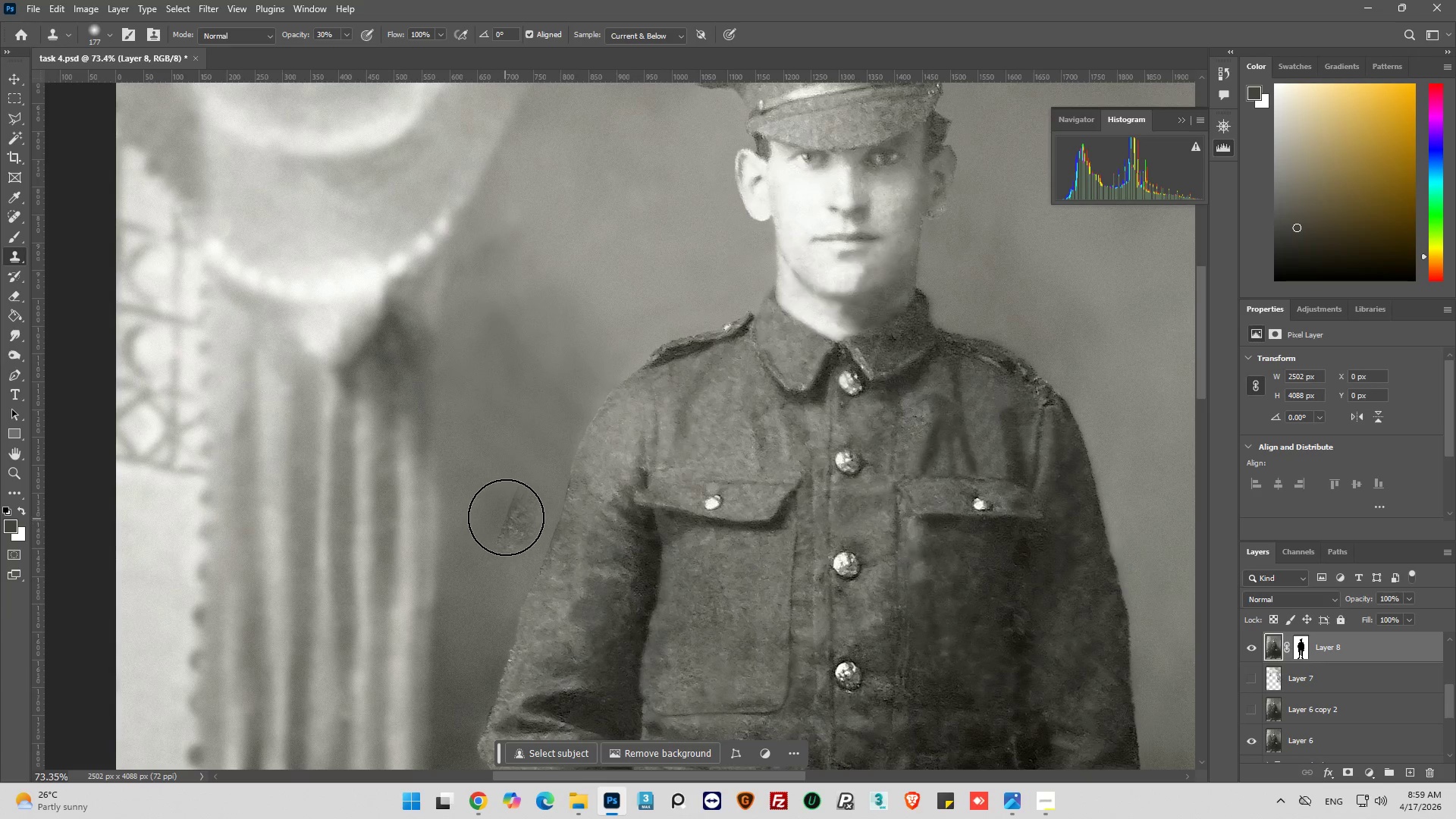 
key(Control+Z)
 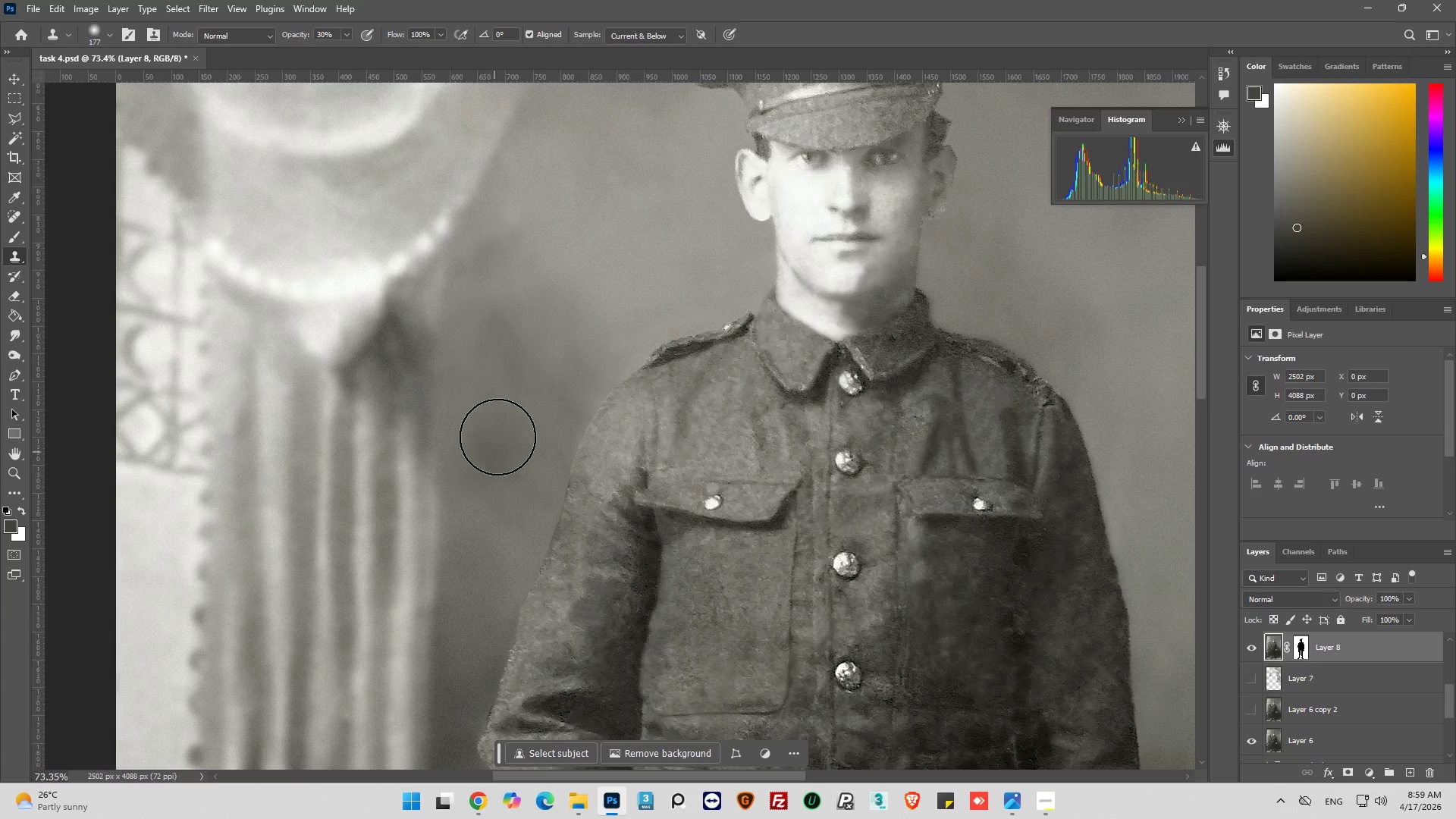 
hold_key(key=AltLeft, duration=0.39)
scroll: coordinate [522, 360], scroll_direction: down, amount: 20.0
 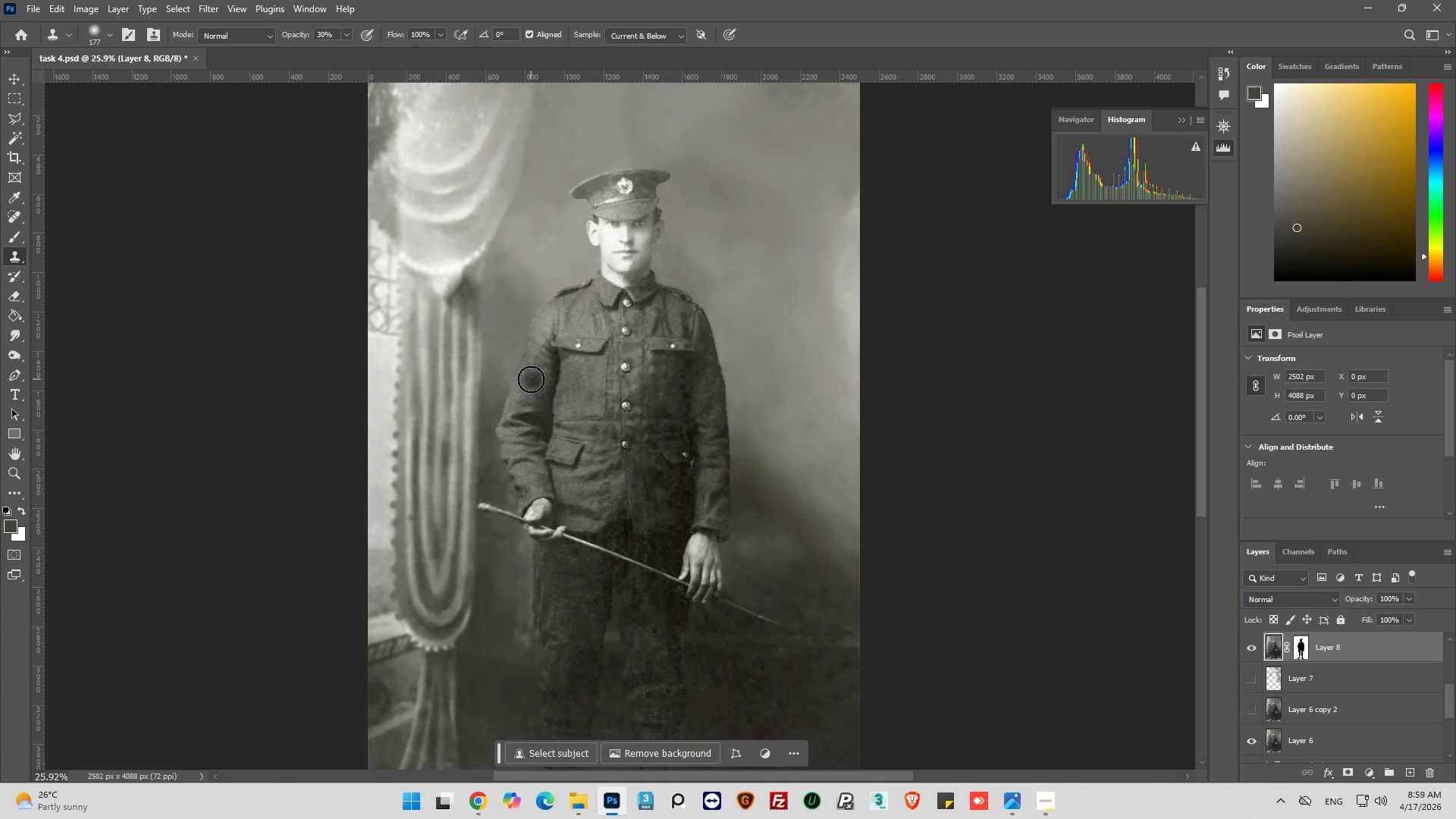 
key(Alt+AltLeft)
 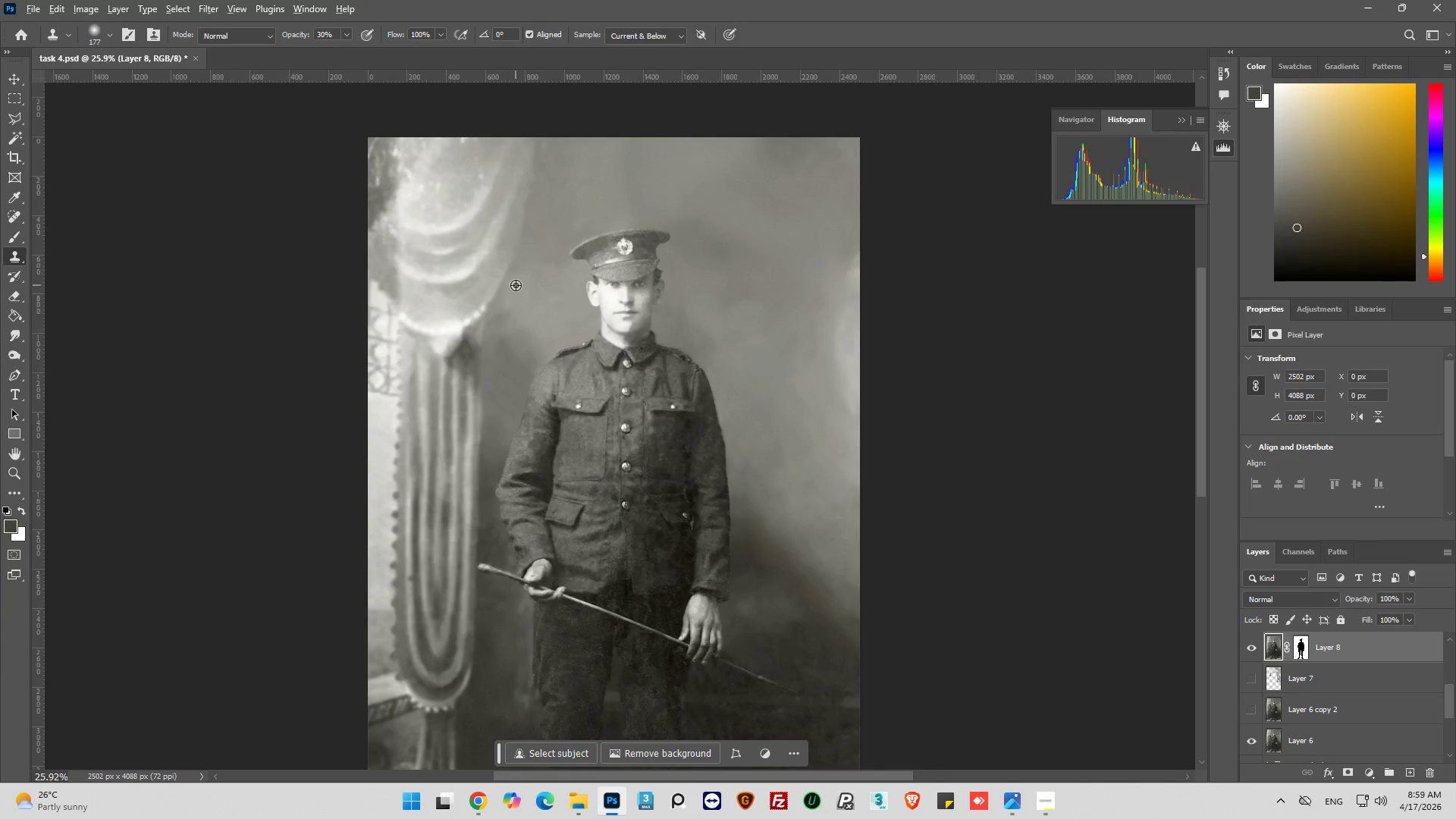 
scroll: coordinate [507, 295], scroll_direction: up, amount: 5.0
 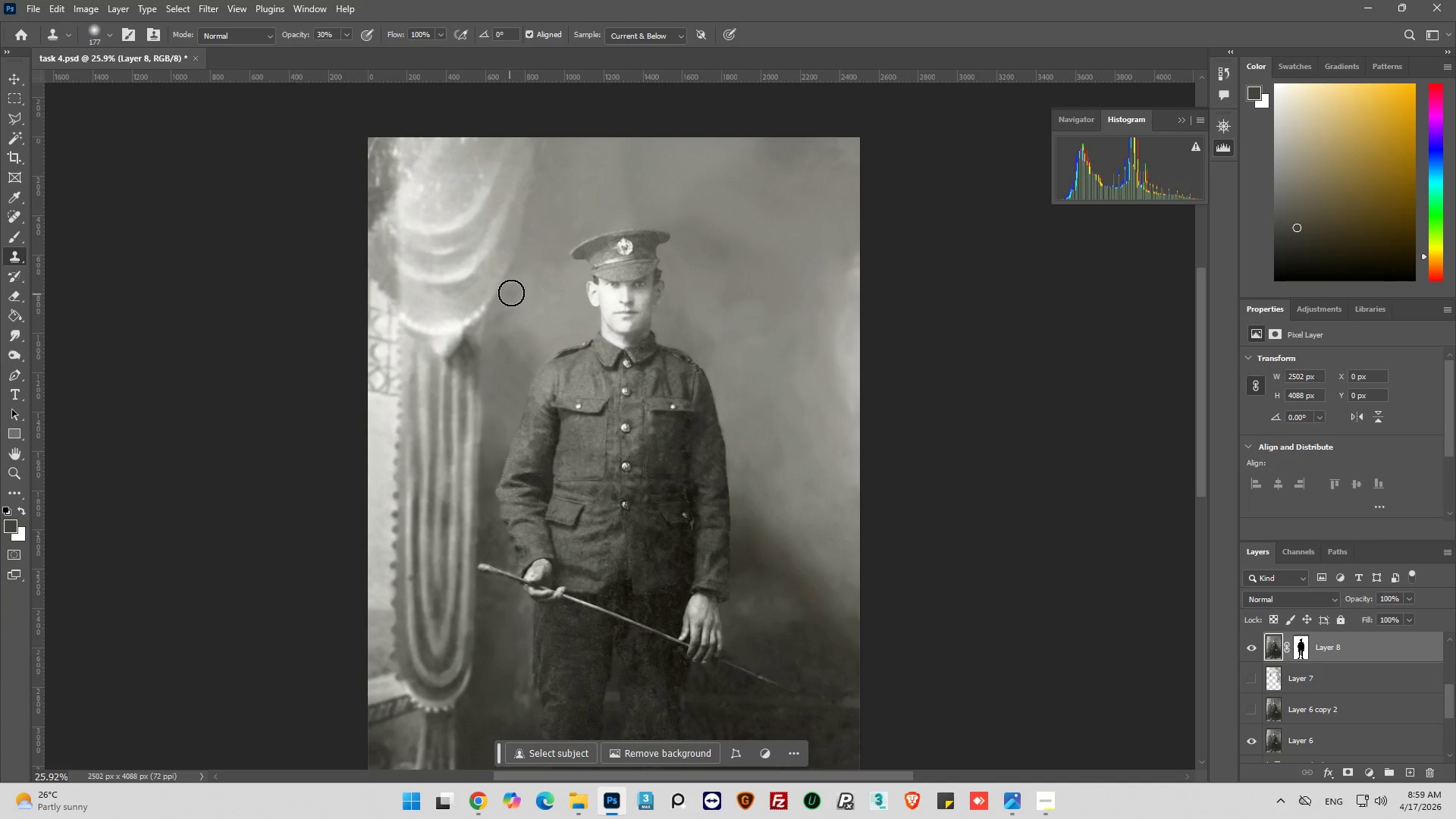 
scroll: coordinate [516, 285], scroll_direction: down, amount: 6.0
 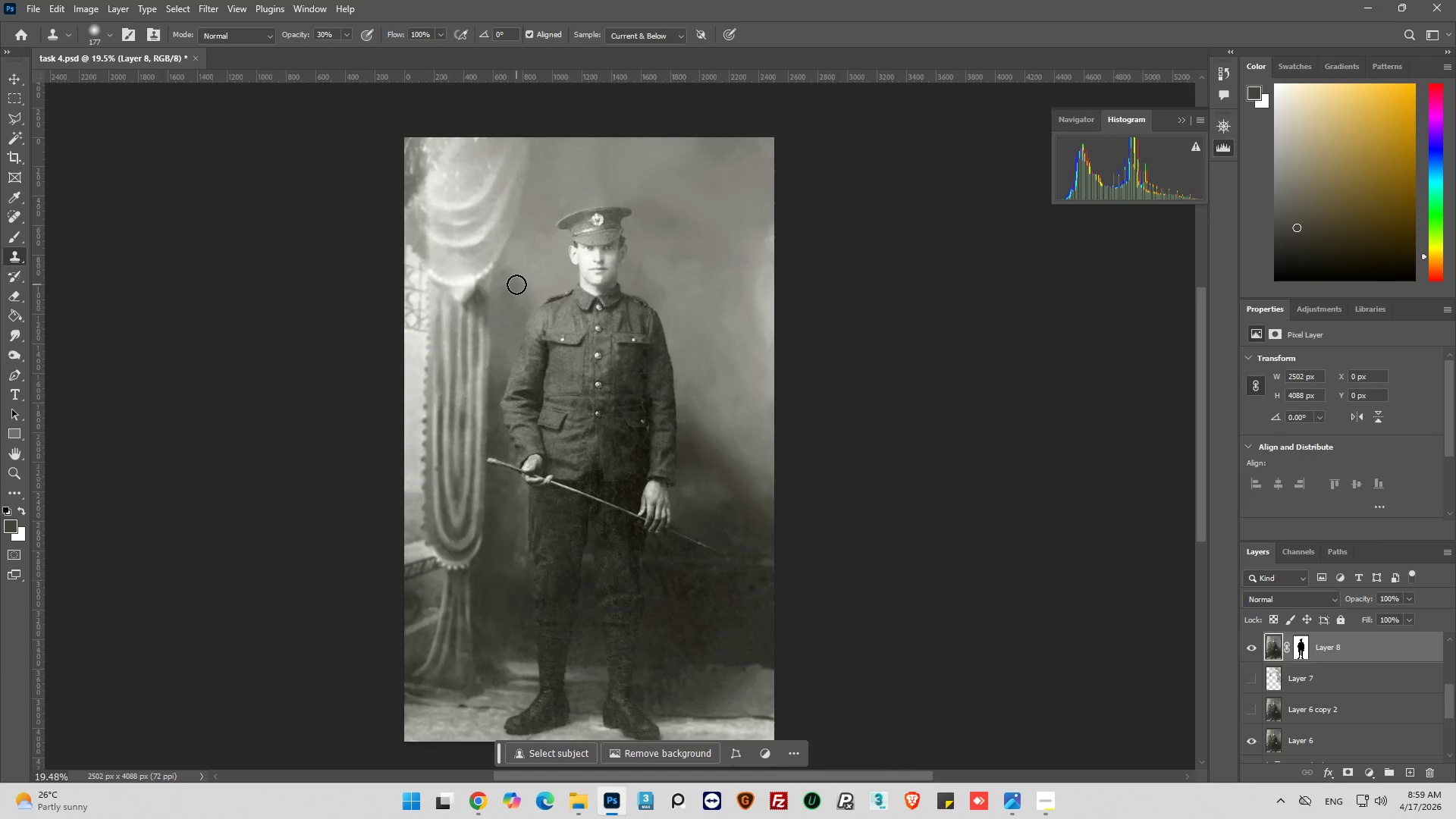 
hold_key(key=AltLeft, duration=0.53)
scroll: coordinate [516, 284], scroll_direction: up, amount: 7.0
 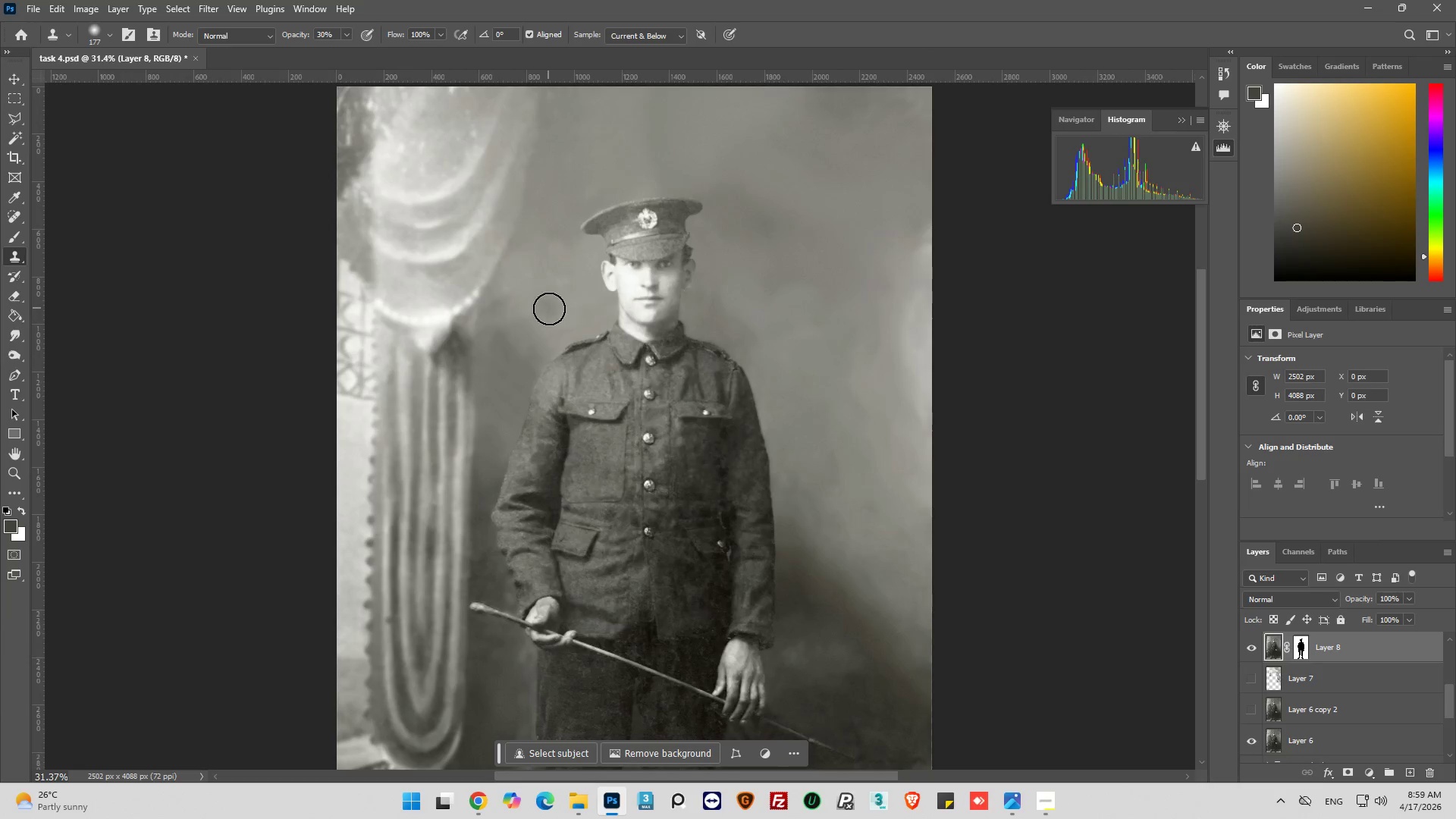 
key(Alt+AltLeft)
 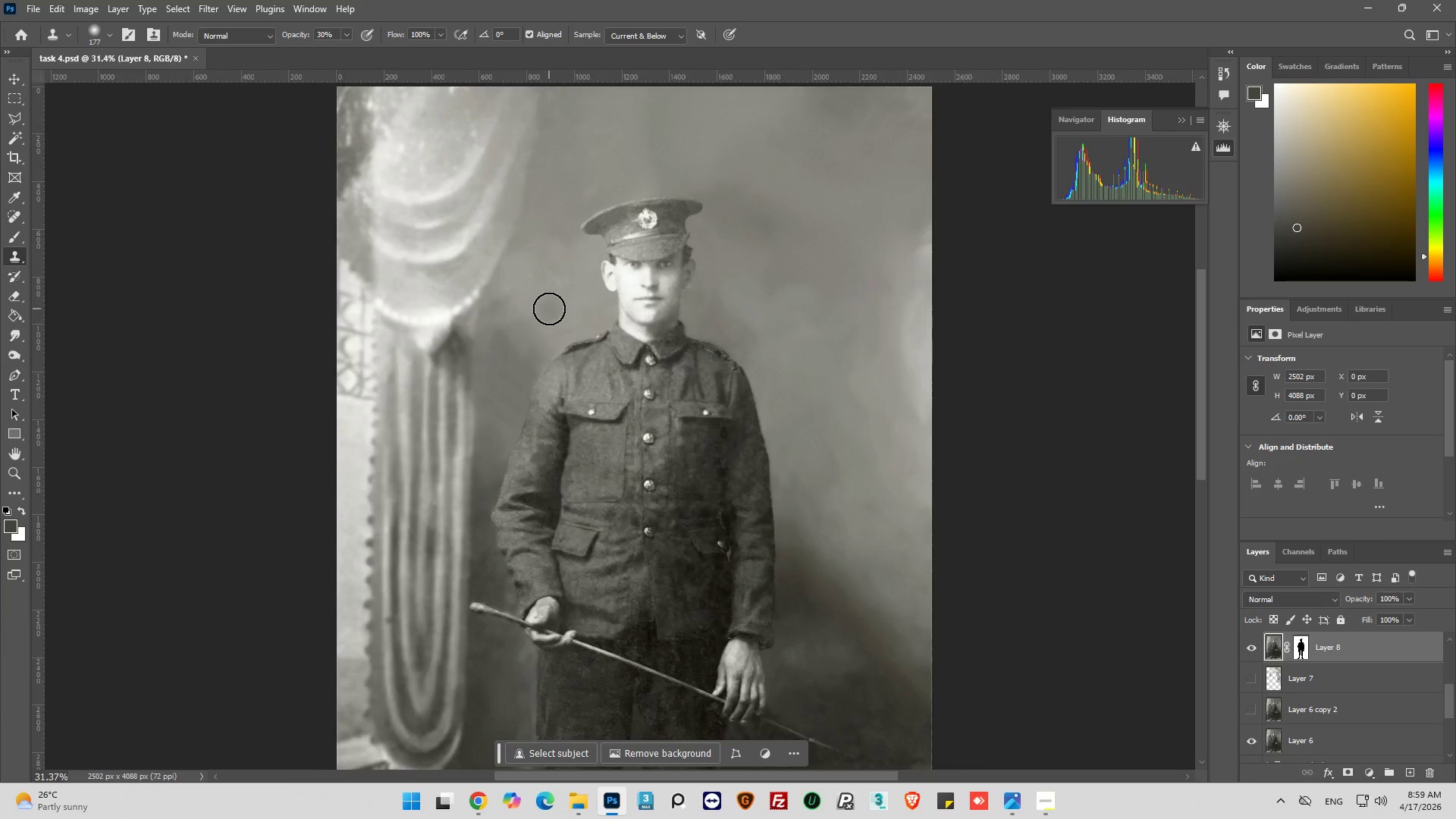 
scroll: coordinate [549, 309], scroll_direction: up, amount: 7.0
 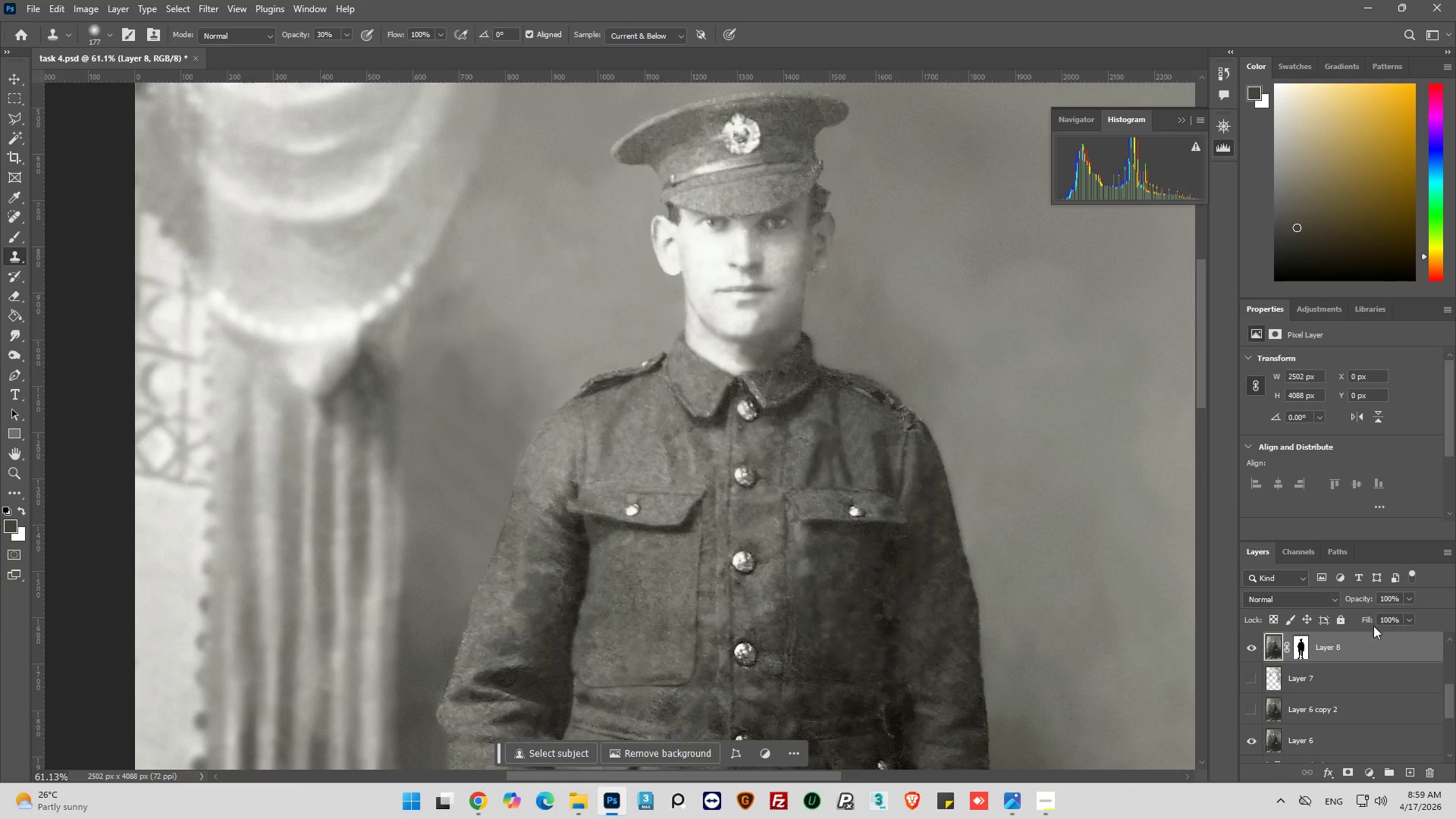 
left_click([1407, 599])
 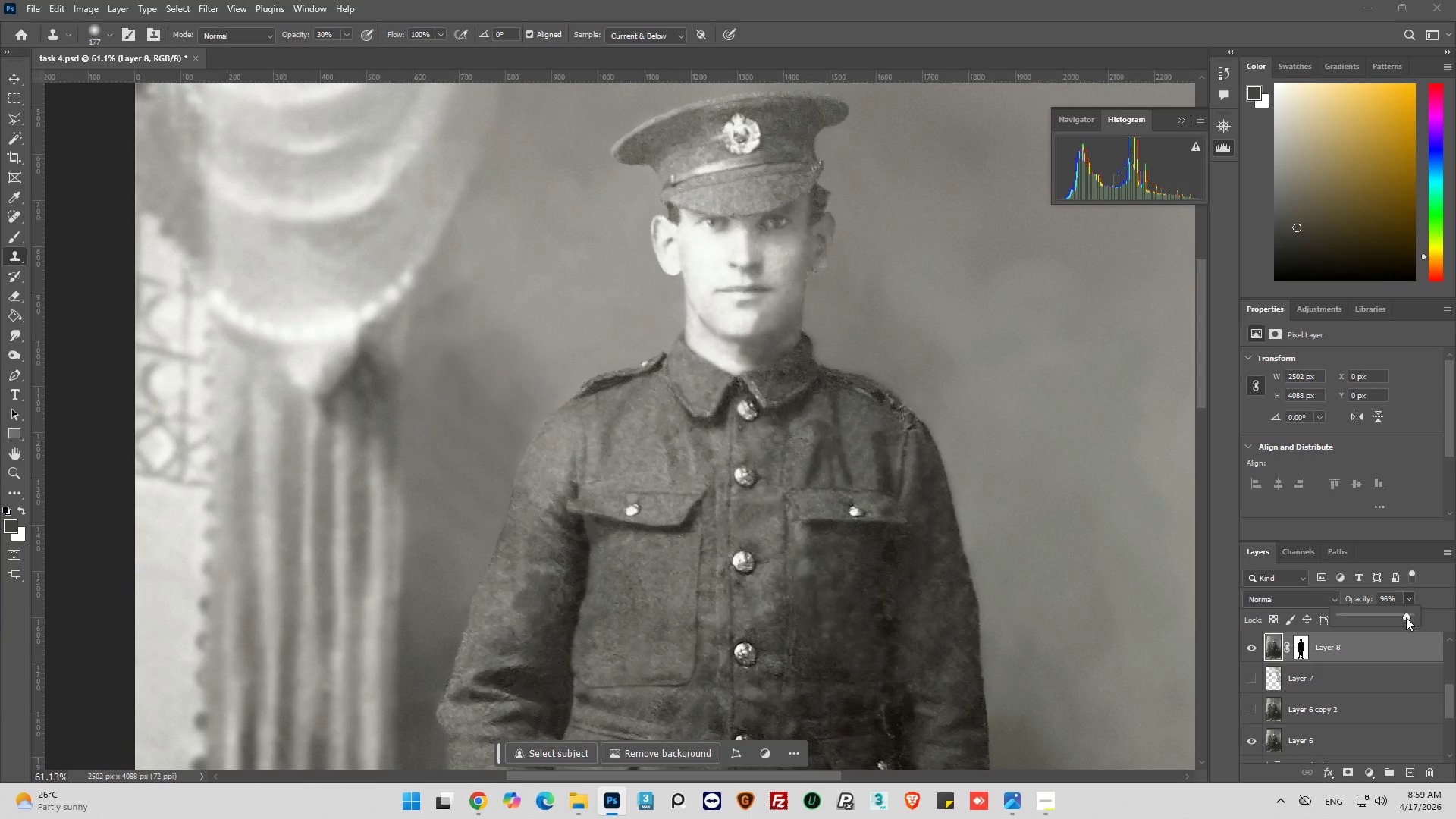 
left_click_drag(start_coordinate=[1407, 619], to_coordinate=[1398, 615])
 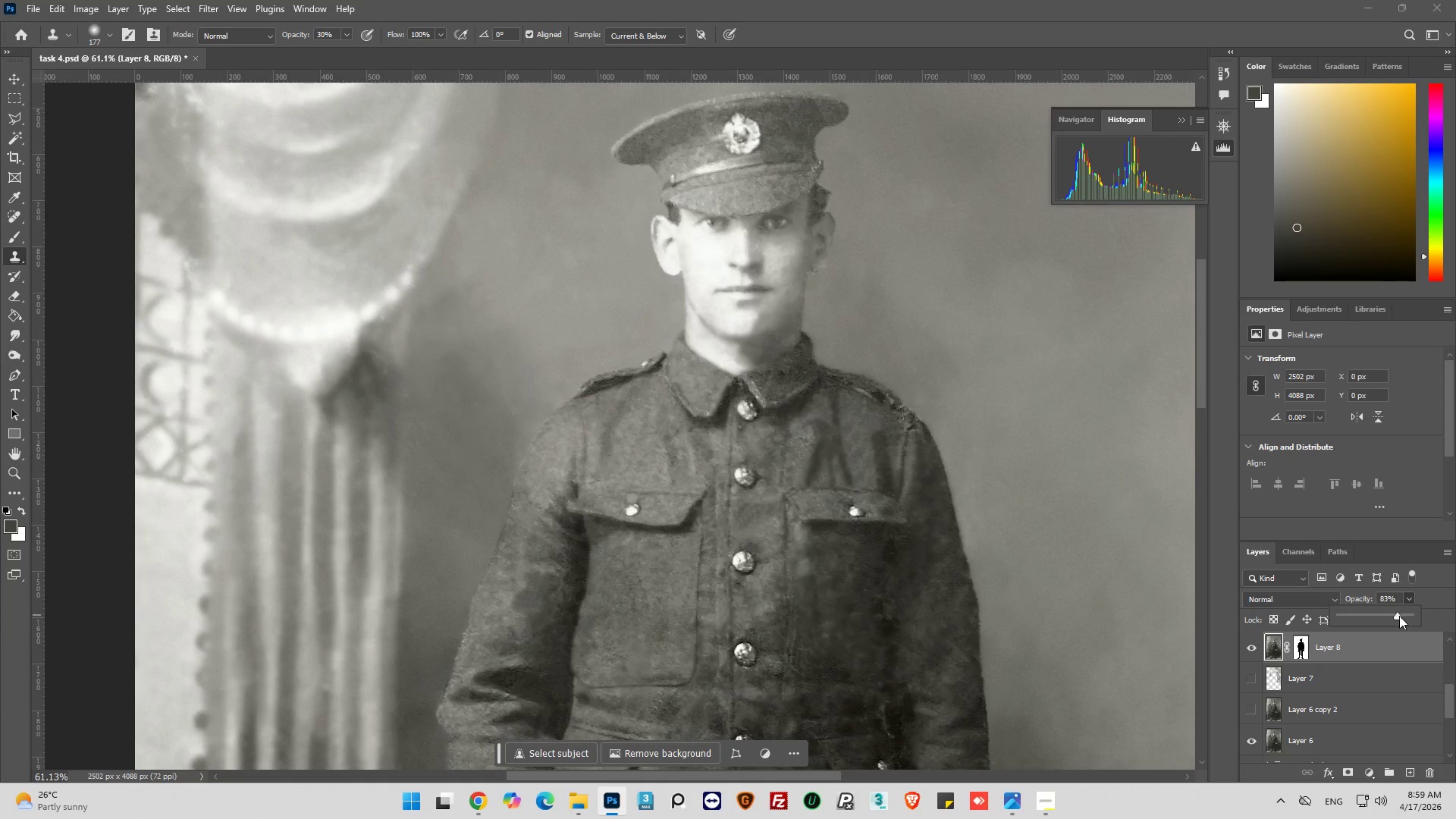 
hold_key(key=AltLeft, duration=0.31)
scroll: coordinate [542, 435], scroll_direction: down, amount: 12.0
 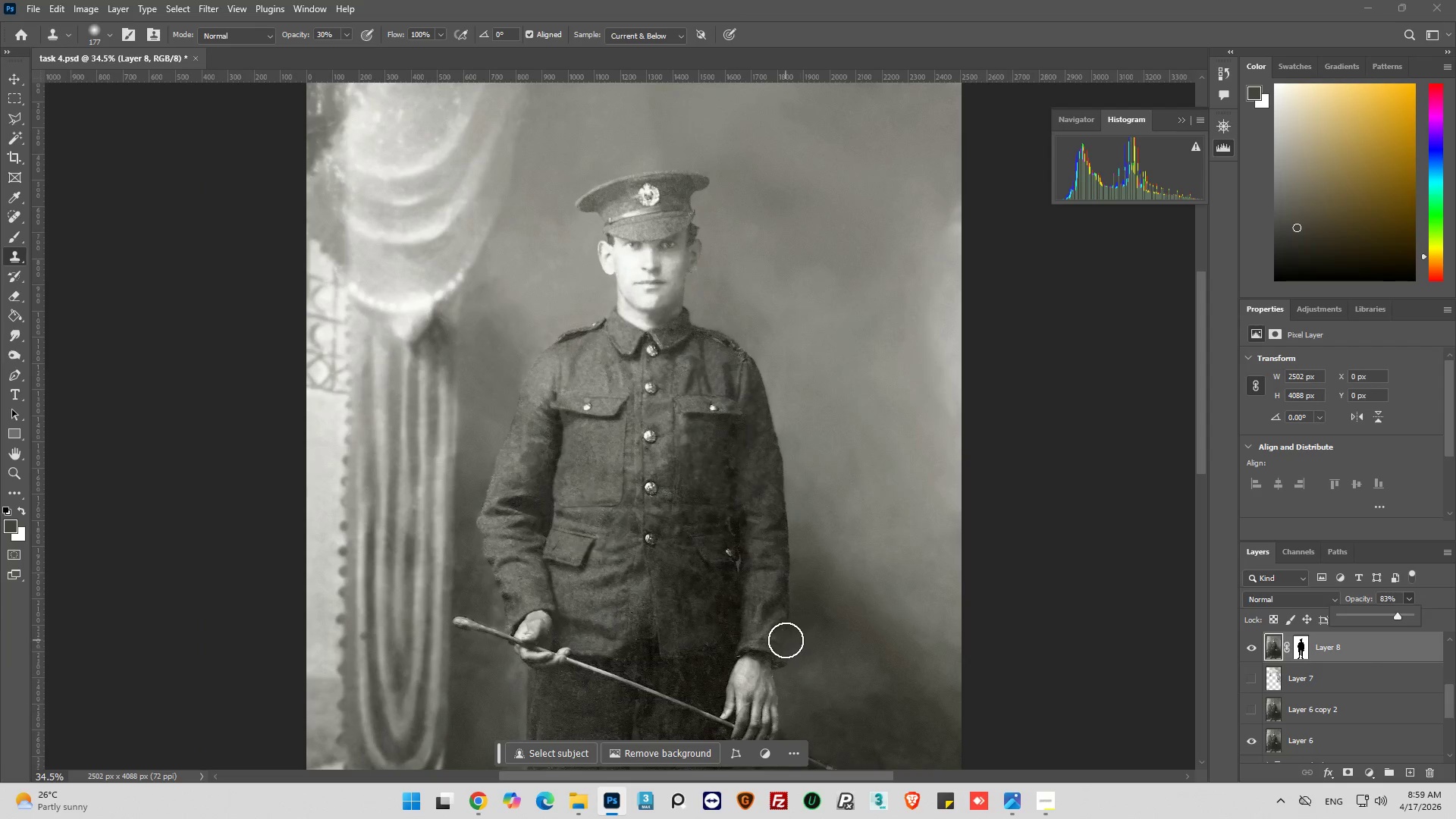 
key(Alt+AltLeft)
 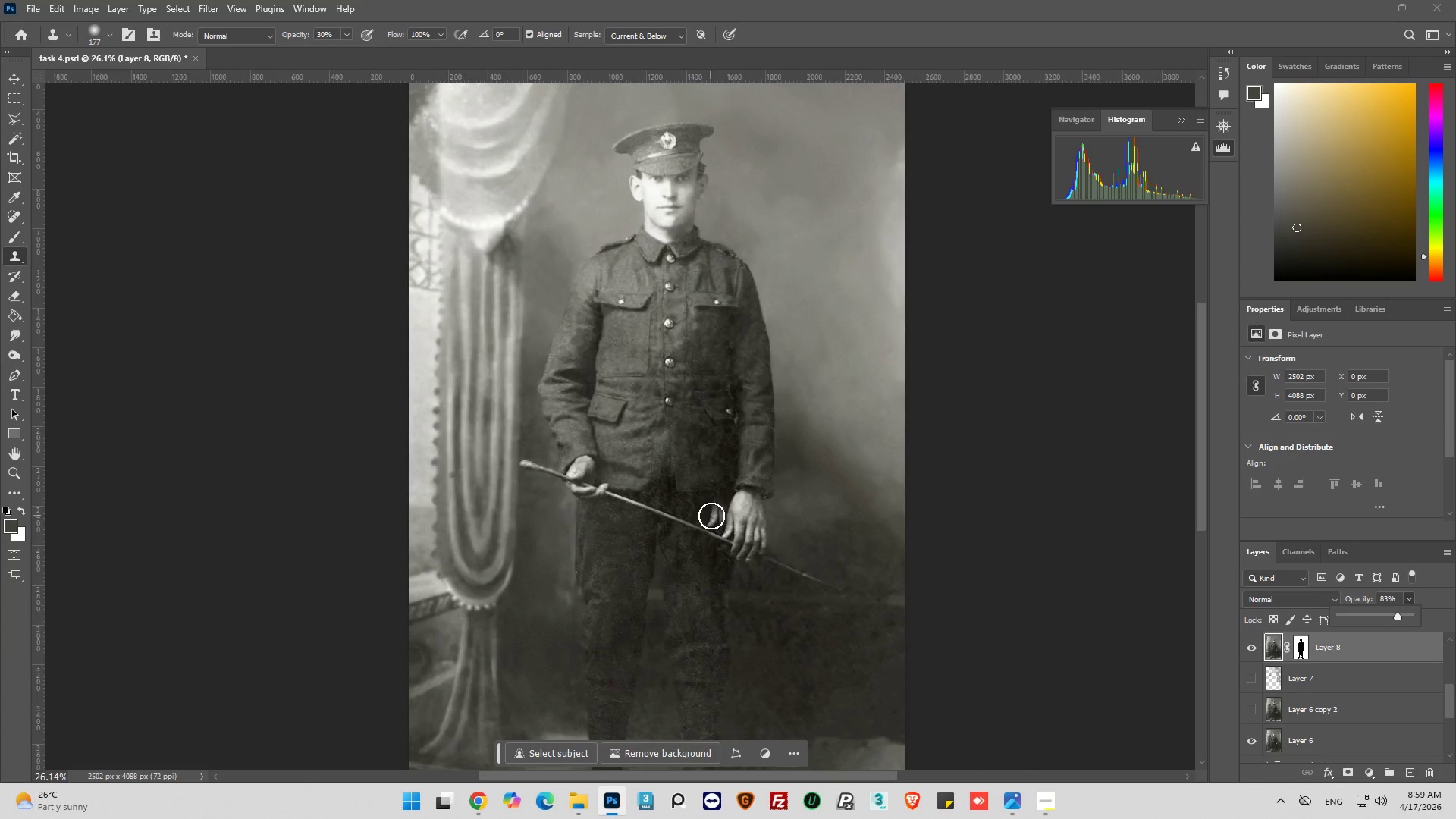 
scroll: coordinate [729, 558], scroll_direction: down, amount: 17.0
 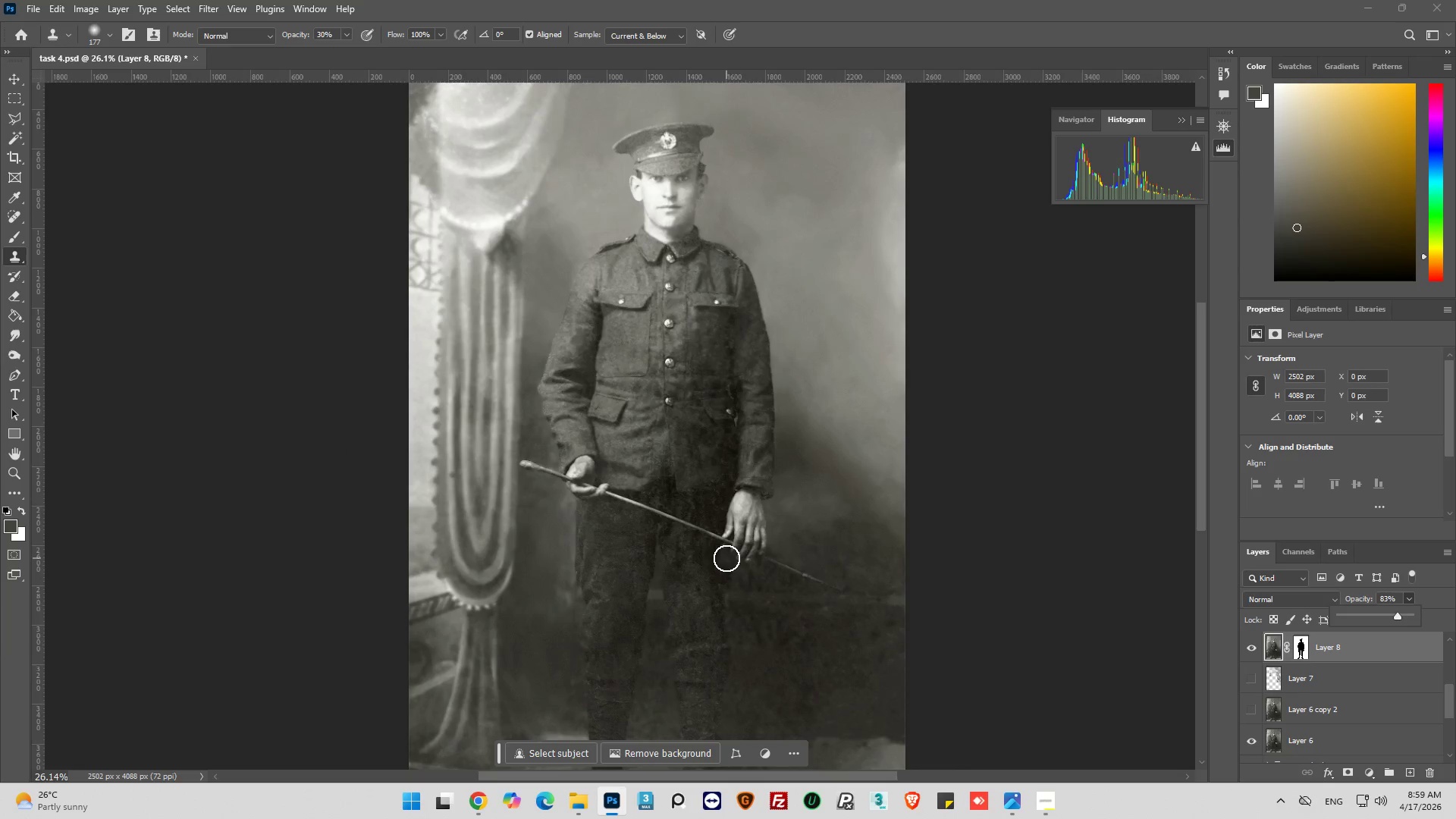 
wait(6.64)
 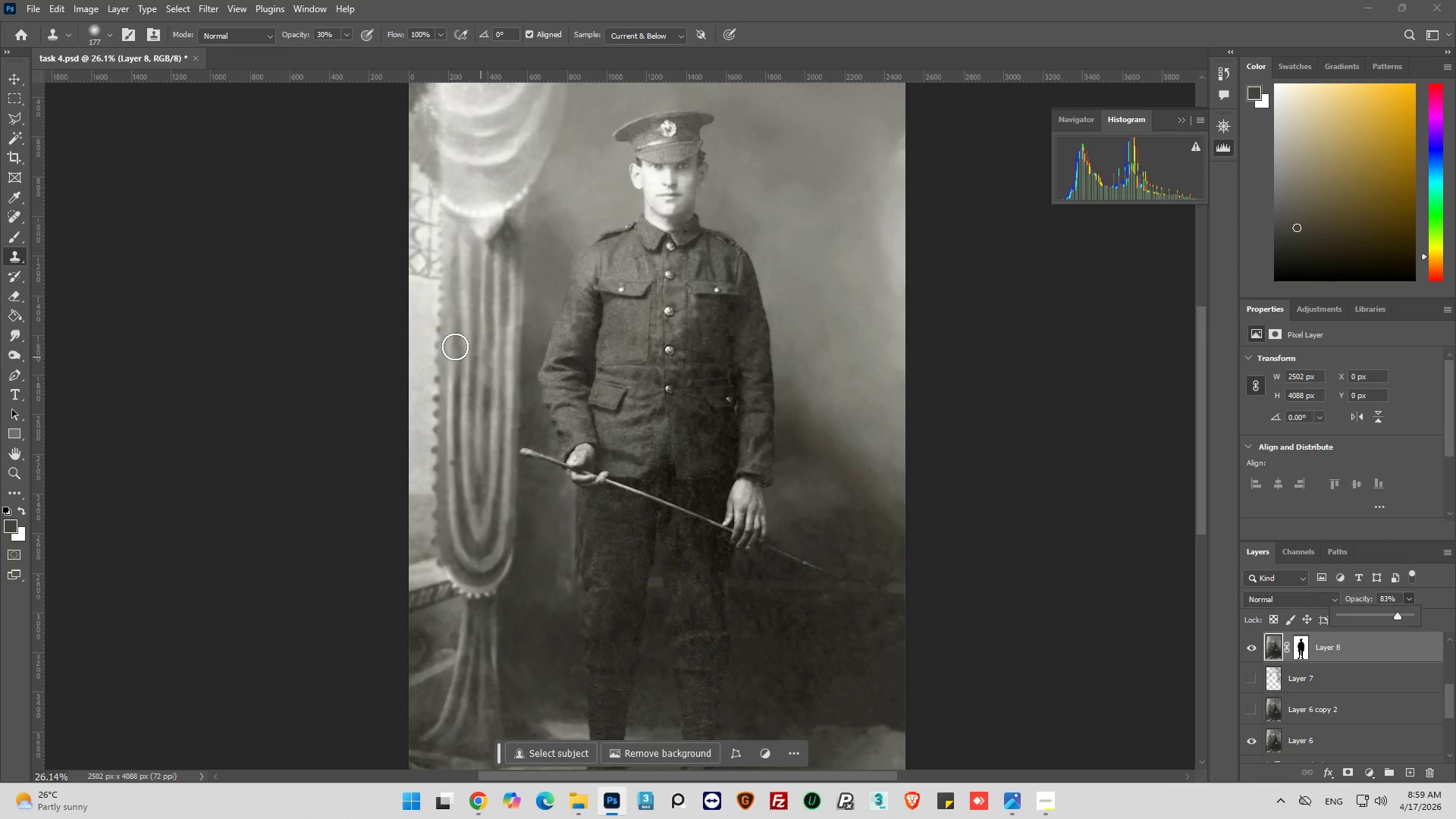 
hold_key(key=AltLeft, duration=0.31)
 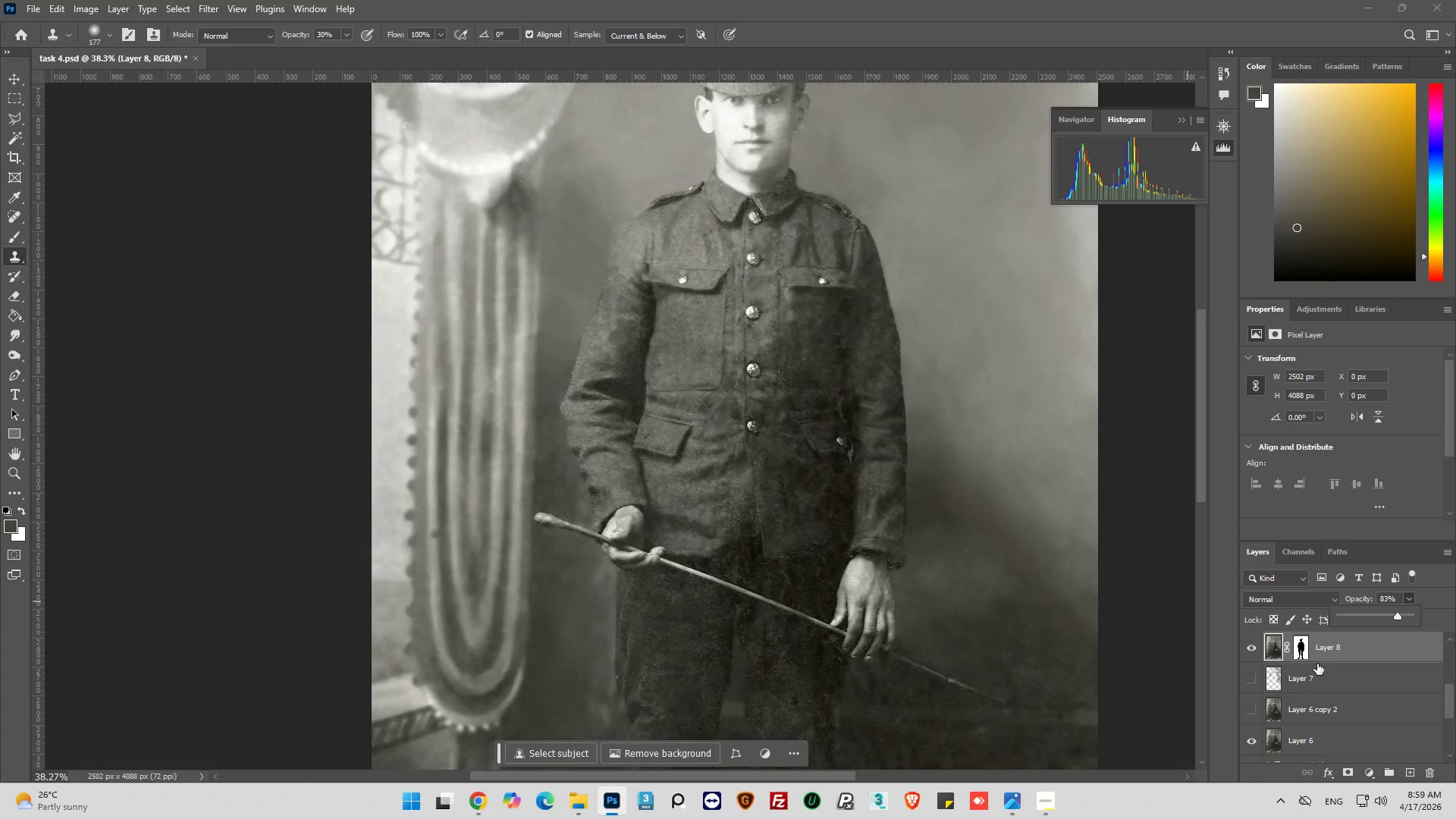 
scroll: coordinate [638, 388], scroll_direction: down, amount: 1.0
 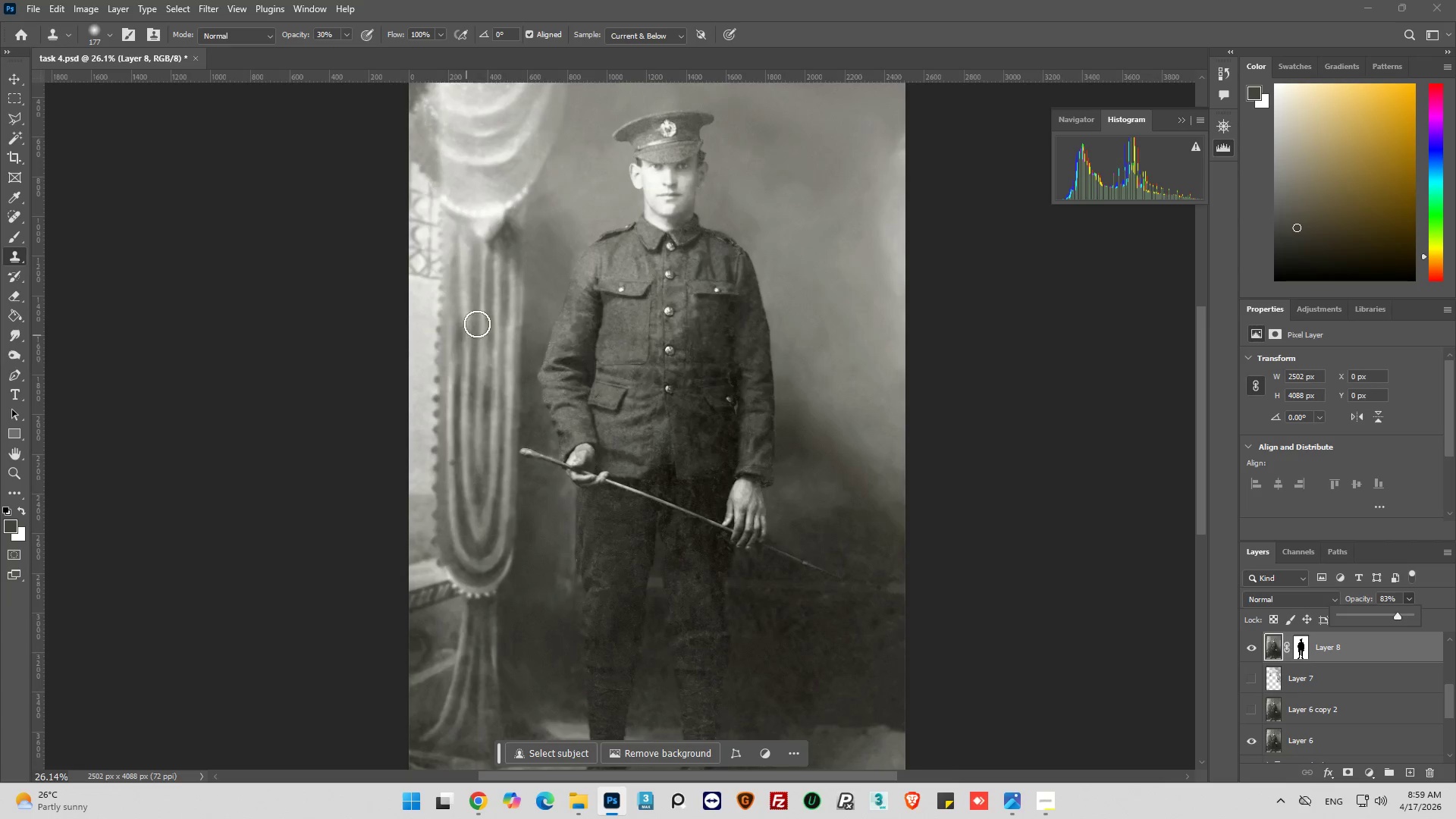 
scroll: coordinate [493, 307], scroll_direction: up, amount: 4.0
 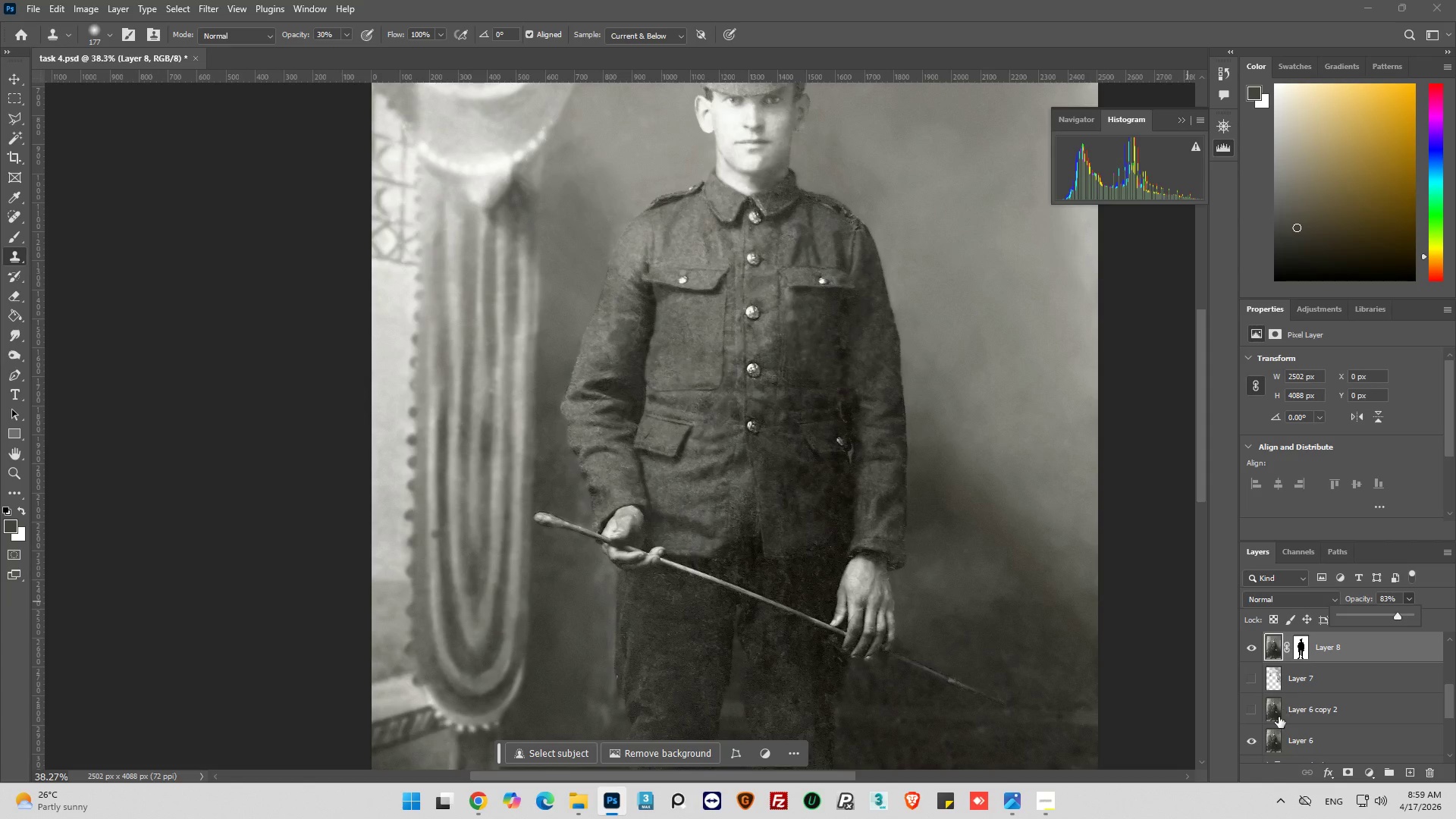 
scroll: coordinate [1277, 716], scroll_direction: down, amount: 3.0
 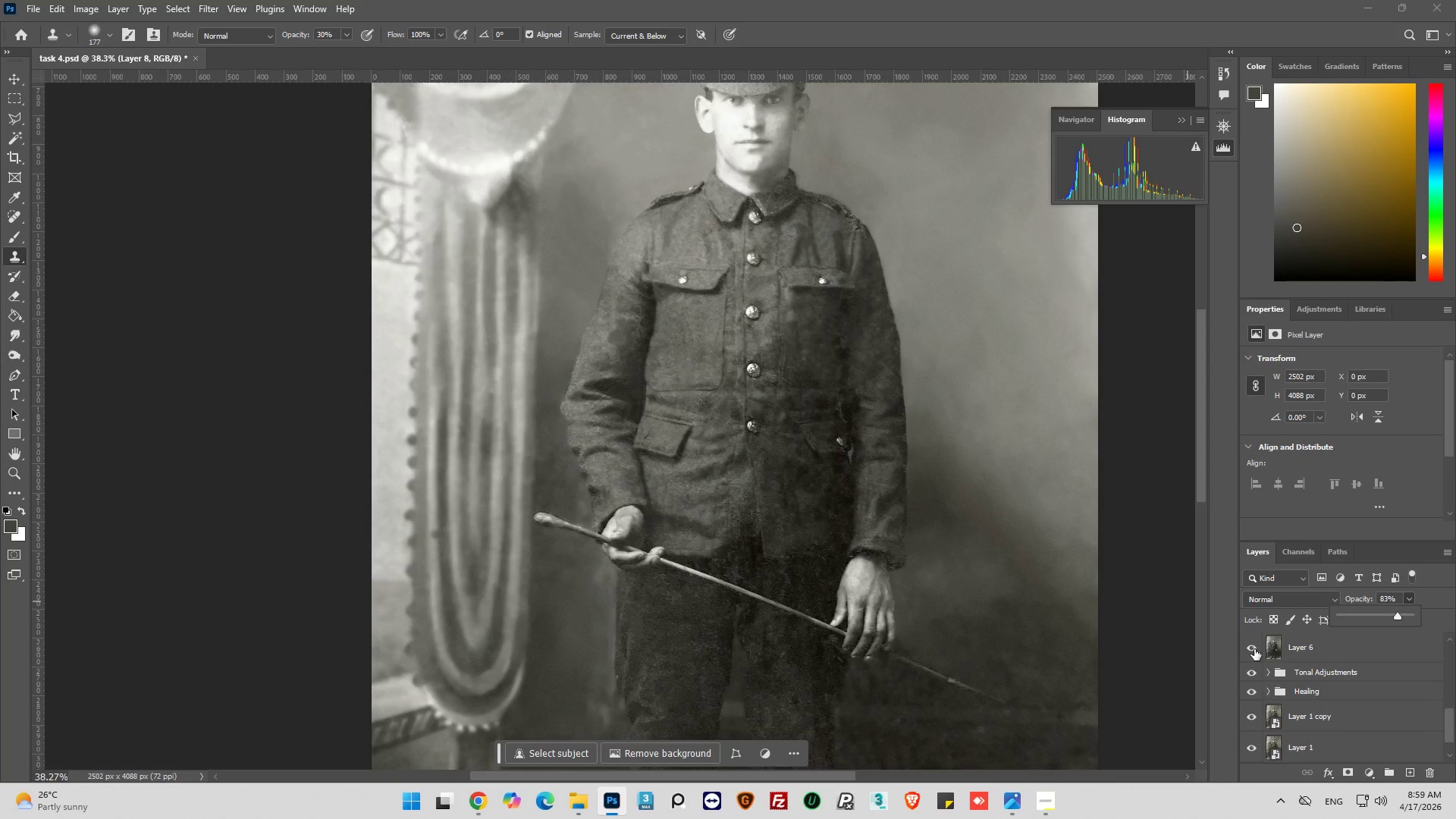 
left_click([1254, 649])
 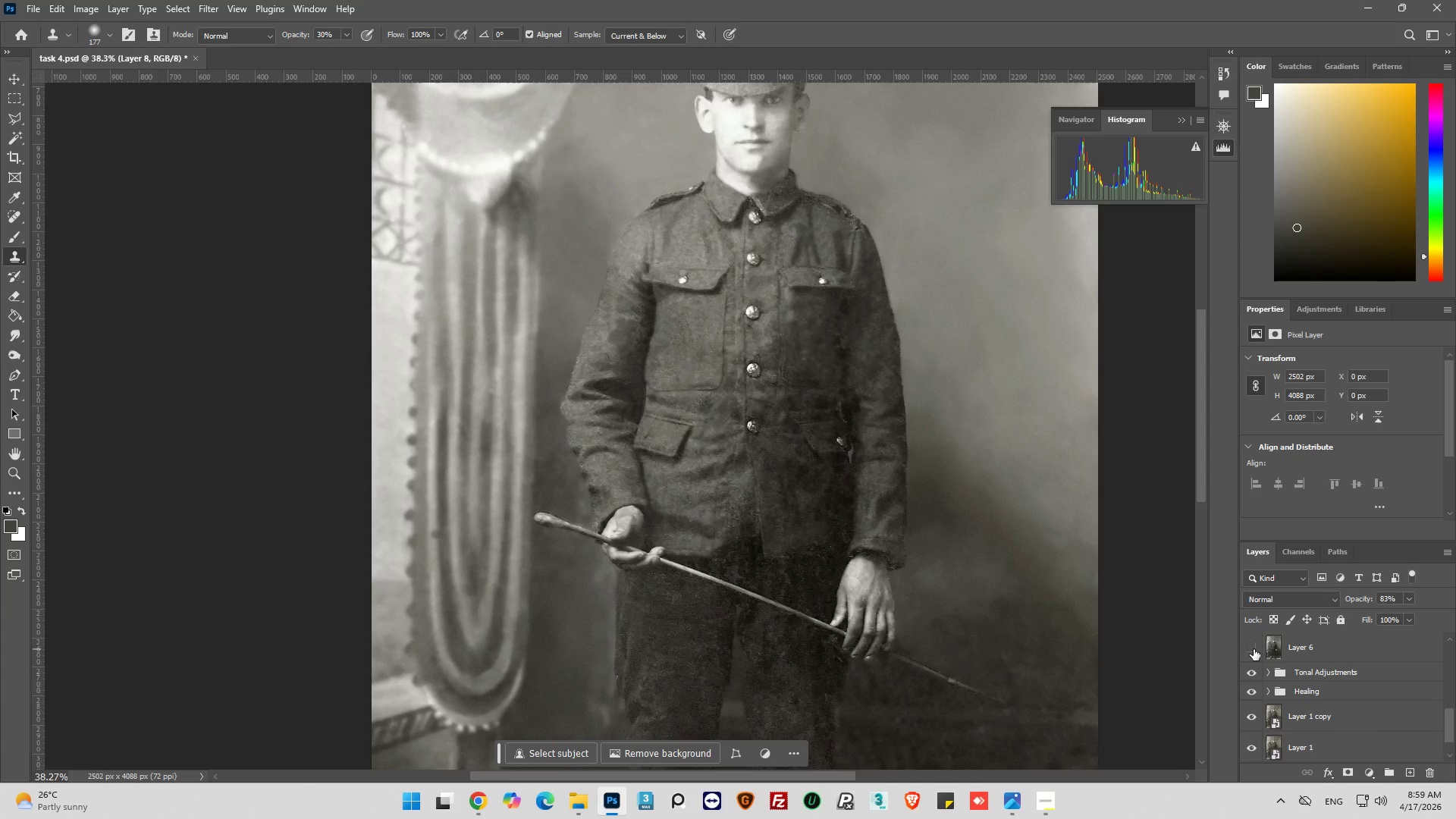 
left_click([1254, 649])
 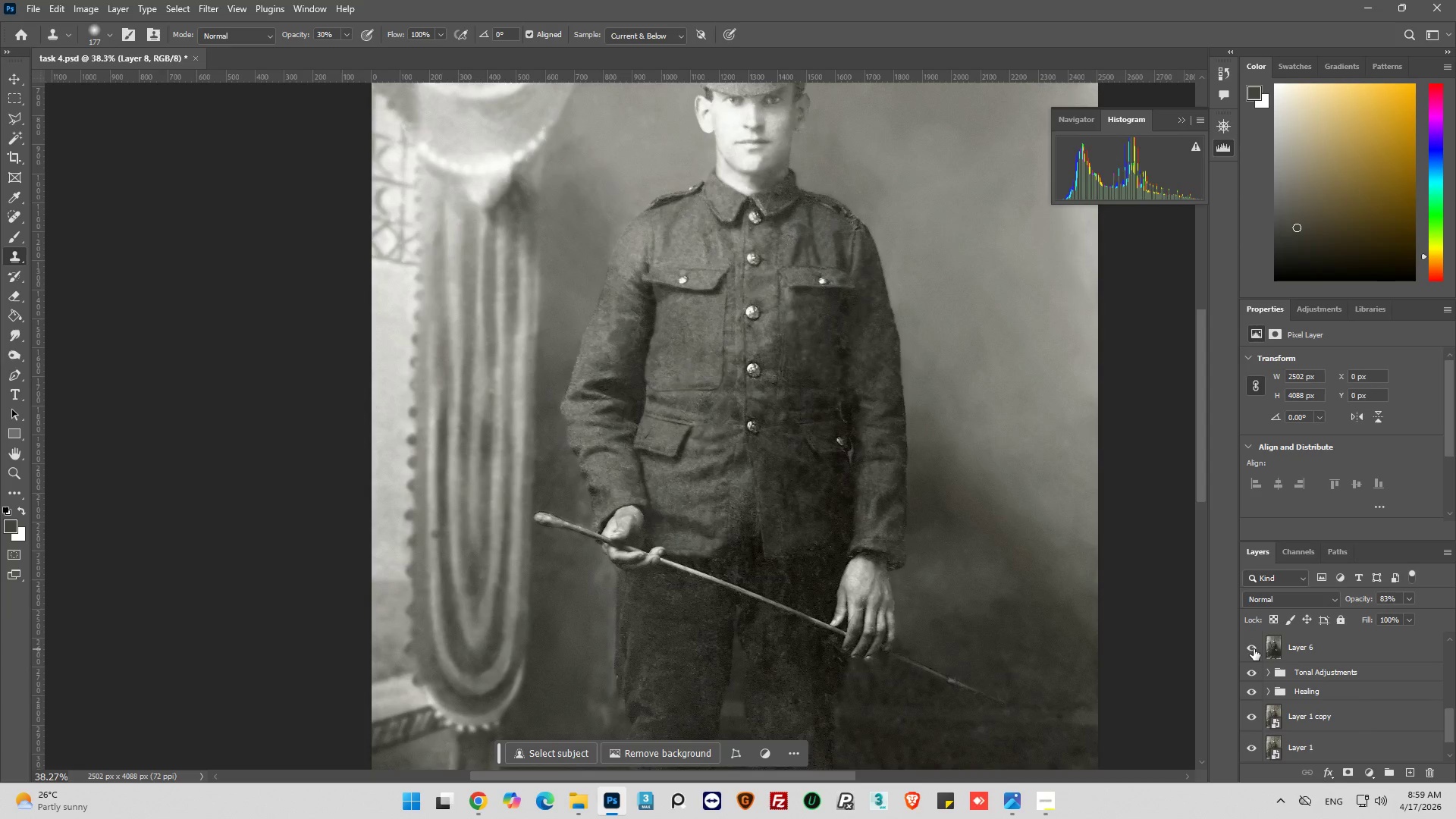 
left_click([1254, 649])
 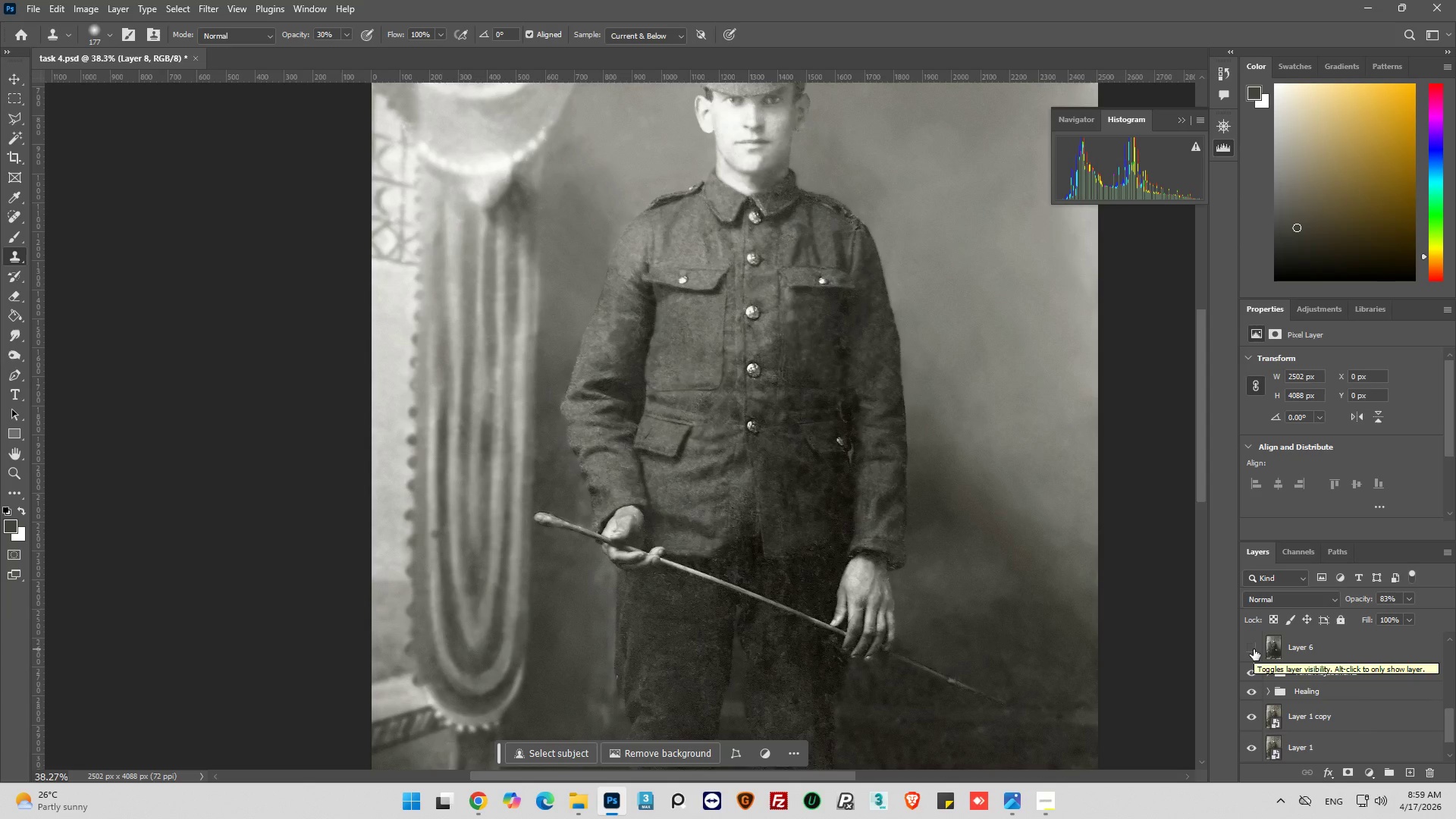 
scroll: coordinate [1288, 715], scroll_direction: down, amount: 3.0
 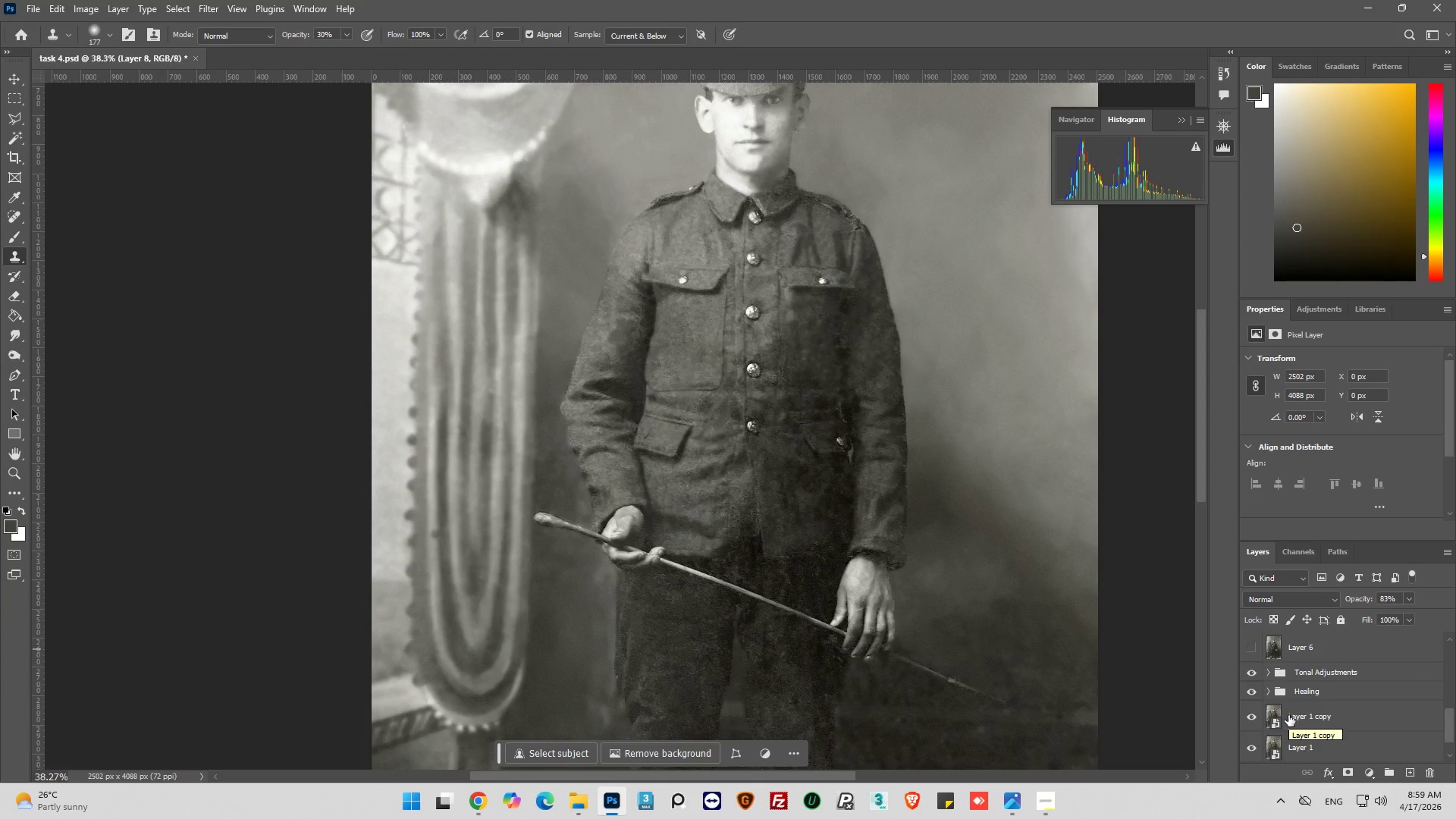 
scroll: coordinate [1288, 715], scroll_direction: up, amount: 3.0
 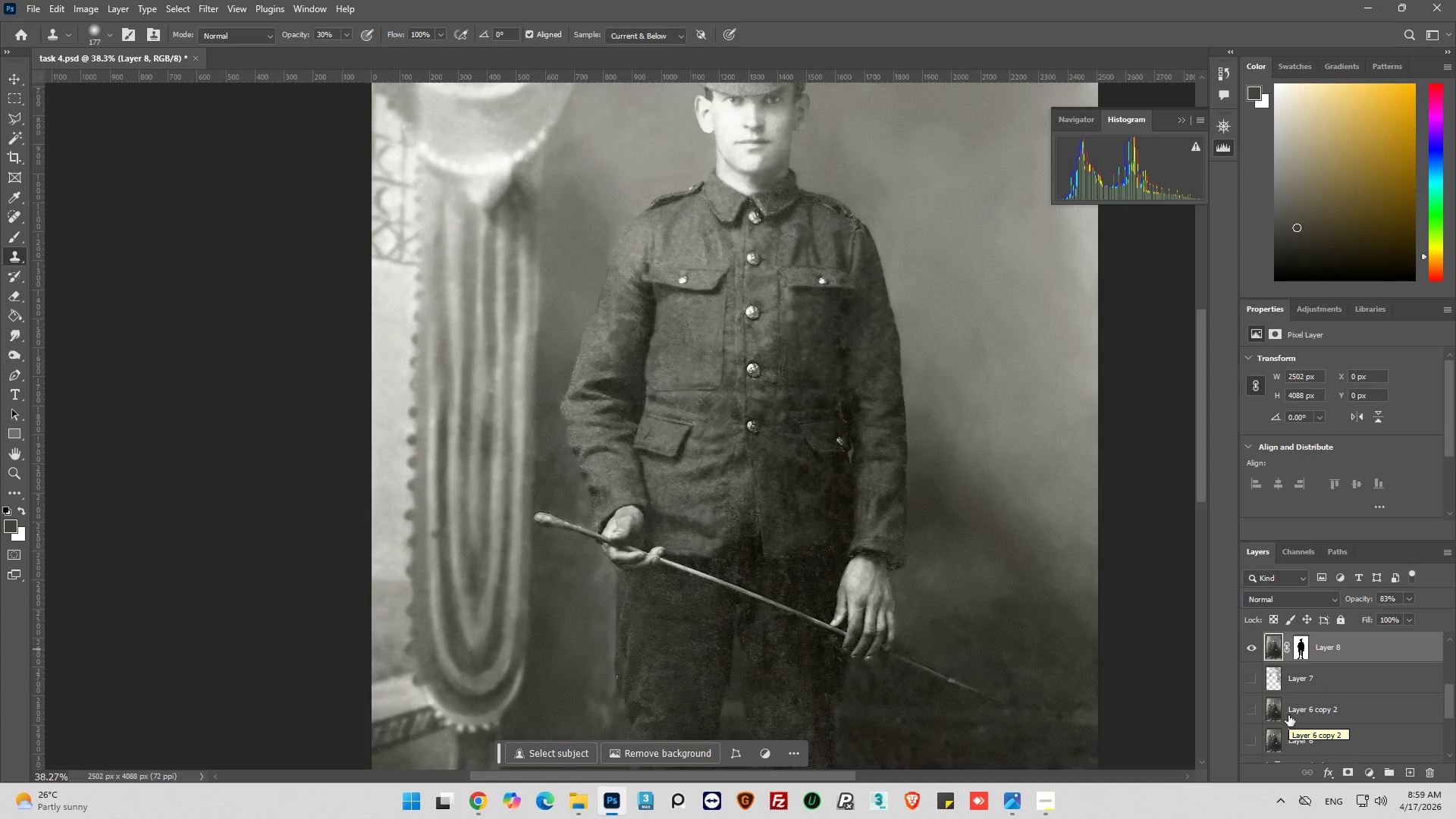 
scroll: coordinate [1288, 715], scroll_direction: down, amount: 6.0
 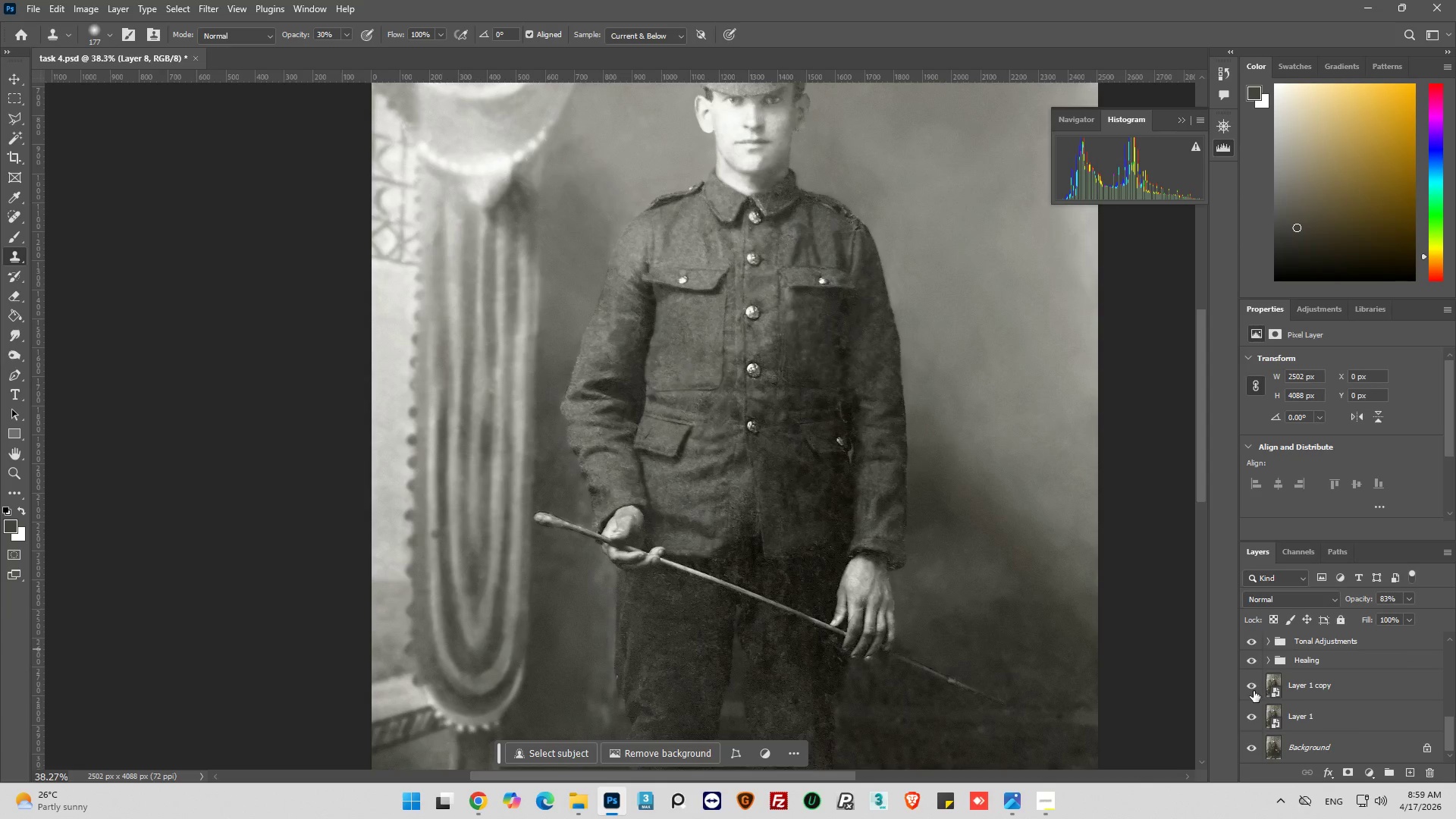 
left_click([1254, 690])
 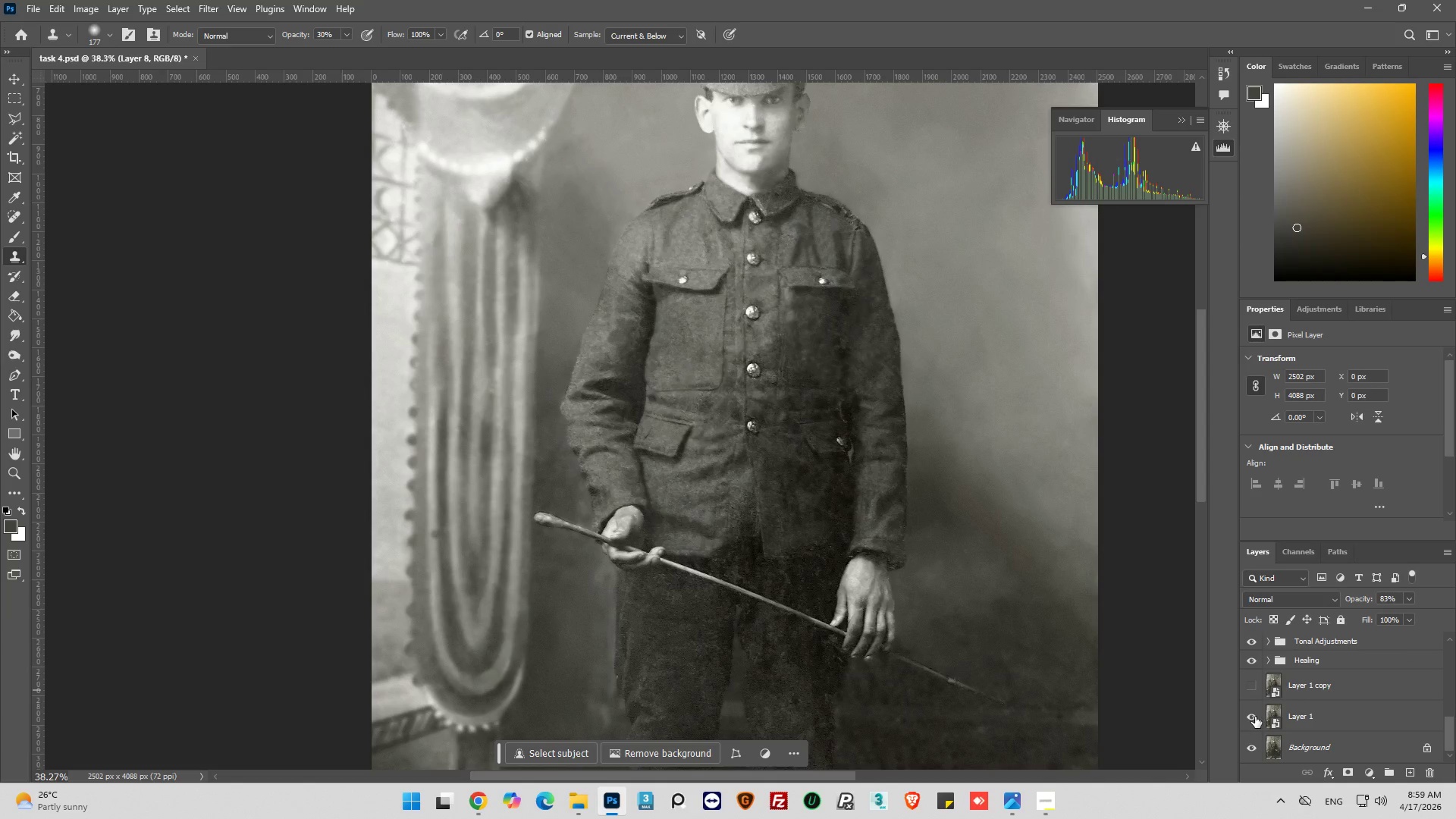 
left_click([1254, 720])
 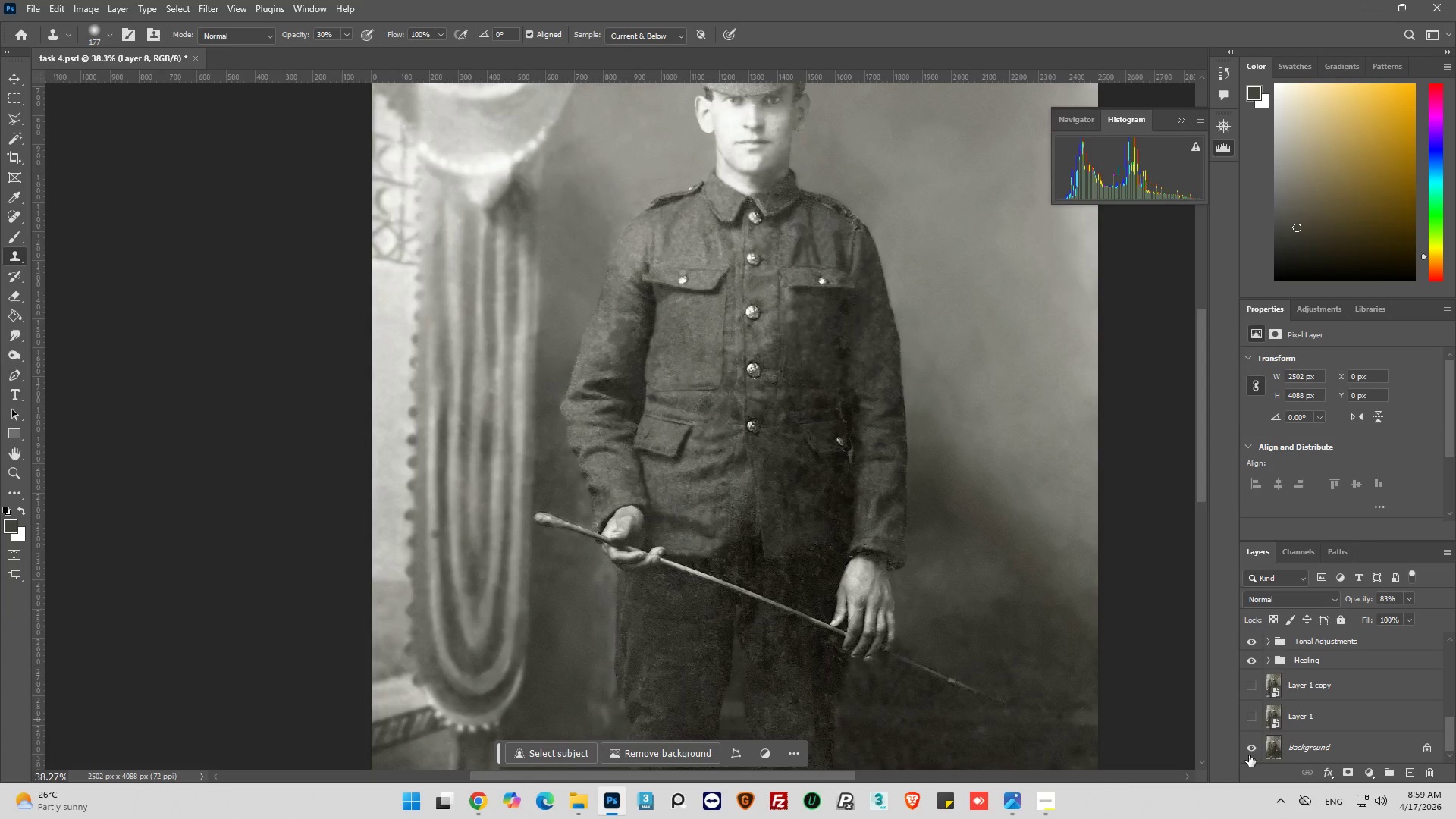 
left_click([1248, 748])
 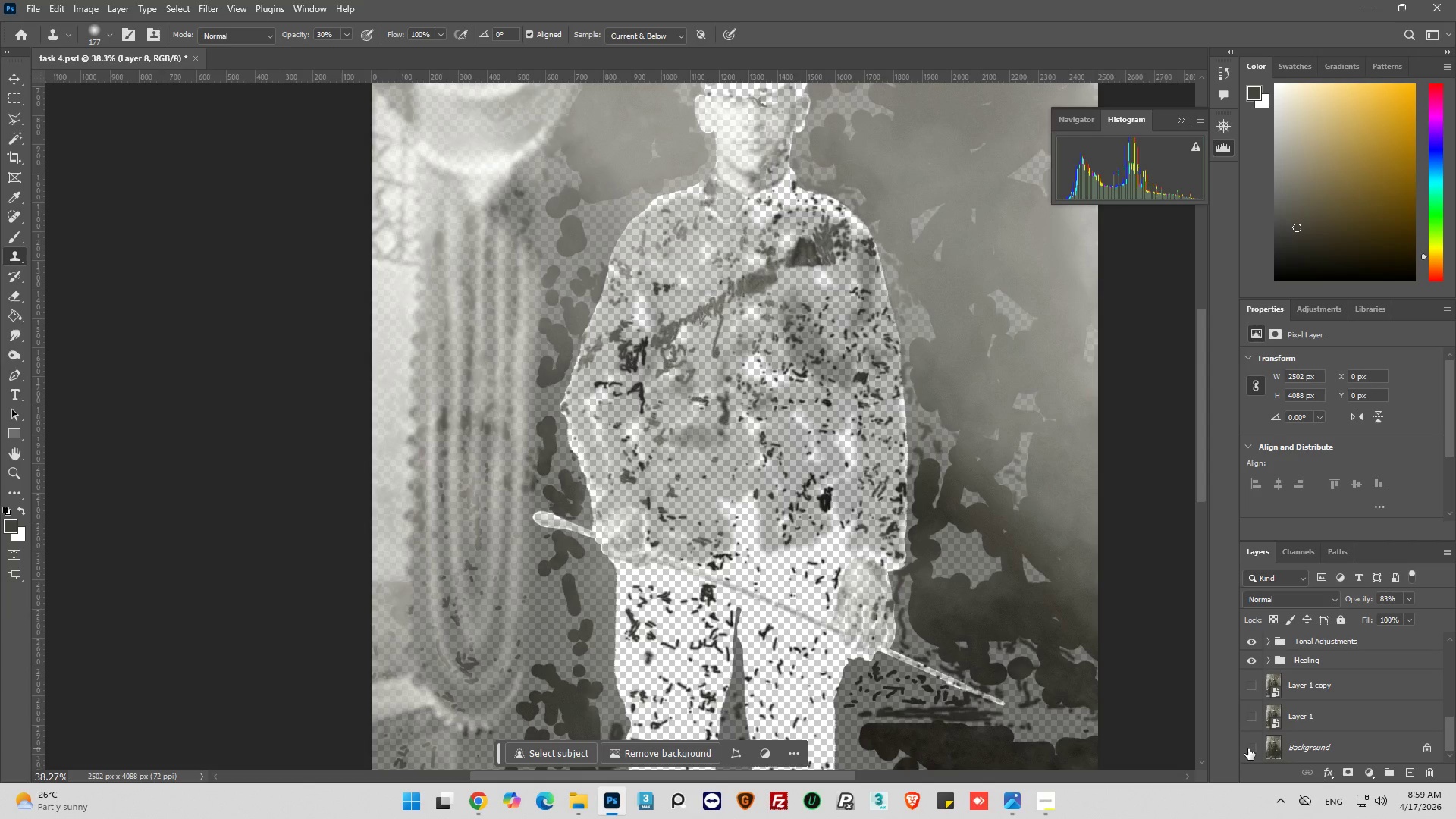 
left_click([1248, 748])
 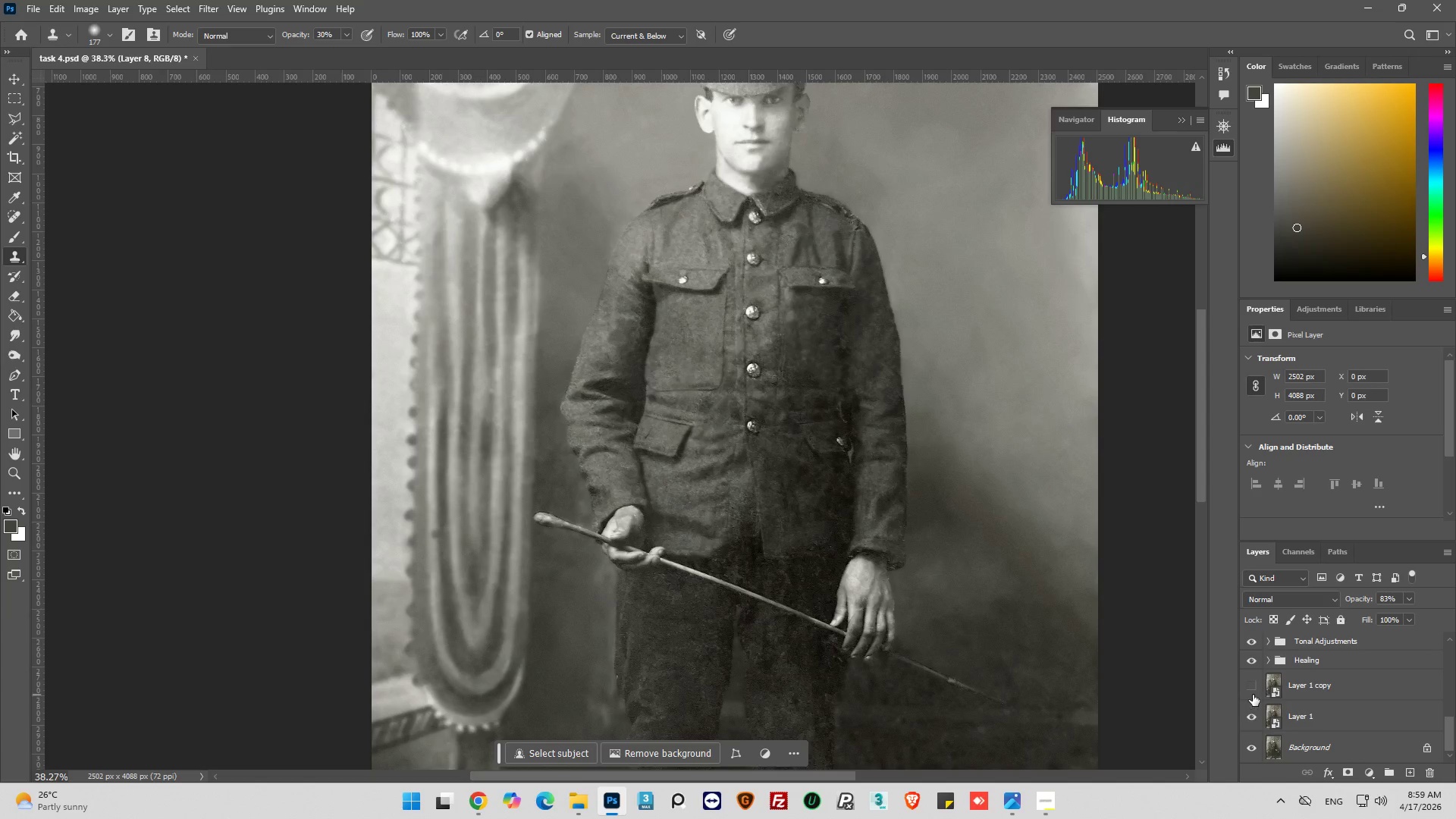 
left_click([1253, 687])
 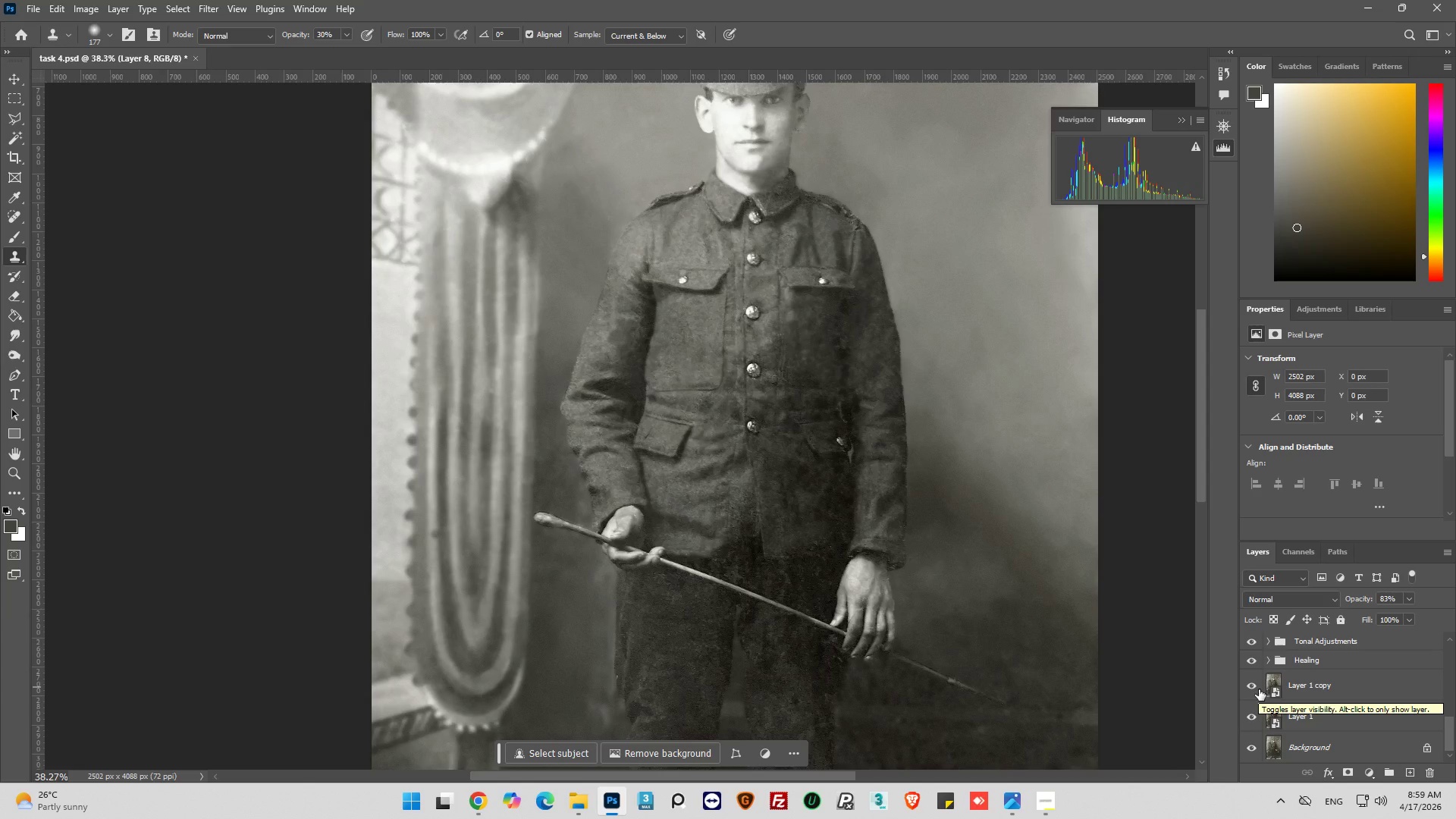 
scroll: coordinate [1274, 685], scroll_direction: up, amount: 6.0
 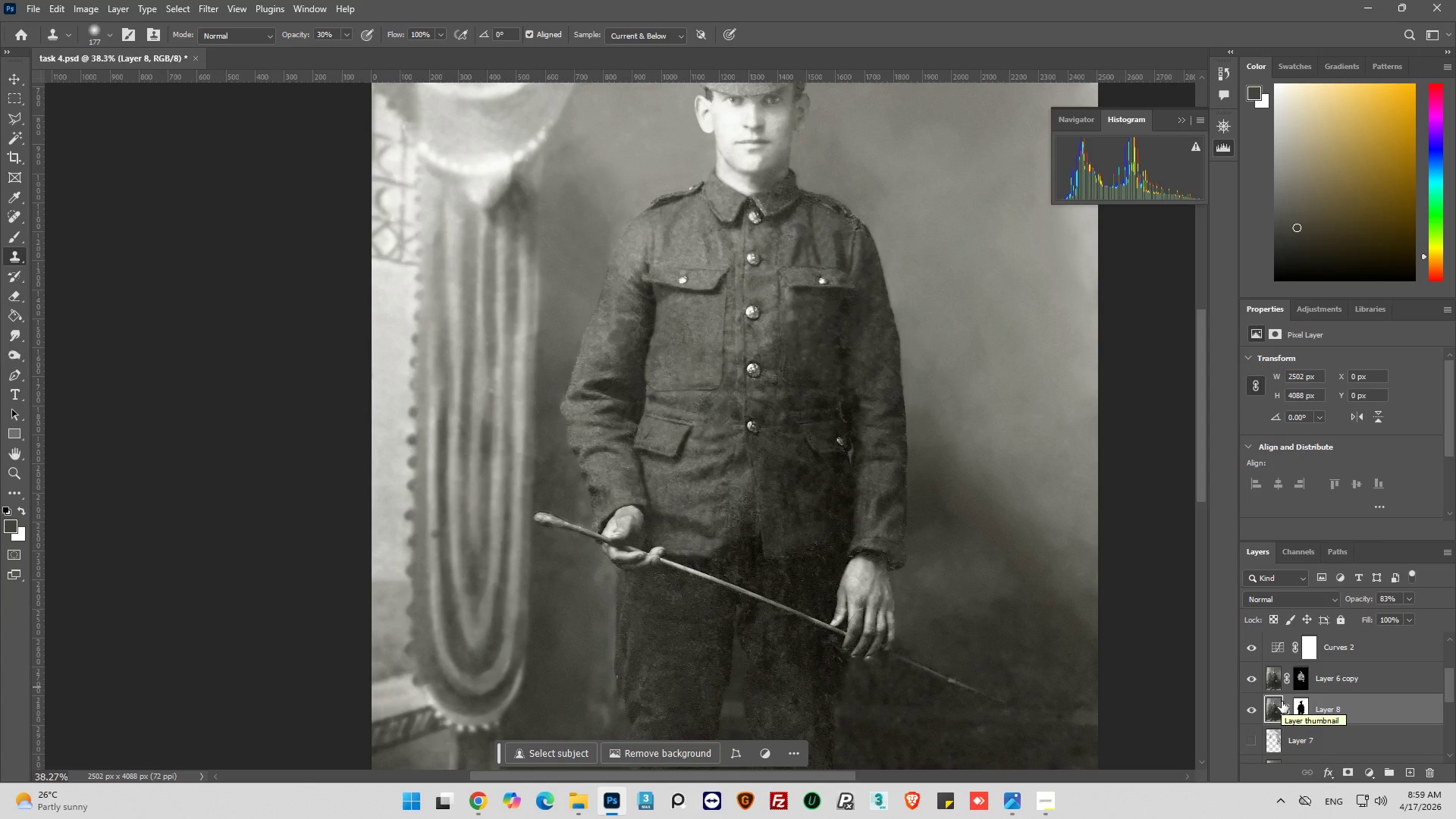 
key(Alt+AltLeft)
 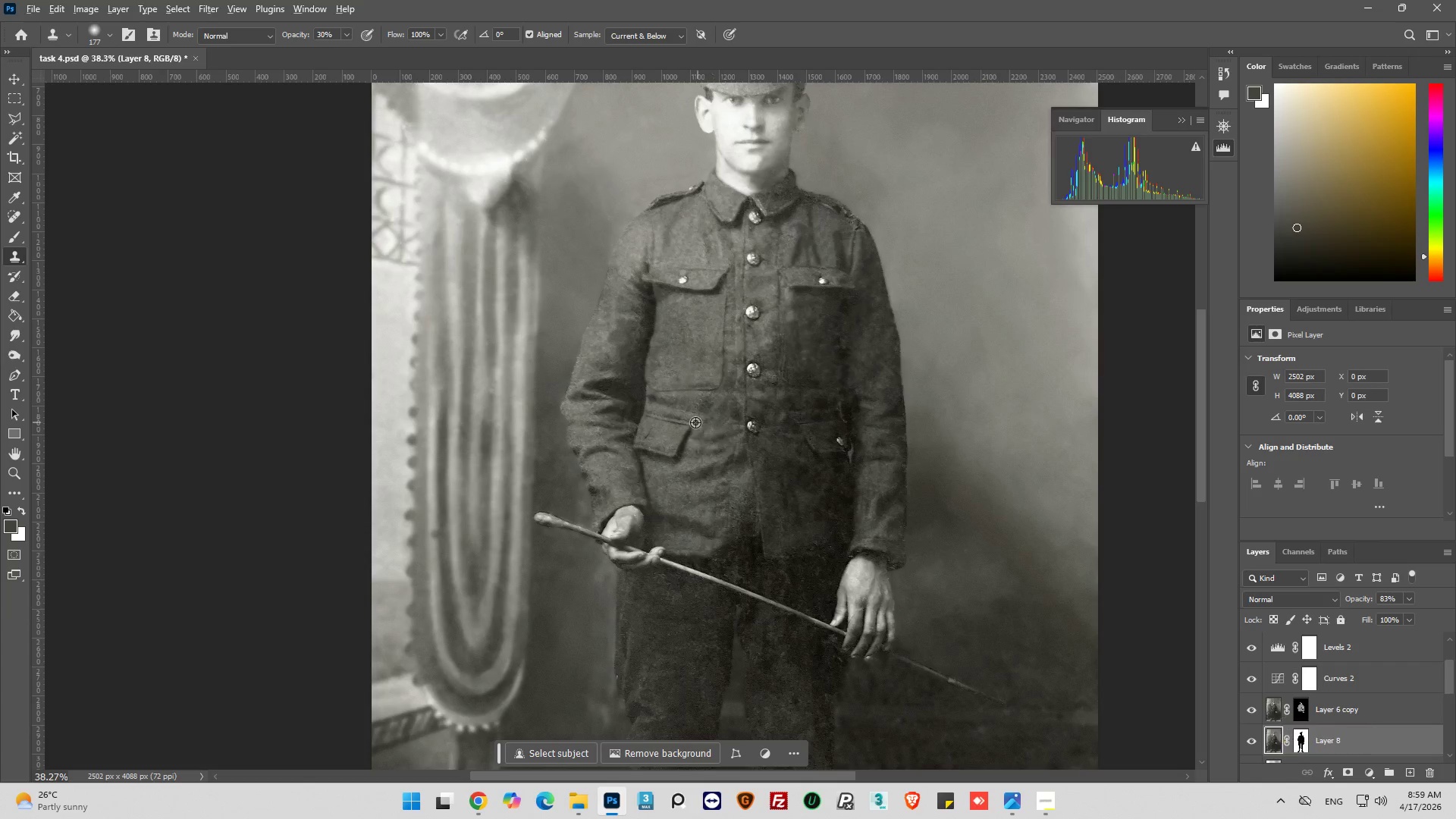 
scroll: coordinate [1282, 702], scroll_direction: up, amount: 1.0
 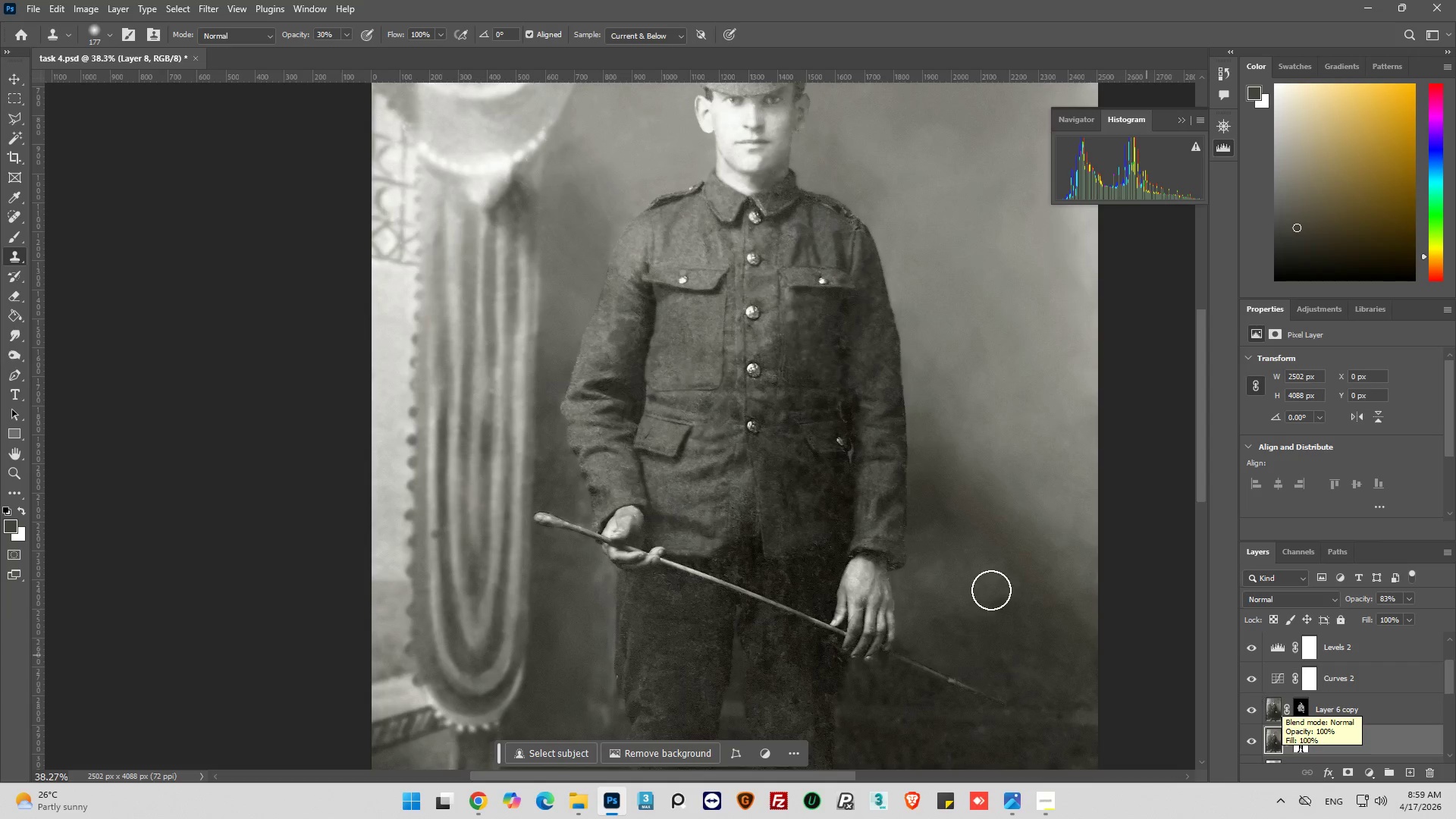 
hold_key(key=AltLeft, duration=0.5)
 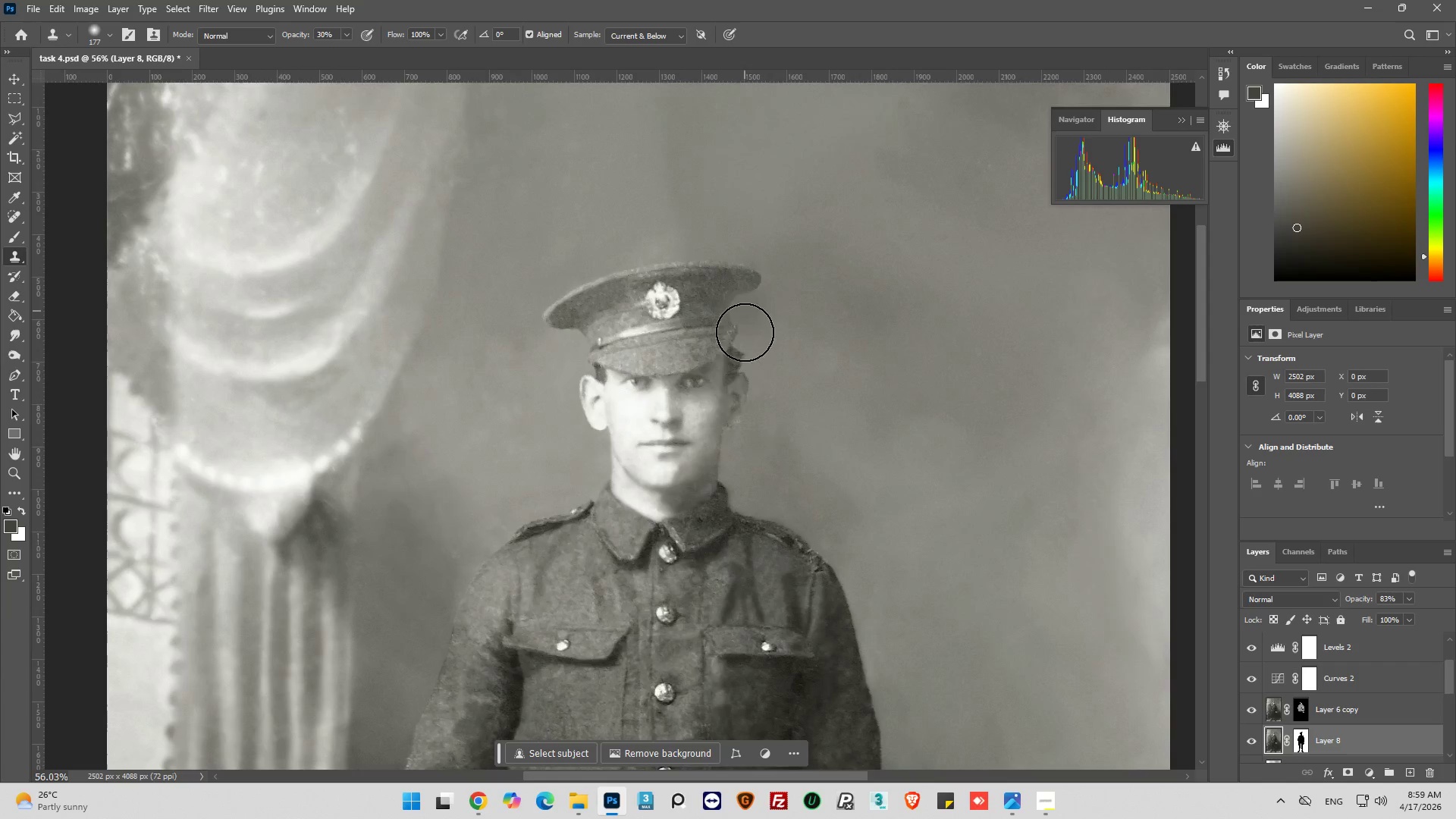 
key(Alt+AltLeft)
 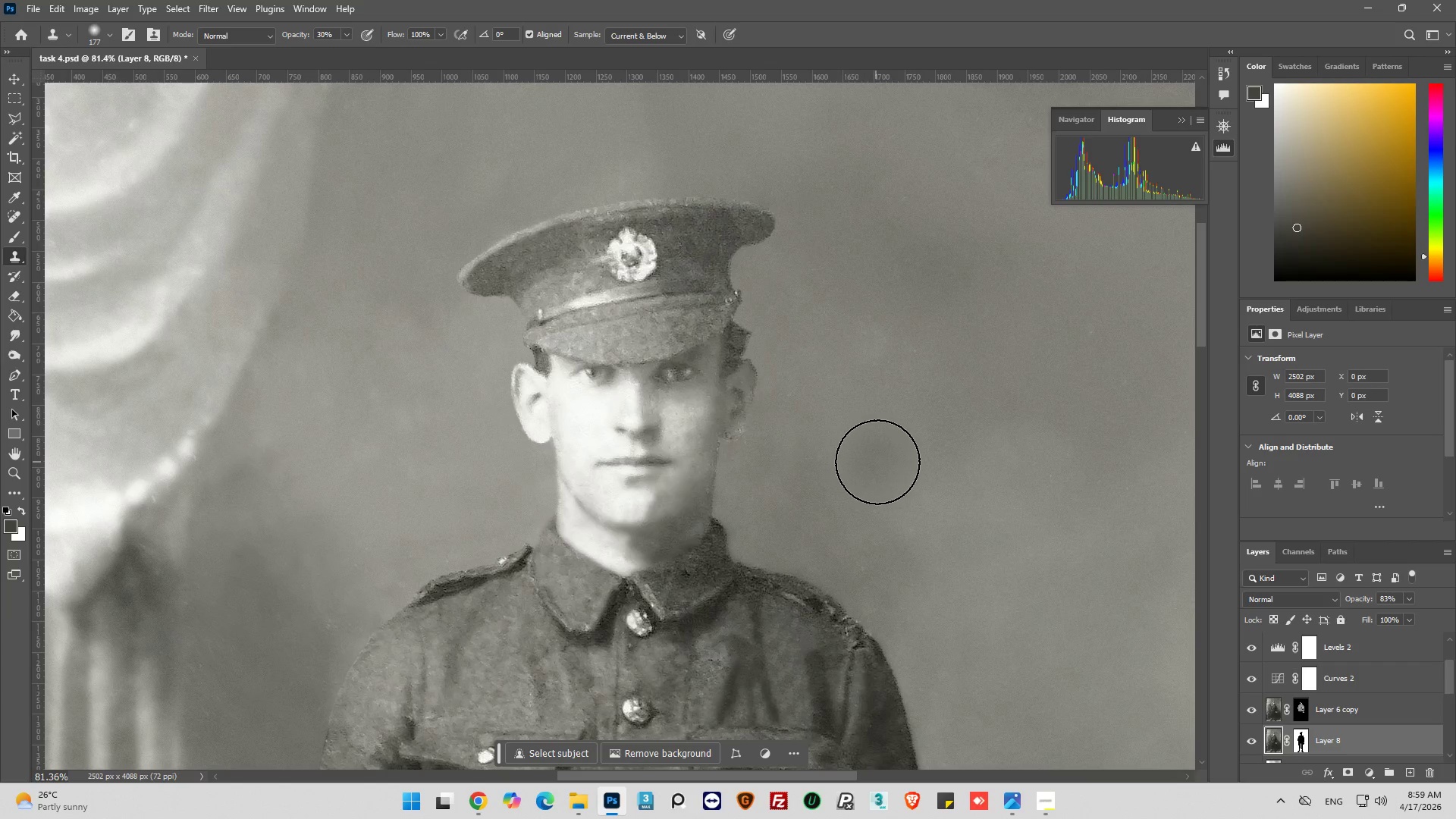 
scroll: coordinate [728, 410], scroll_direction: up, amount: 19.0
 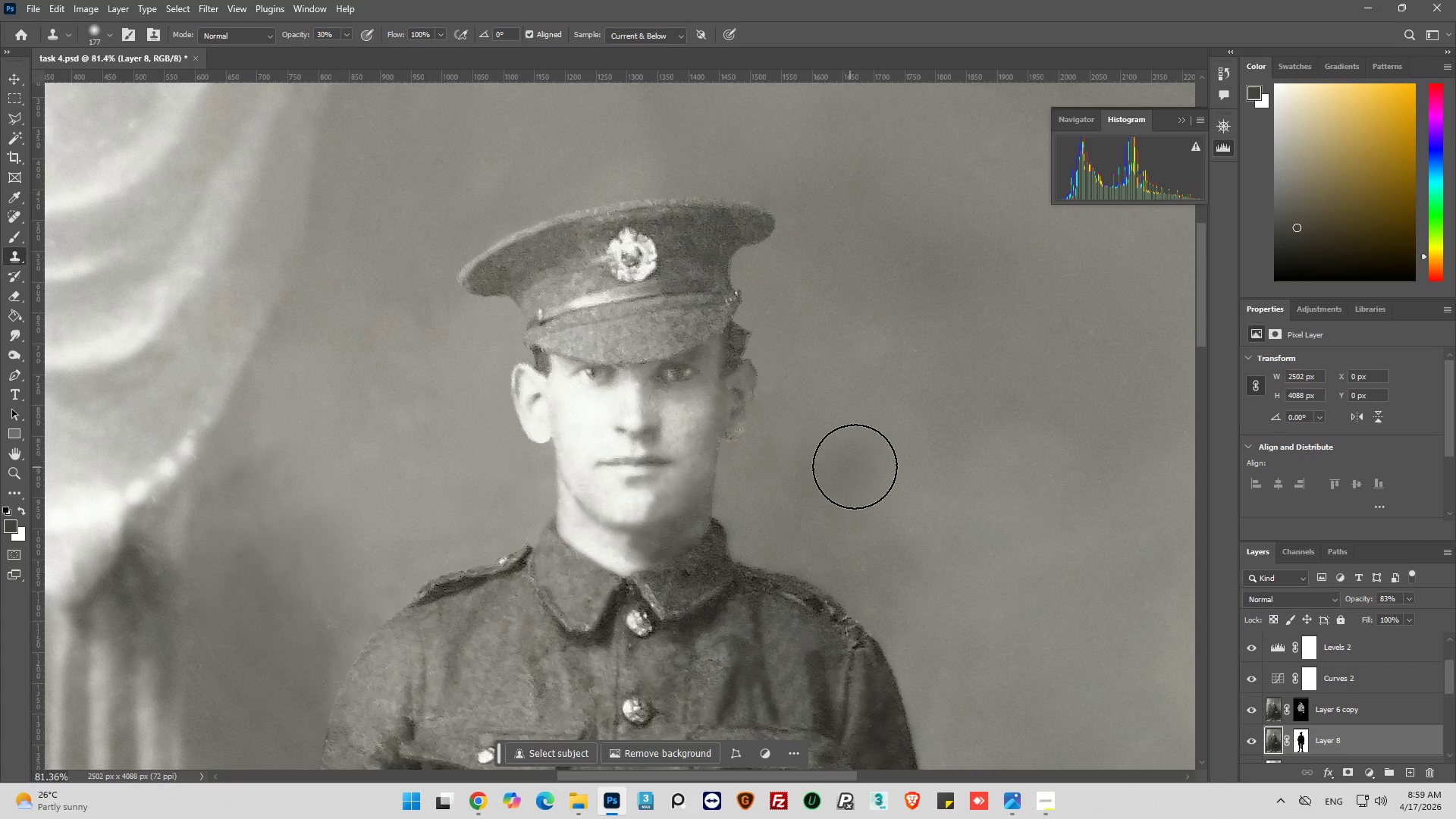 
key(Alt+AltLeft)
 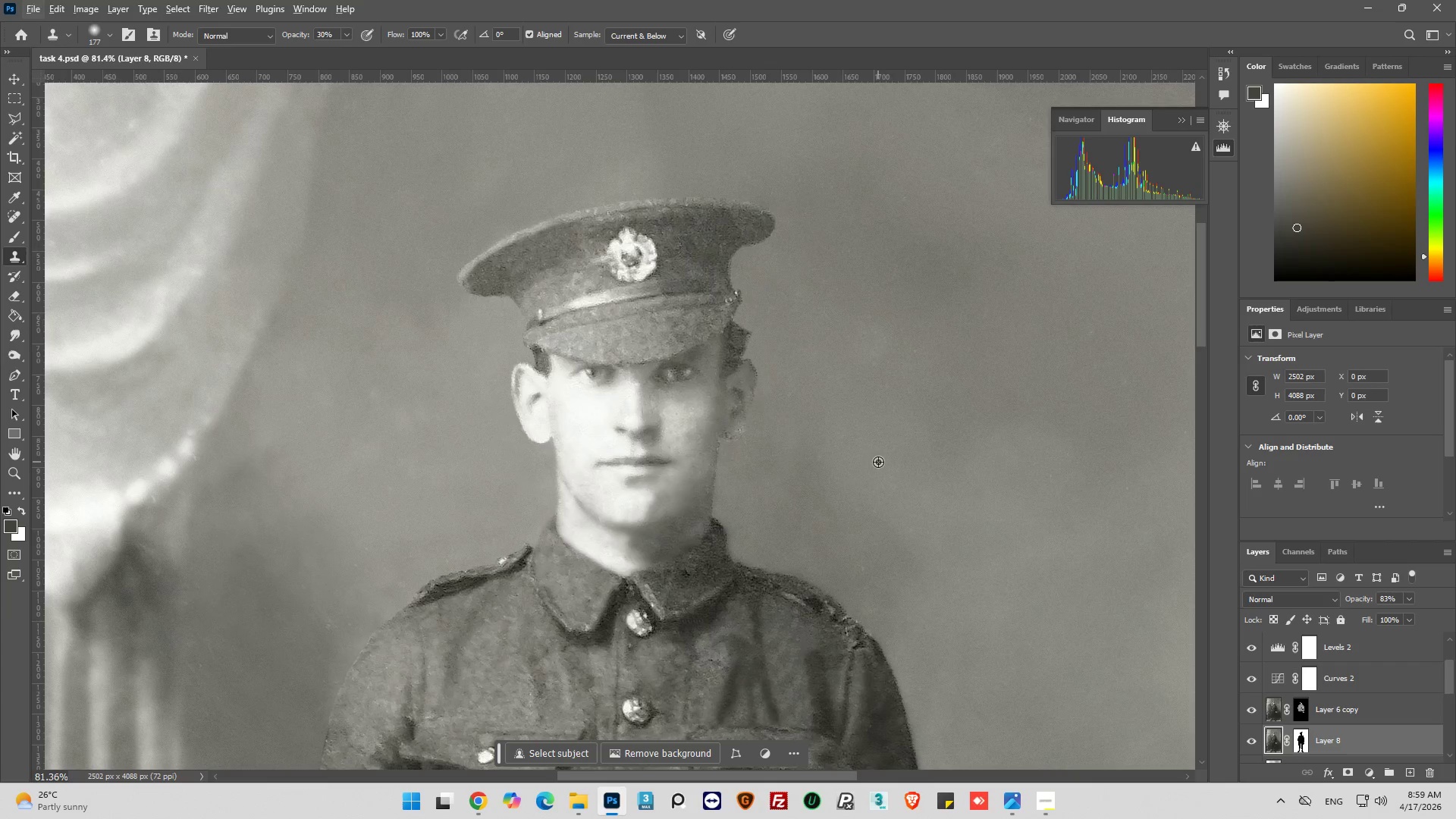 
key(Alt+AltLeft)
 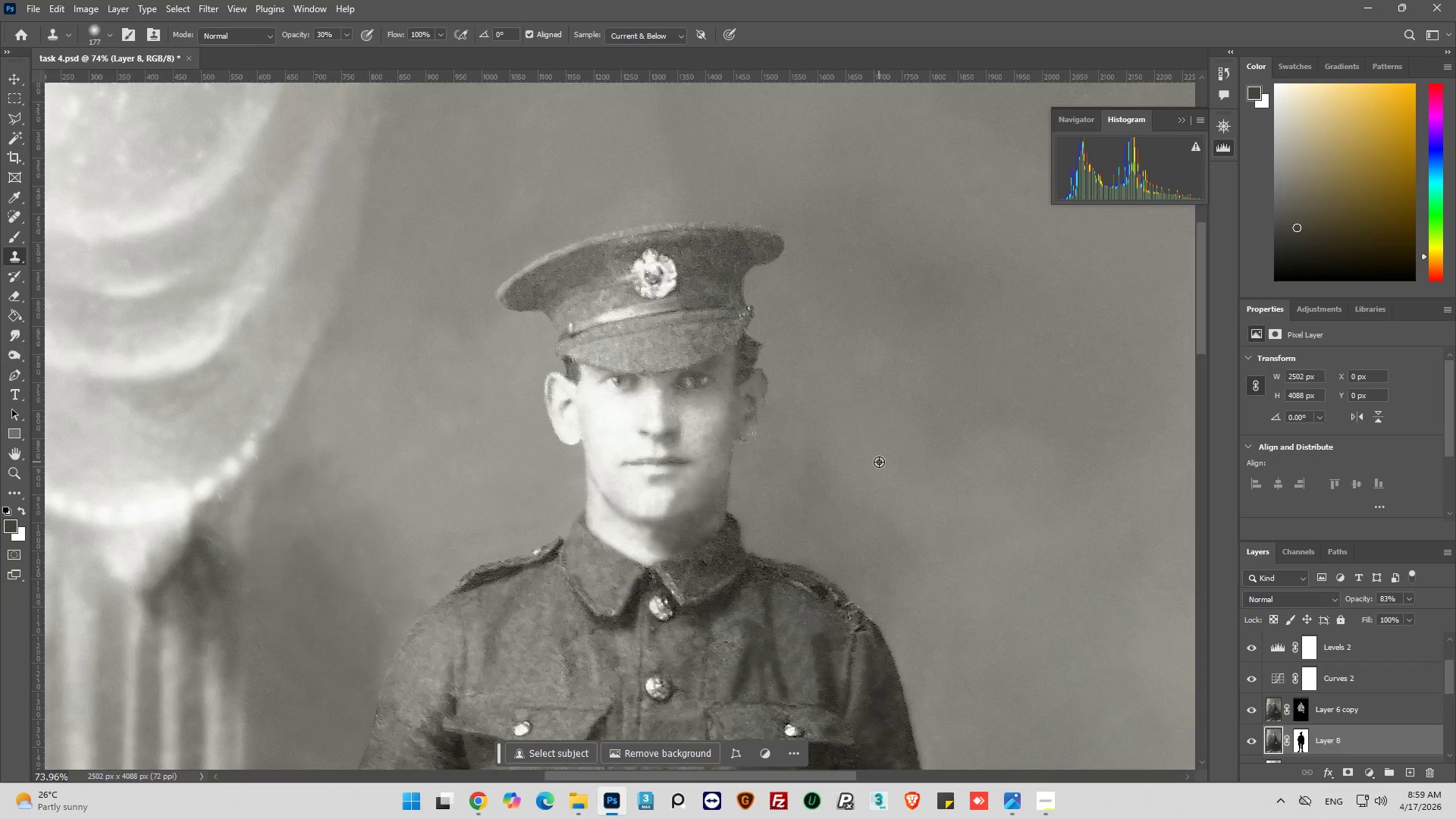 
scroll: coordinate [880, 462], scroll_direction: down, amount: 6.0
 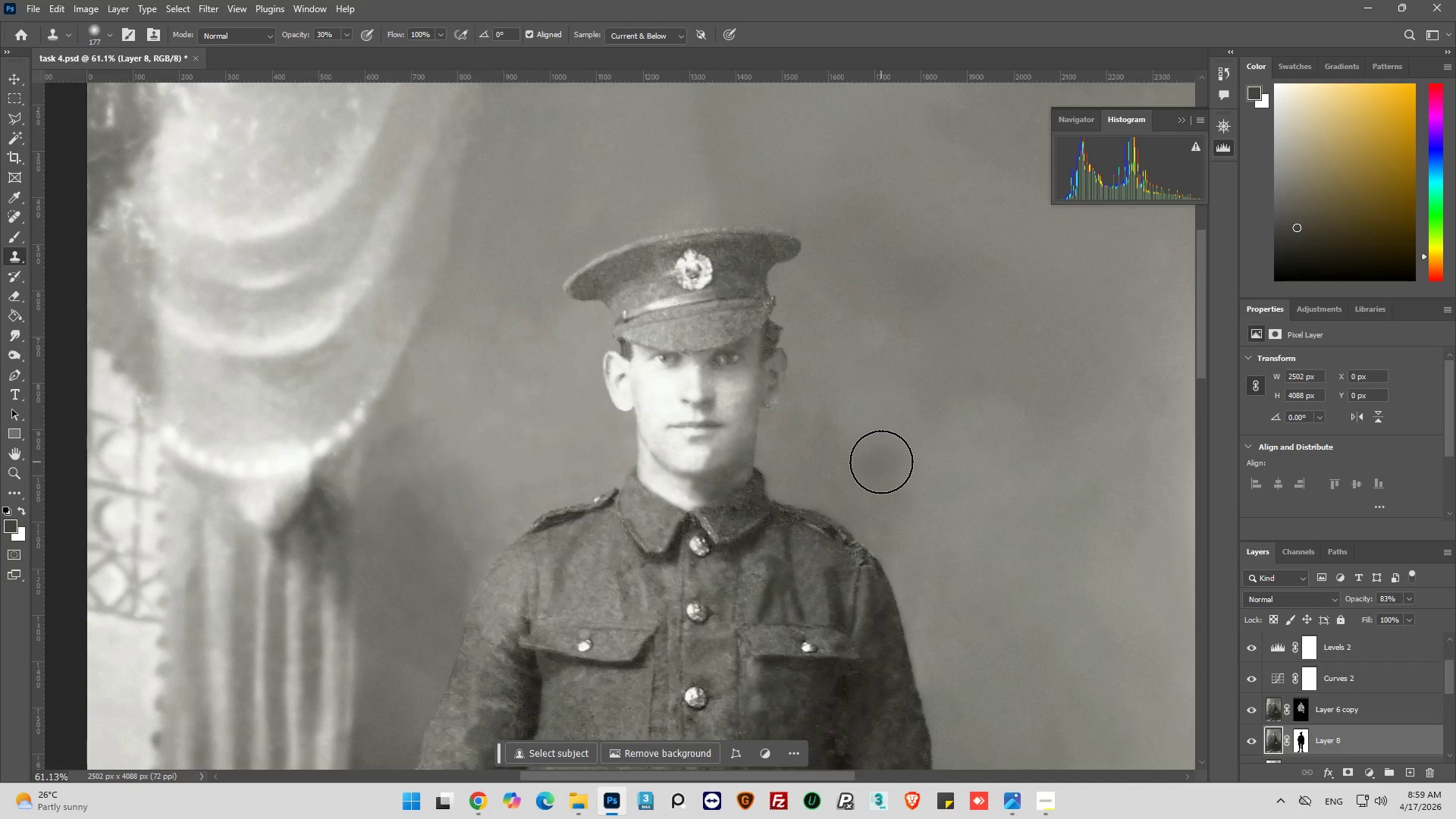 
key(Alt+AltLeft)
 